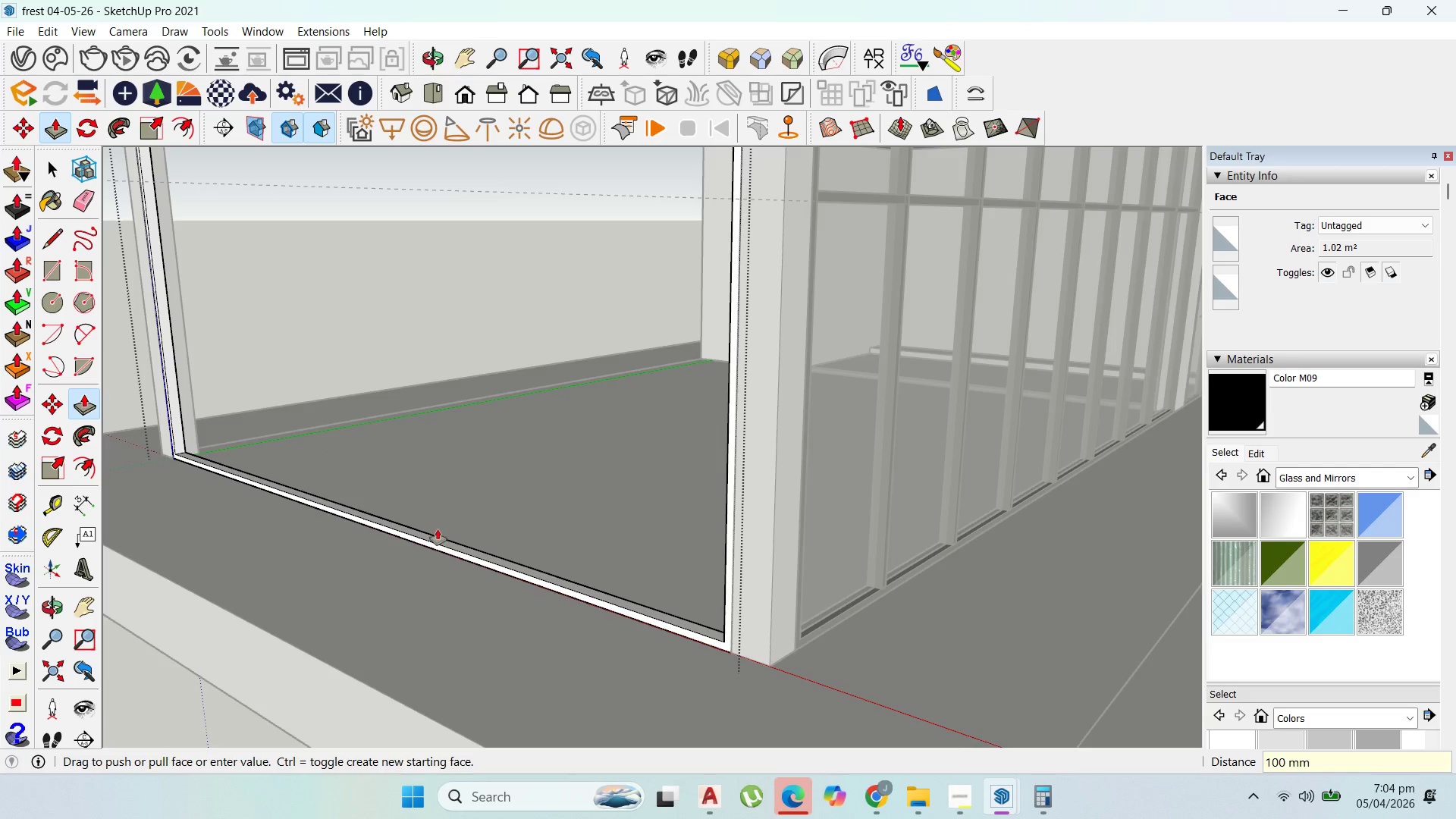 
scroll: coordinate [445, 526], scroll_direction: down, amount: 4.0
 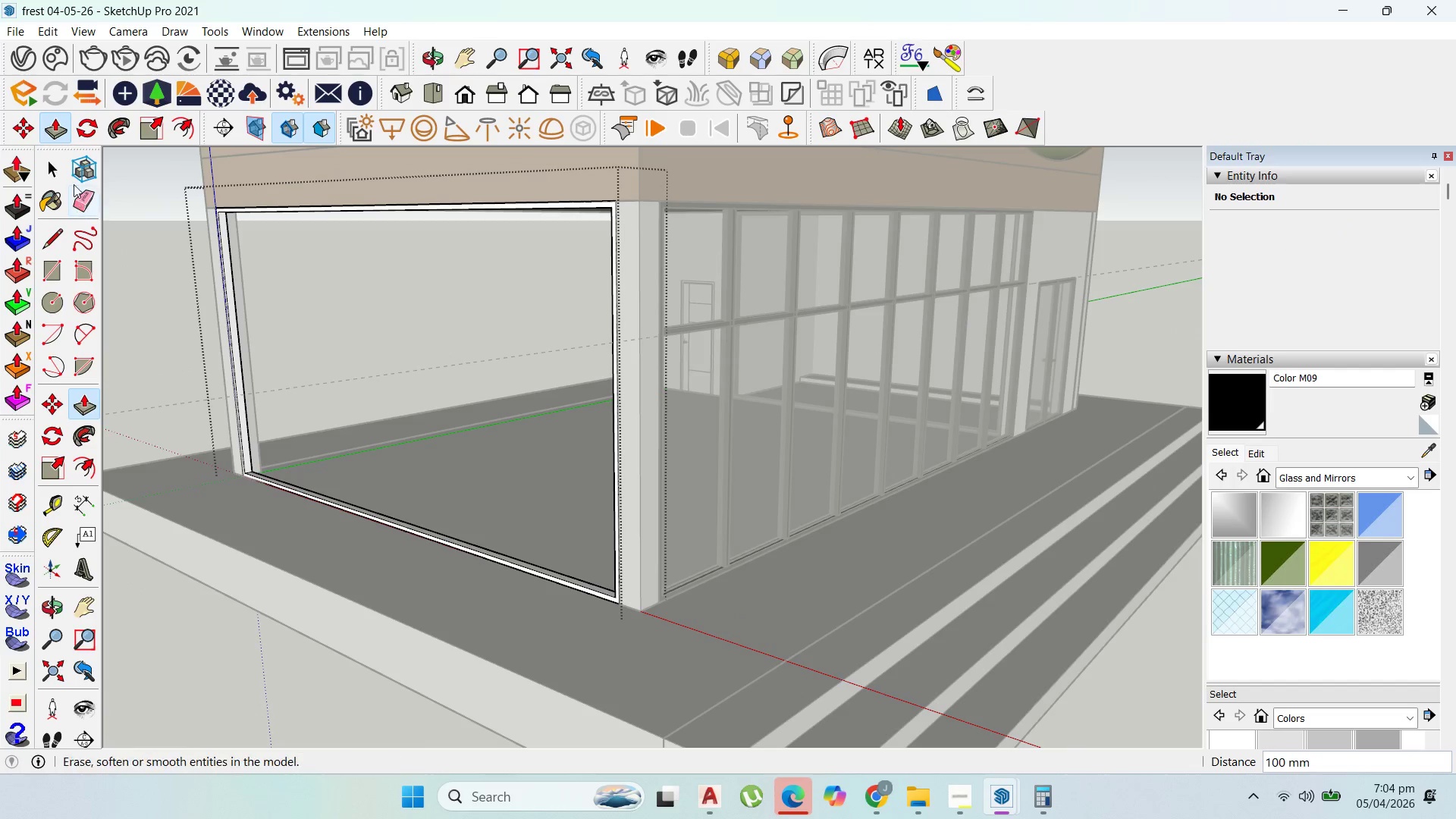 
left_click([45, 166])
 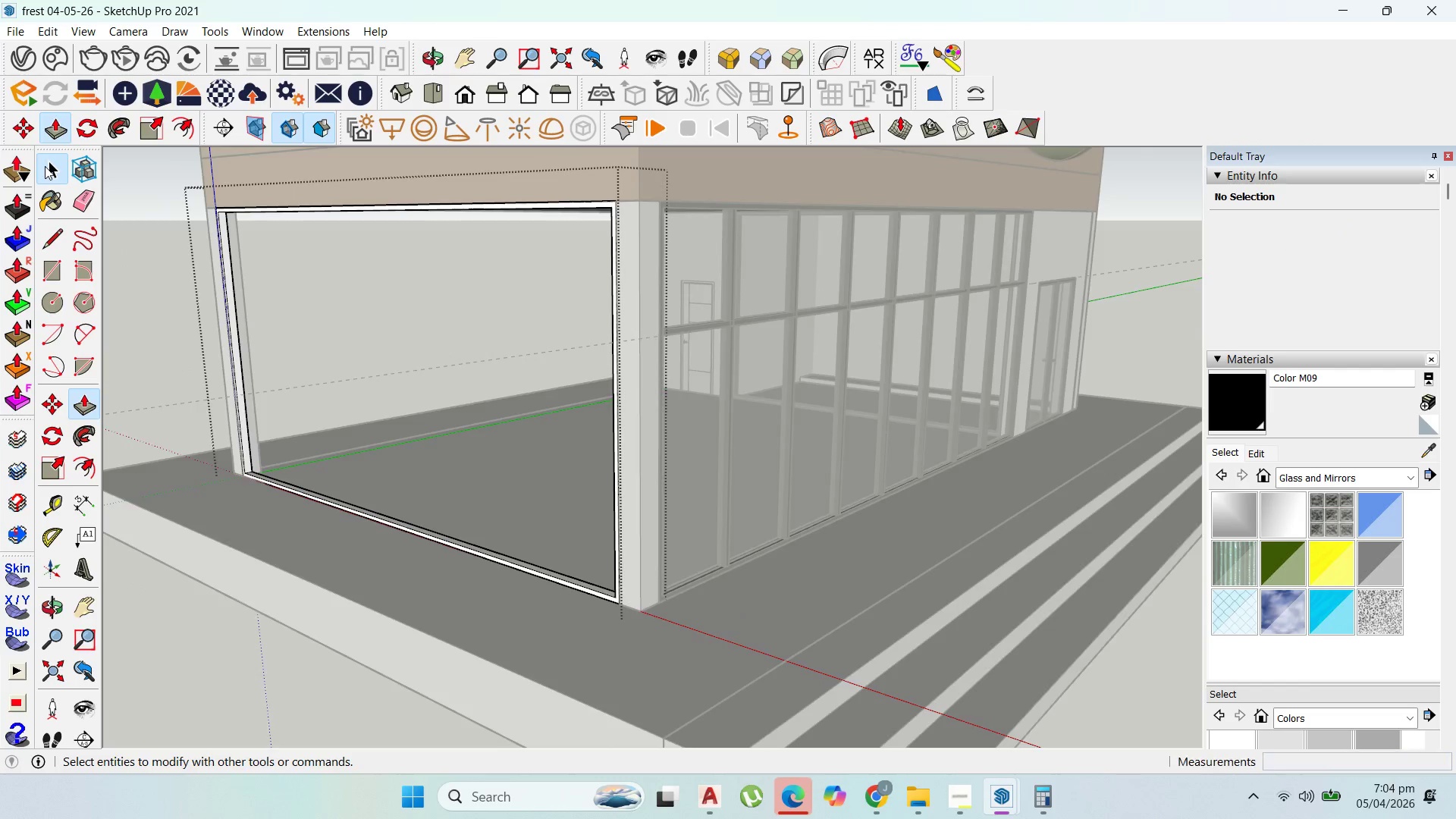 
key(Escape)
 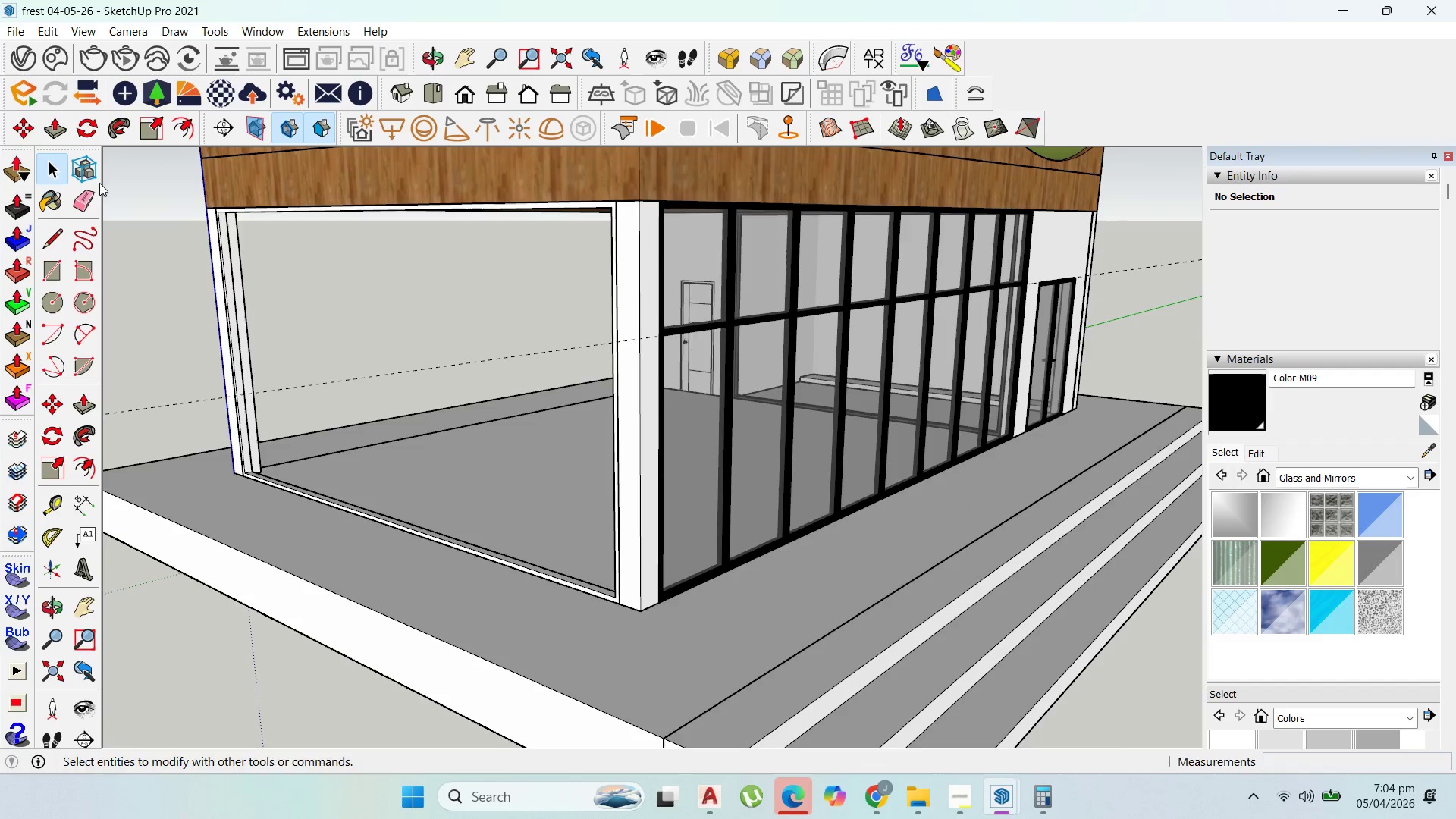 
key(Escape)
 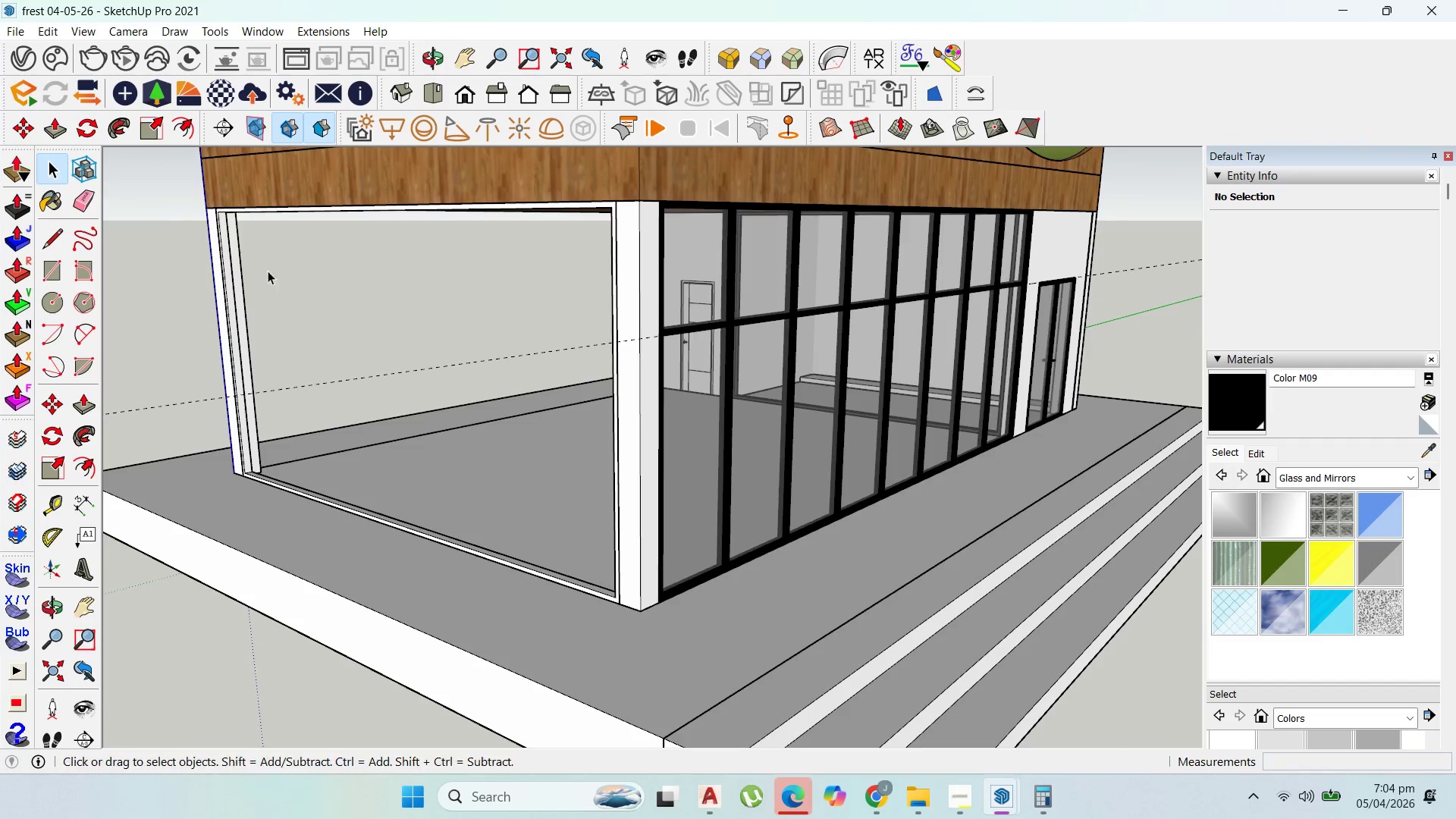 
scroll: coordinate [428, 328], scroll_direction: down, amount: 5.0
 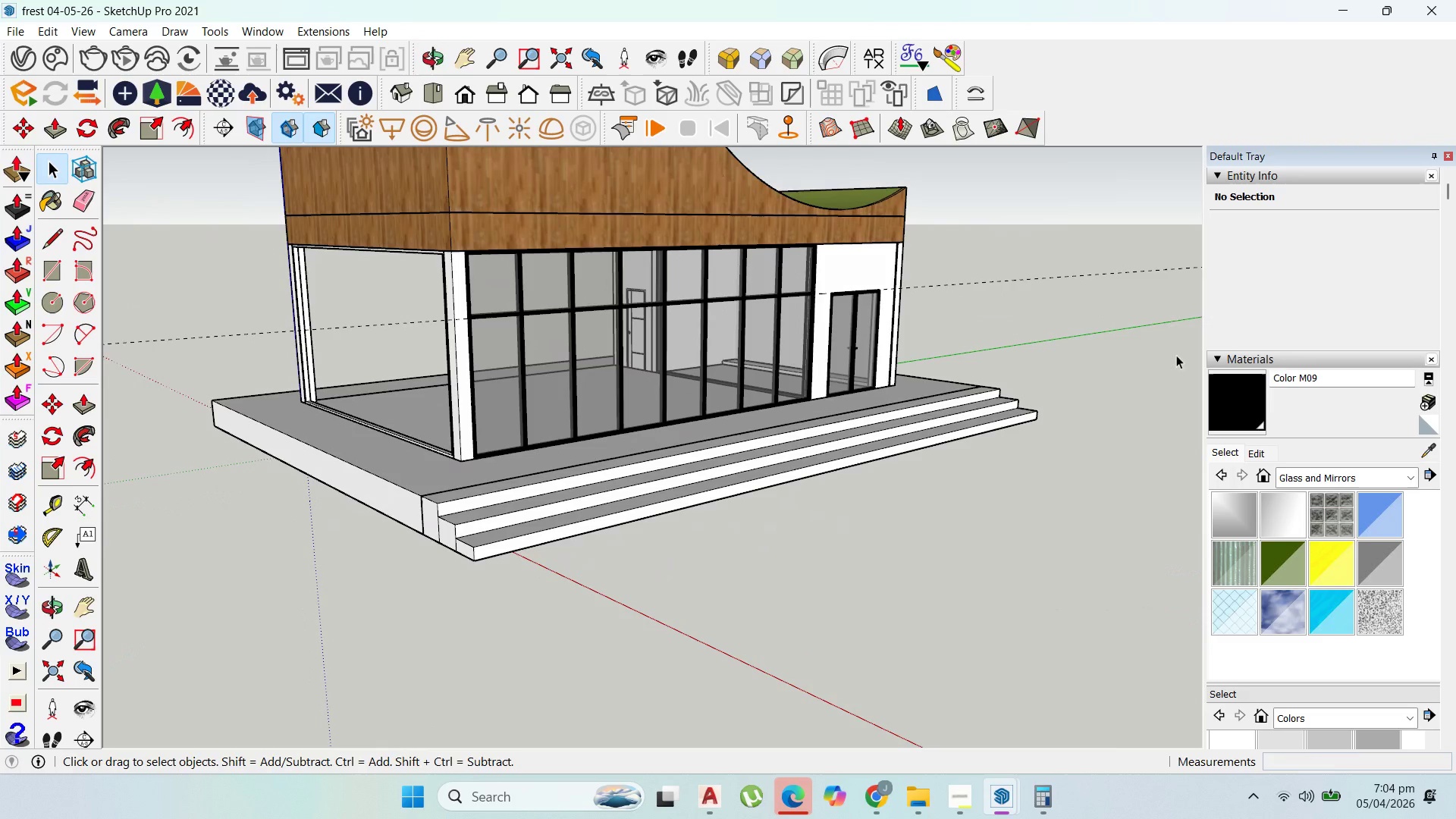 
scroll: coordinate [376, 427], scroll_direction: up, amount: 8.0
 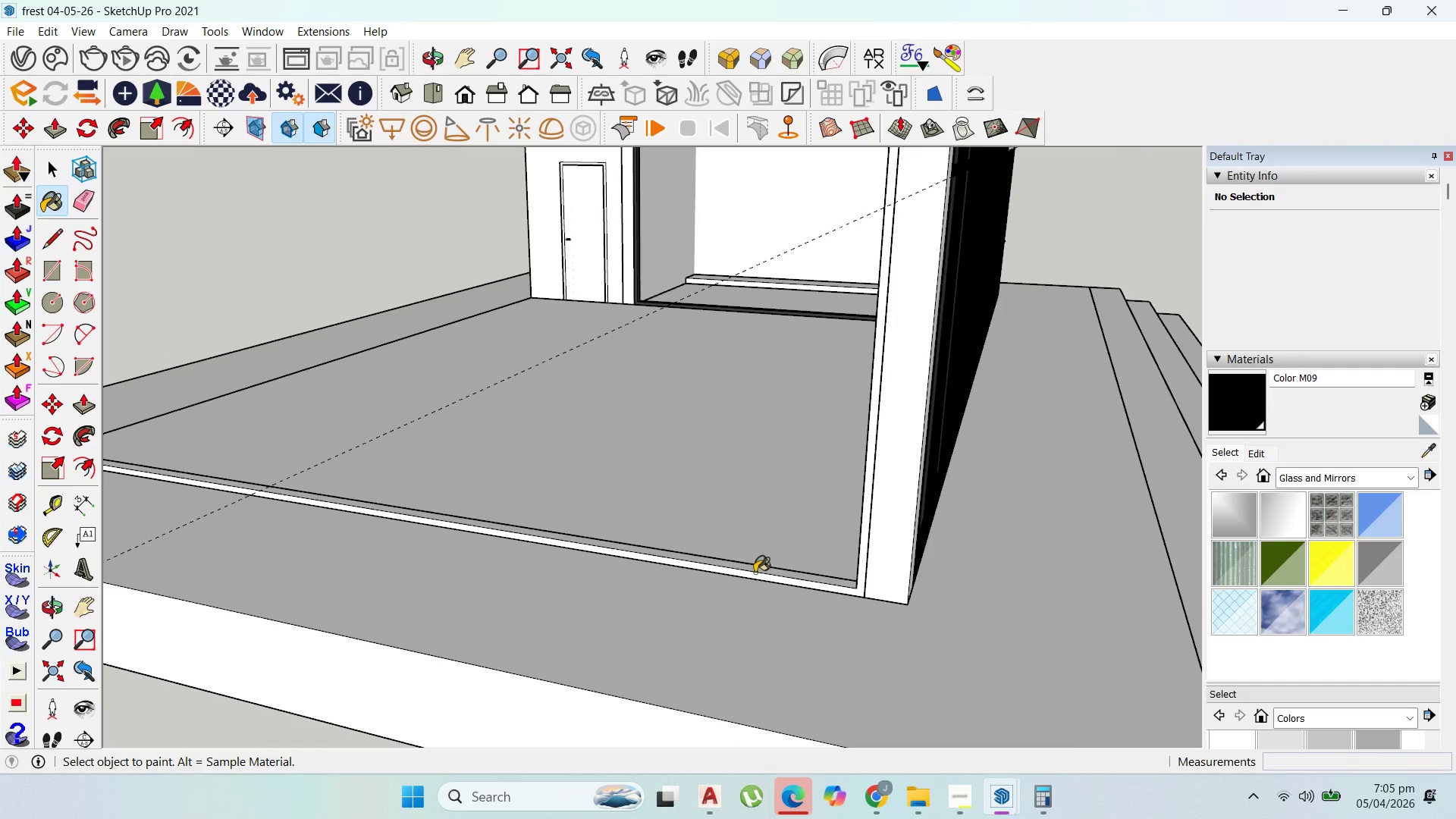 
scroll: coordinate [818, 510], scroll_direction: down, amount: 10.0
 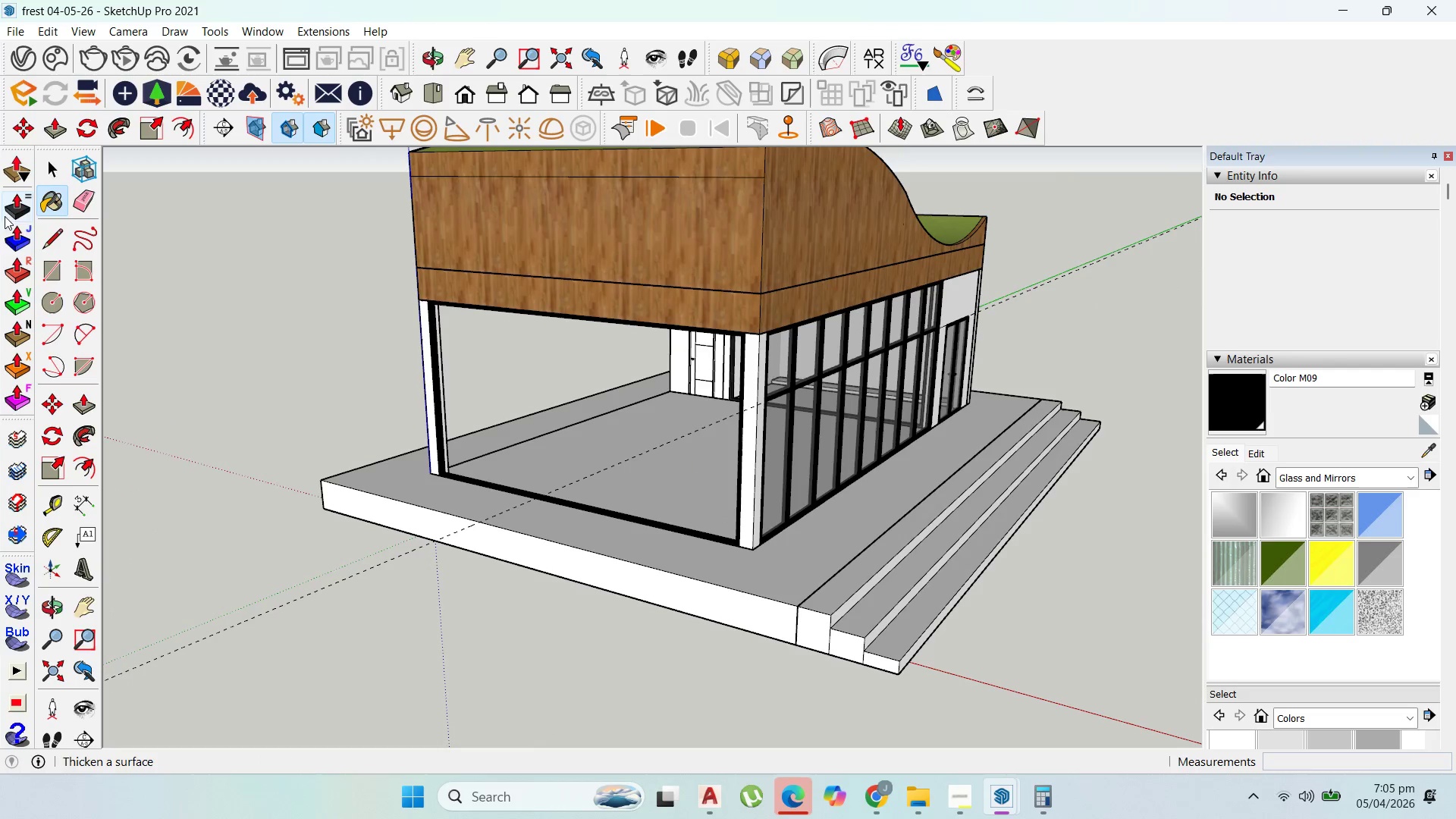 
left_click([45, 166])
 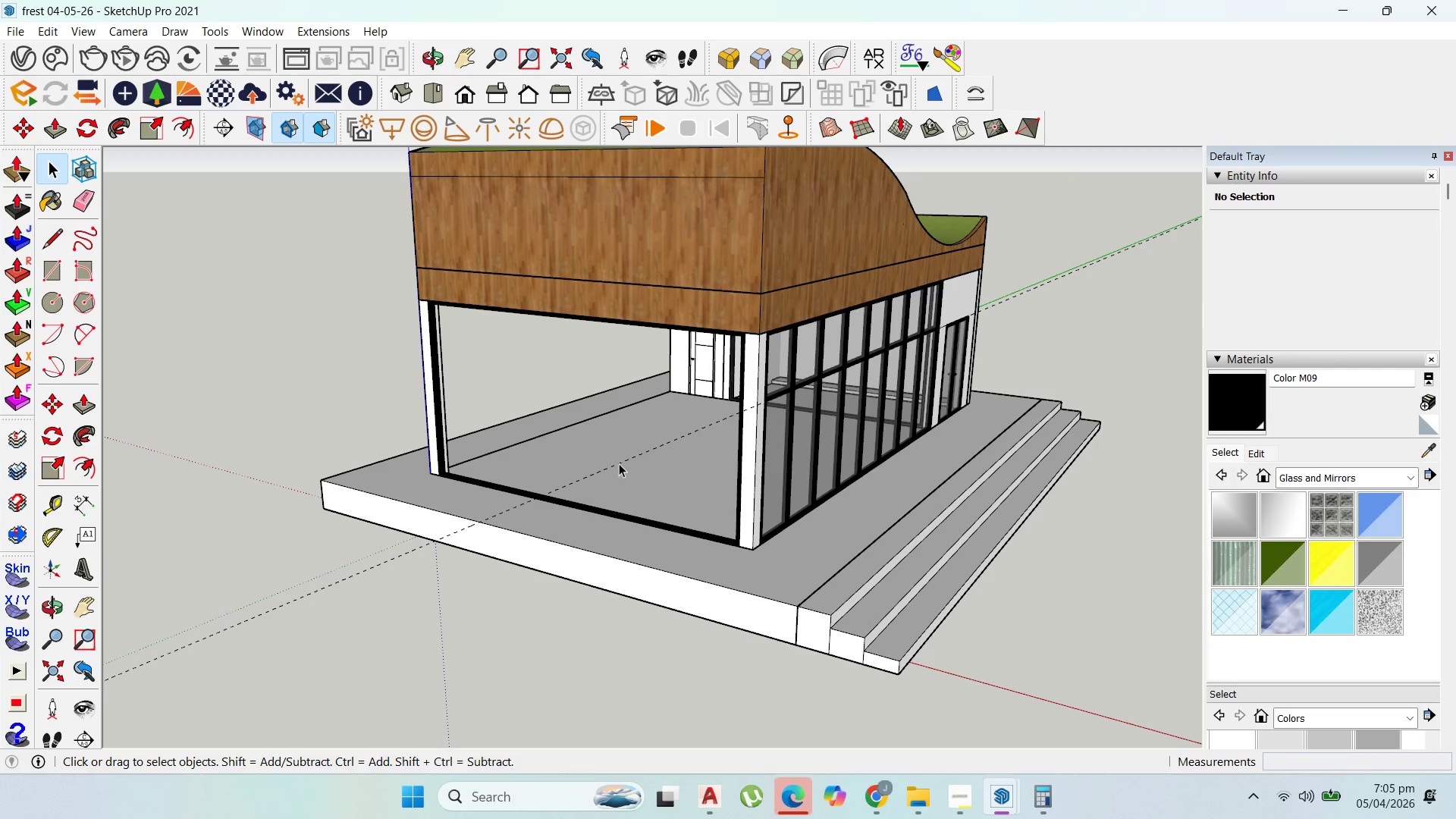 
double_click([622, 466])
 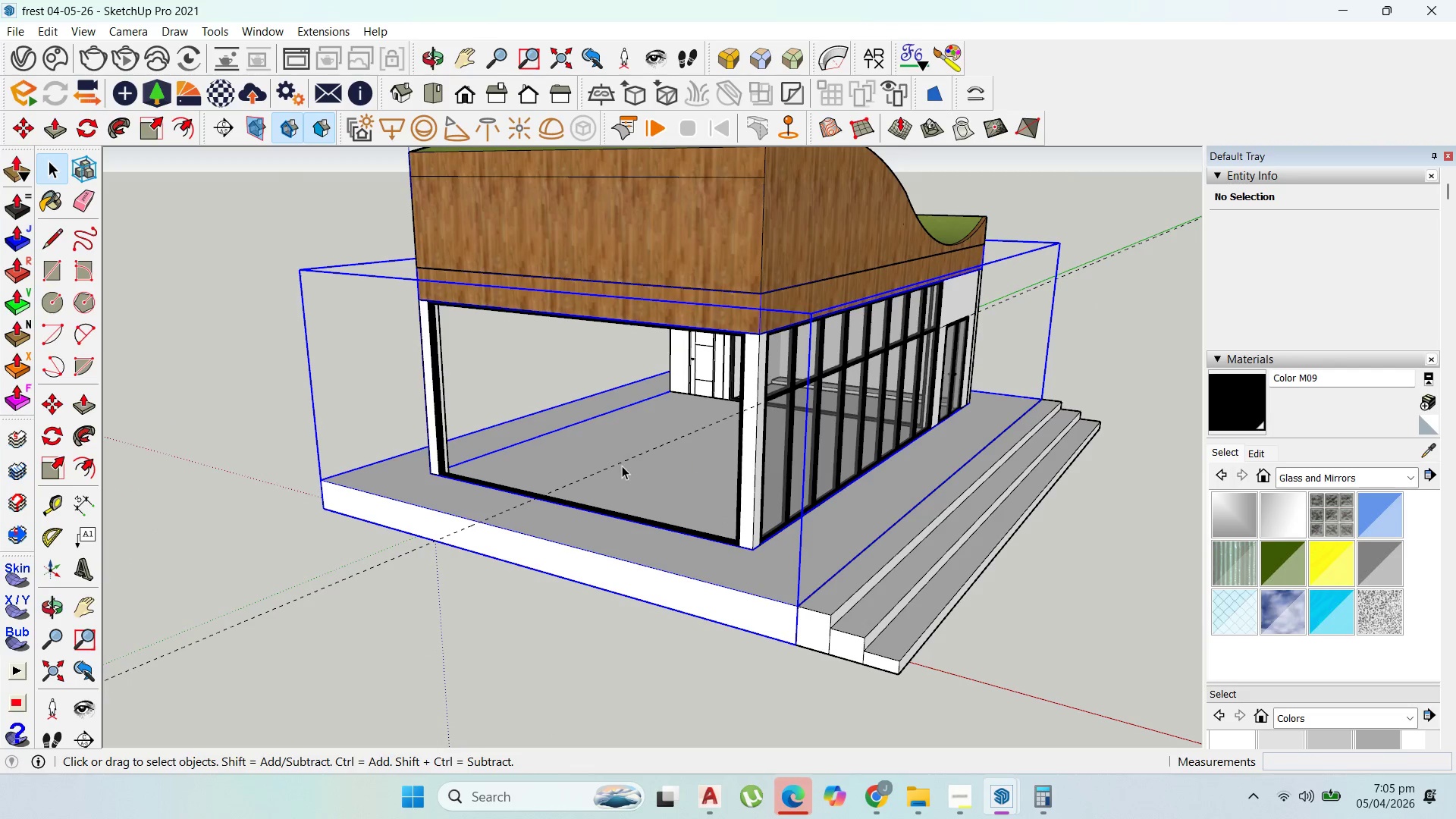 
triple_click([622, 466])
 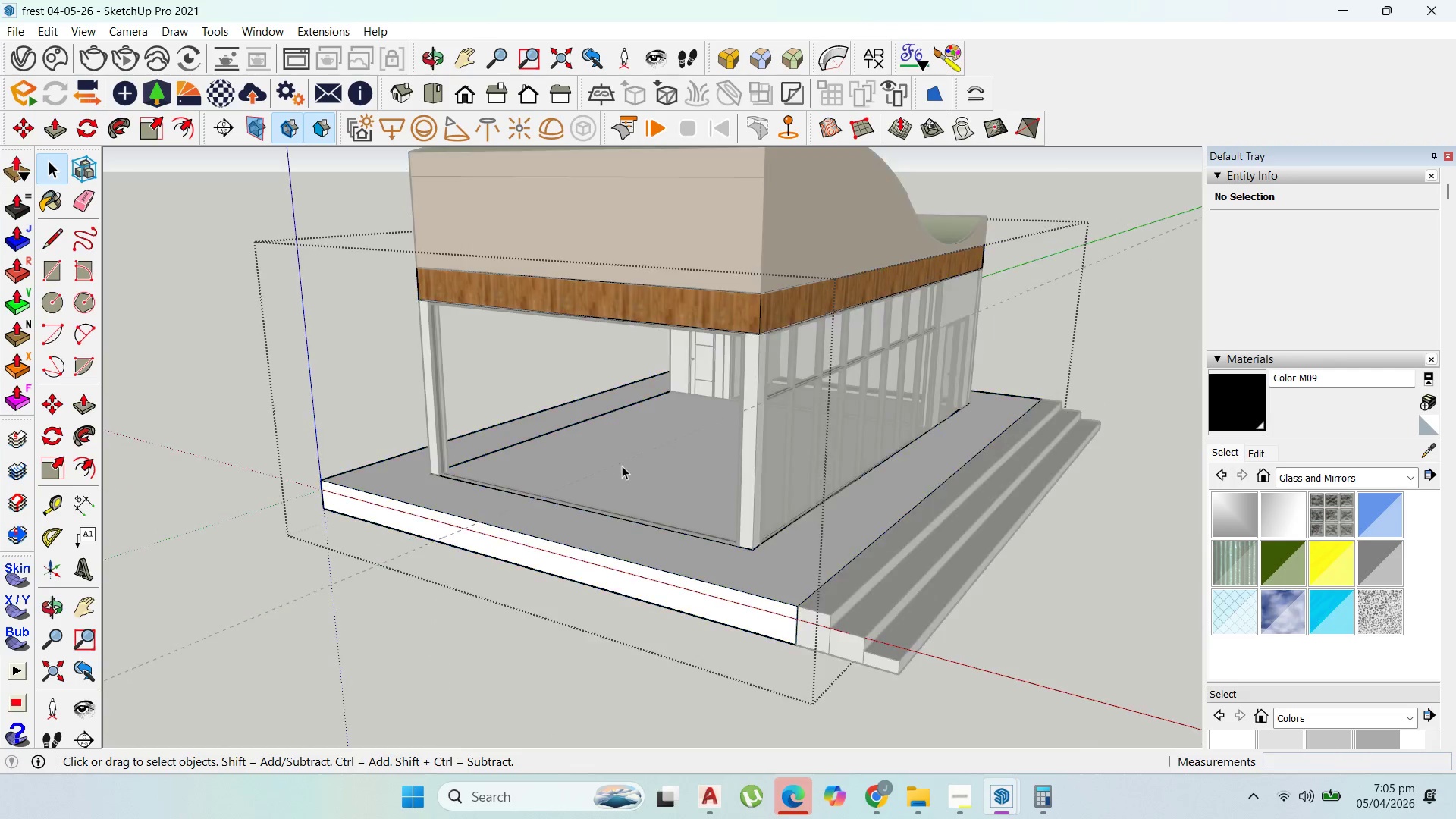 
triple_click([622, 466])
 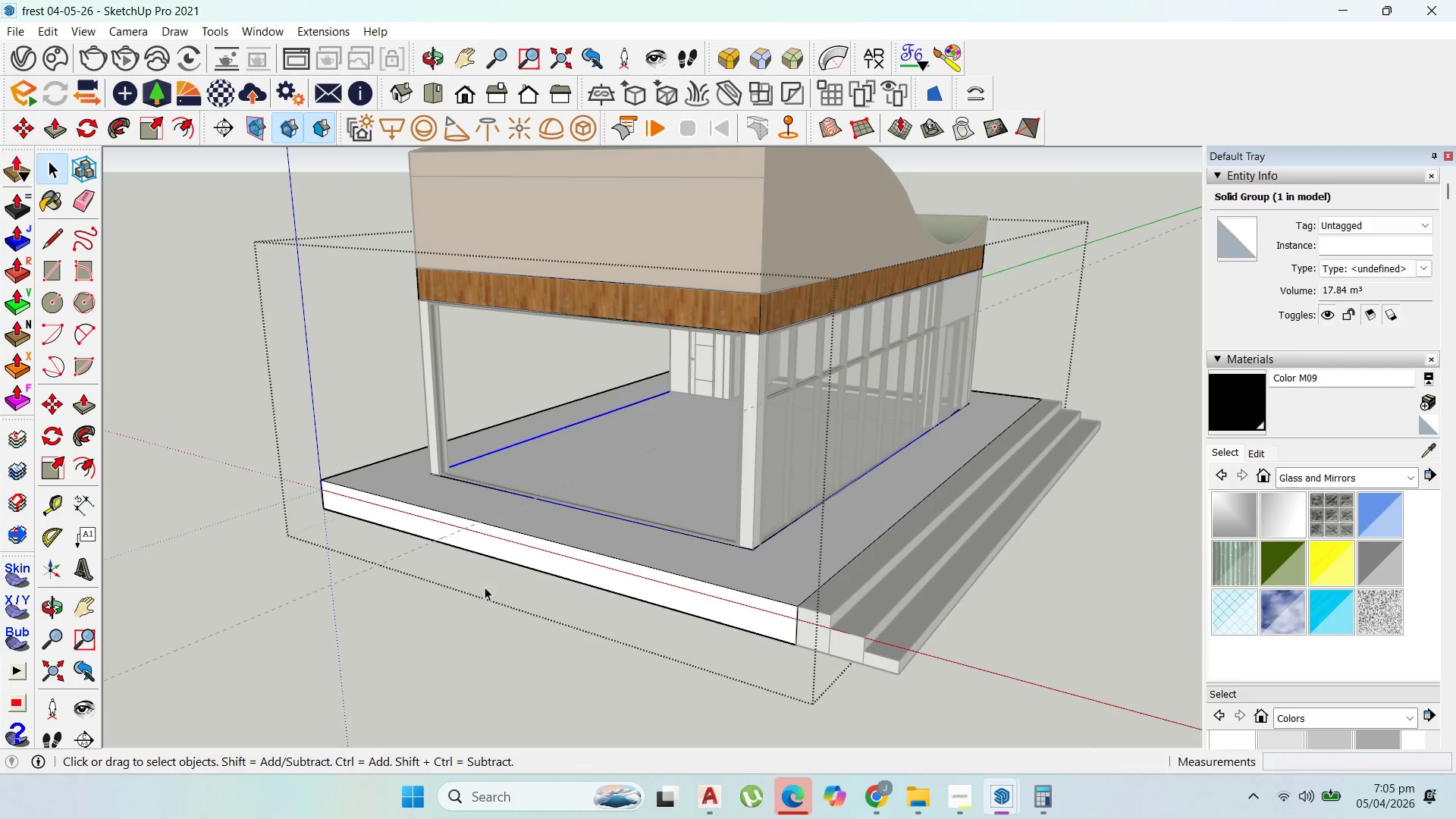 
key(Escape)
 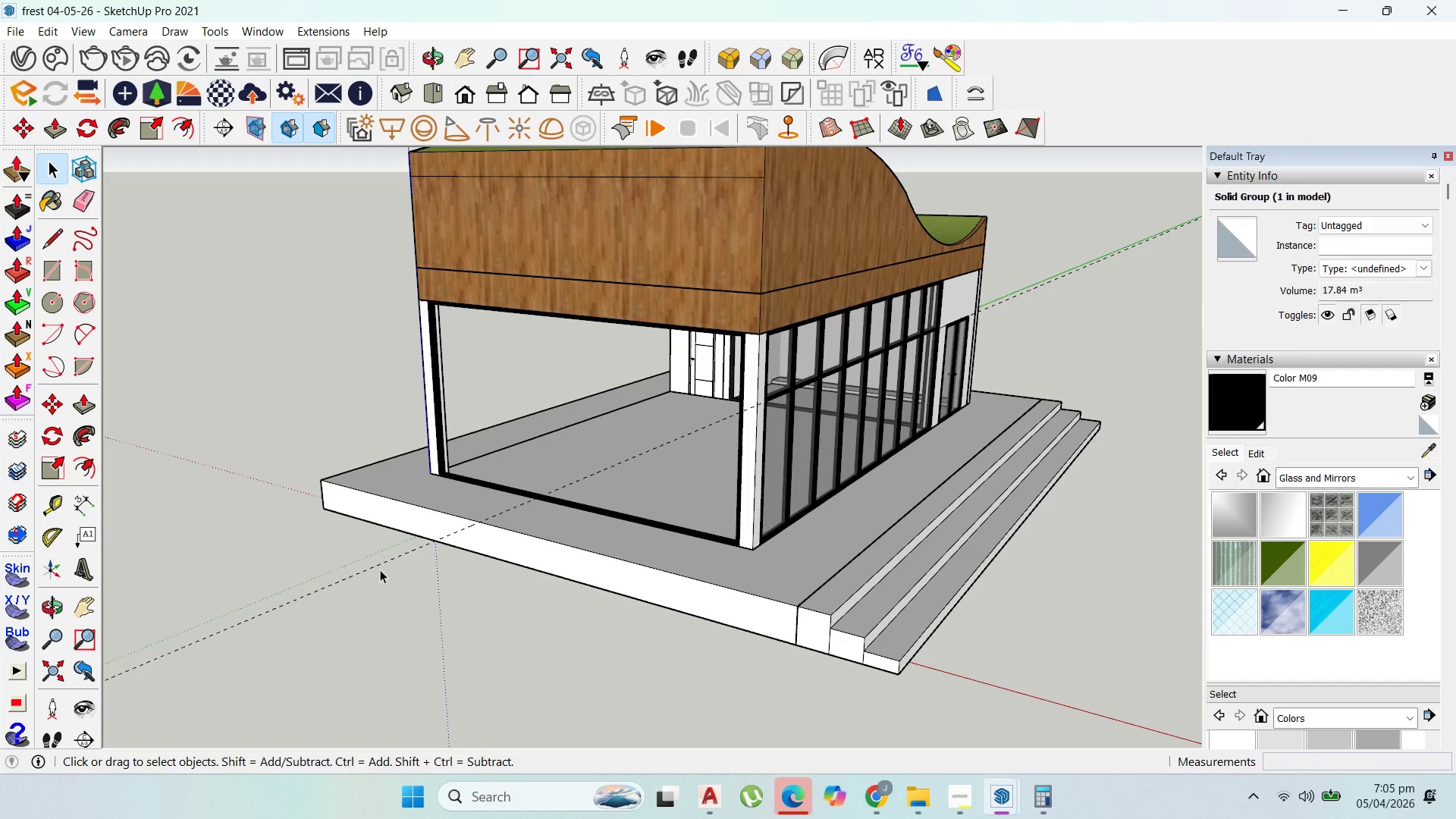 
left_click_drag(start_coordinate=[378, 570], to_coordinate=[372, 568])
 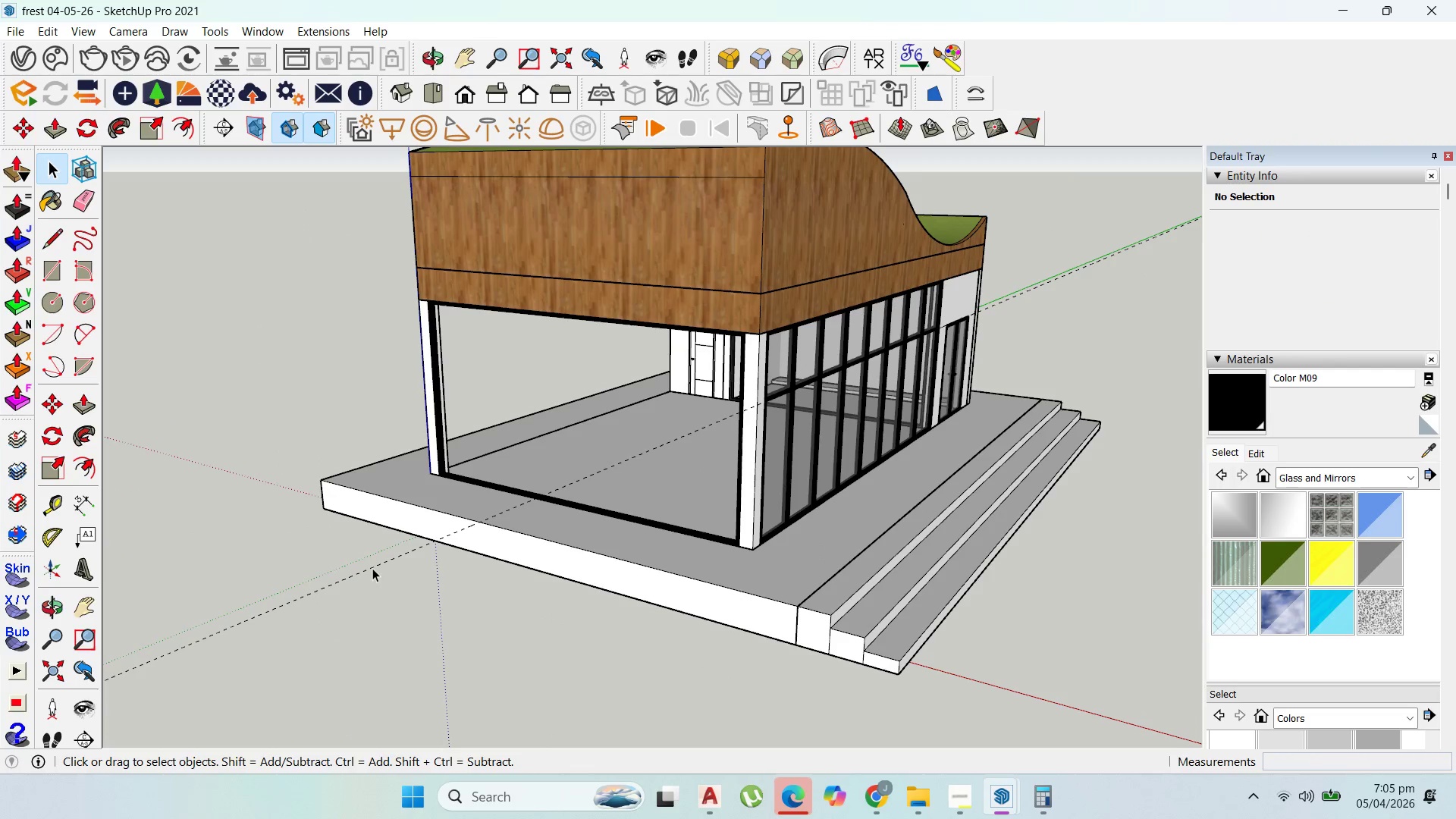 
double_click([372, 568])
 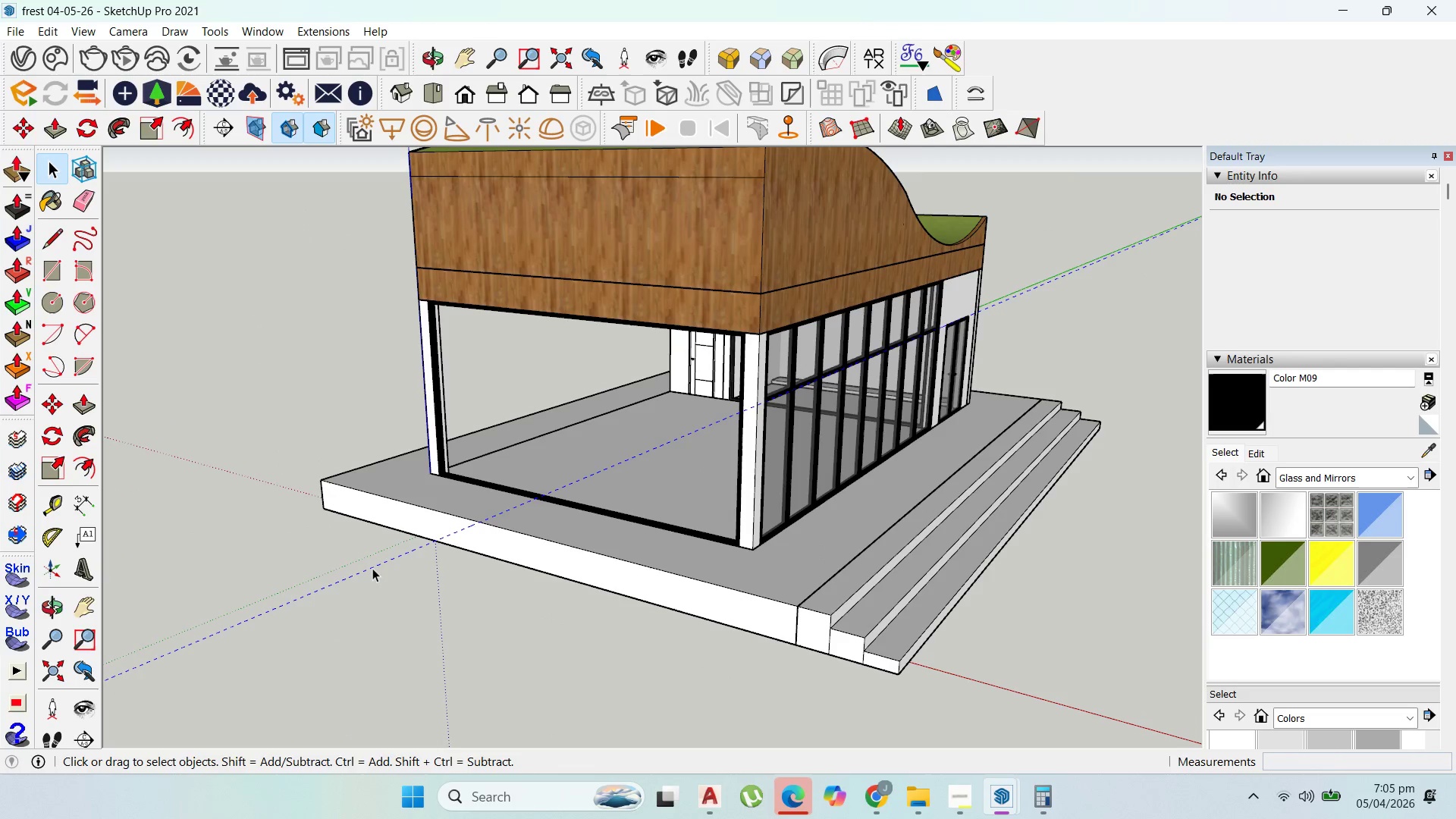 
triple_click([372, 568])
 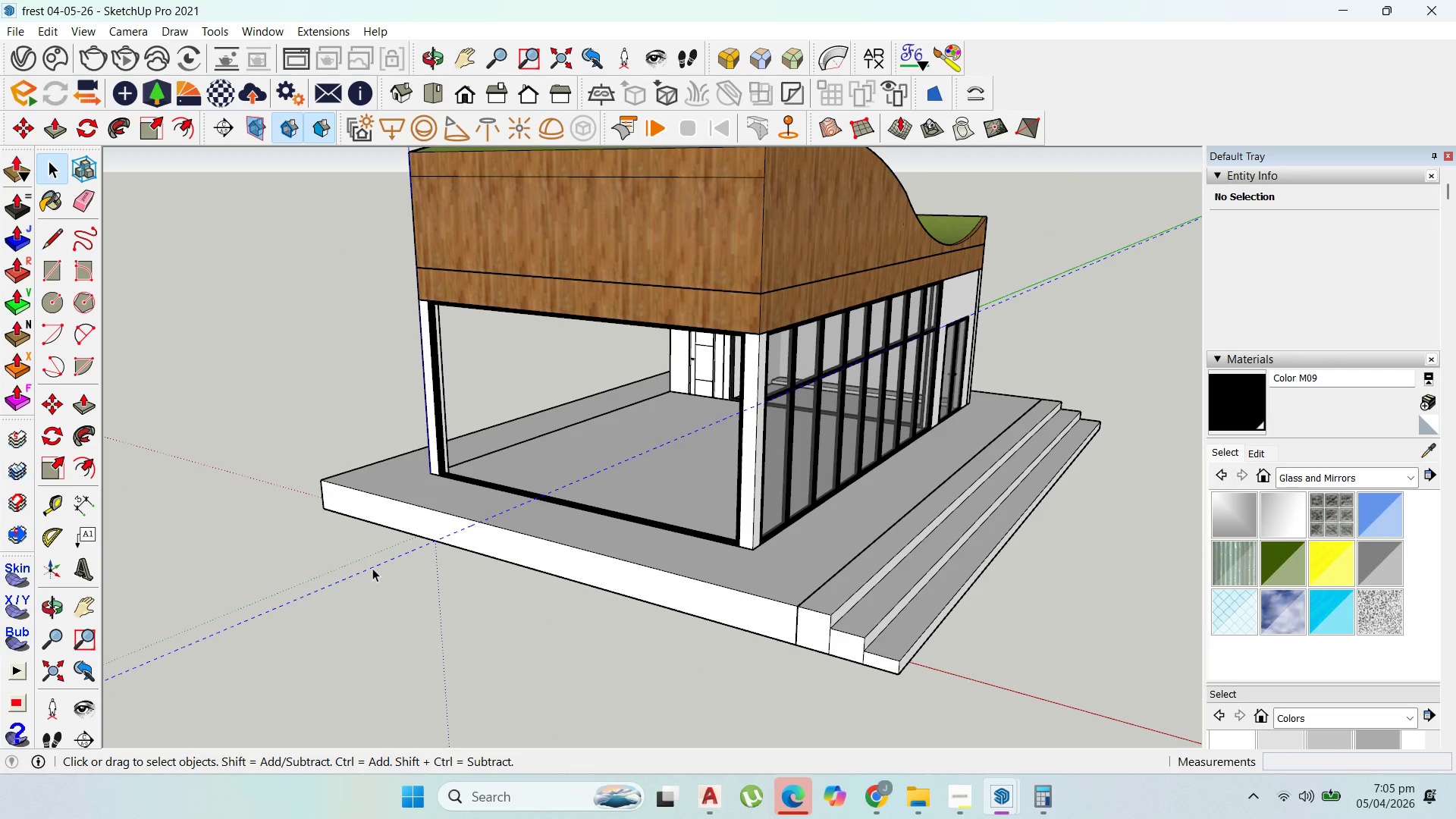 
triple_click([372, 568])
 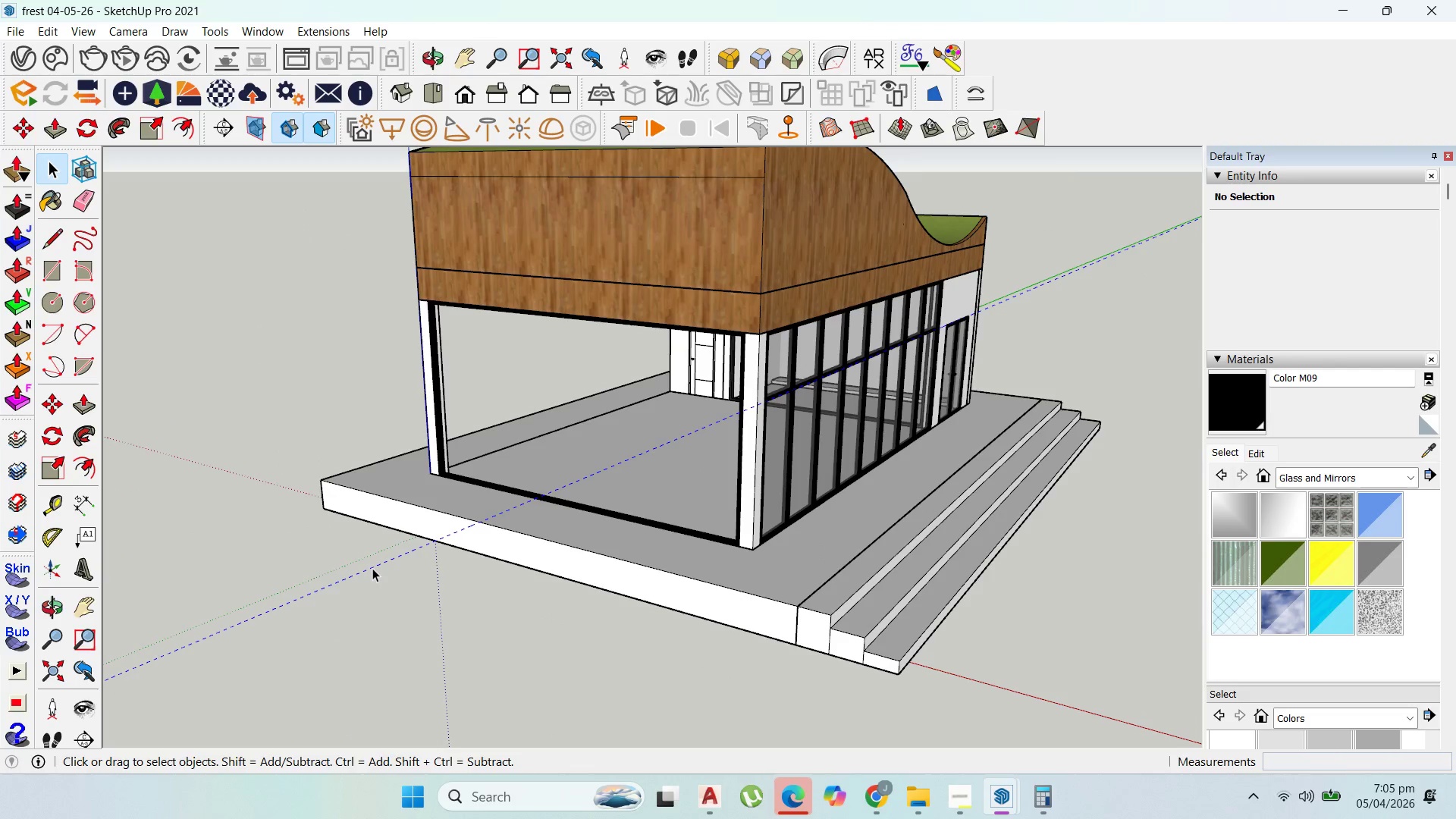 
triple_click([372, 568])
 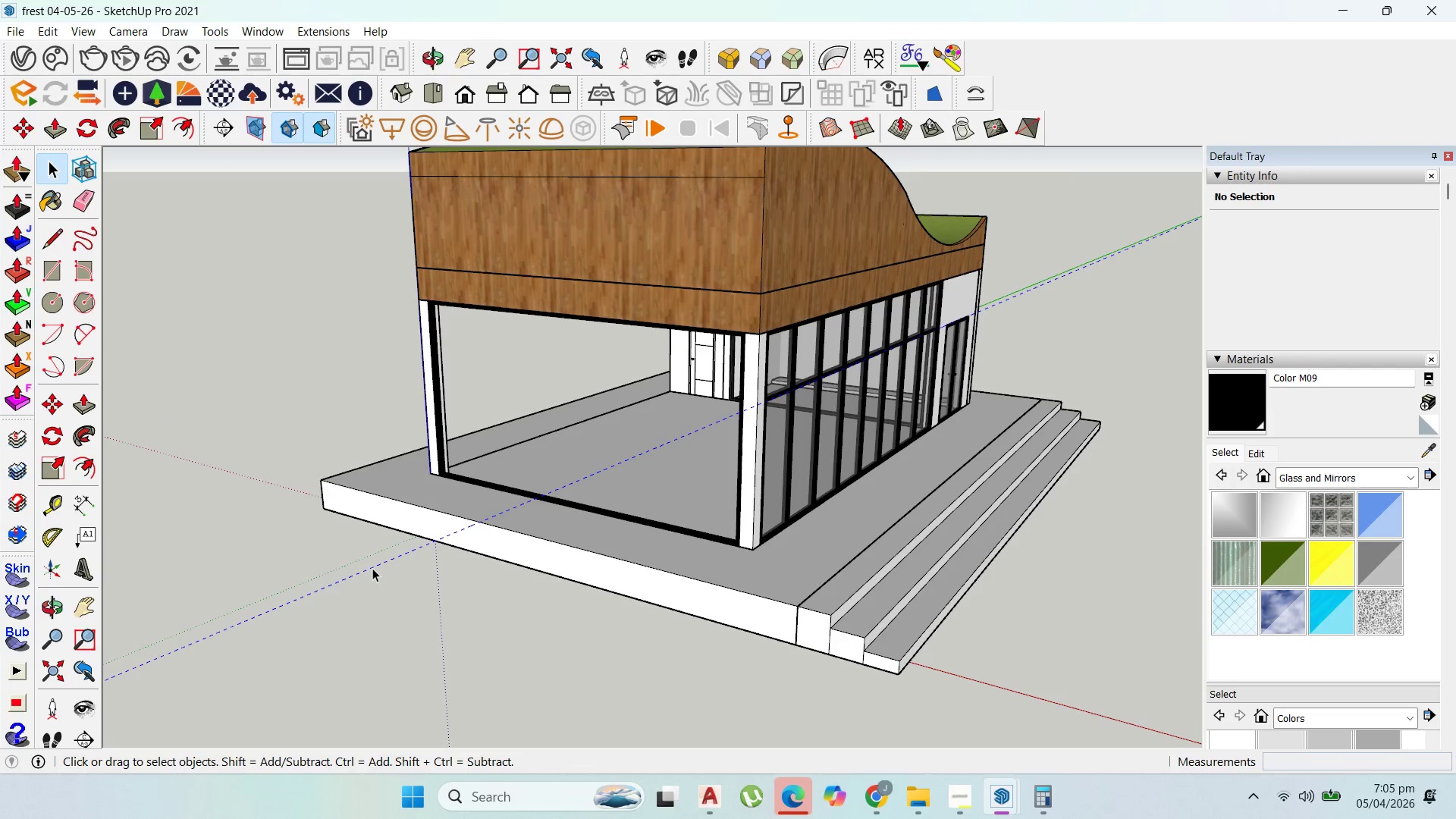 
triple_click([372, 568])
 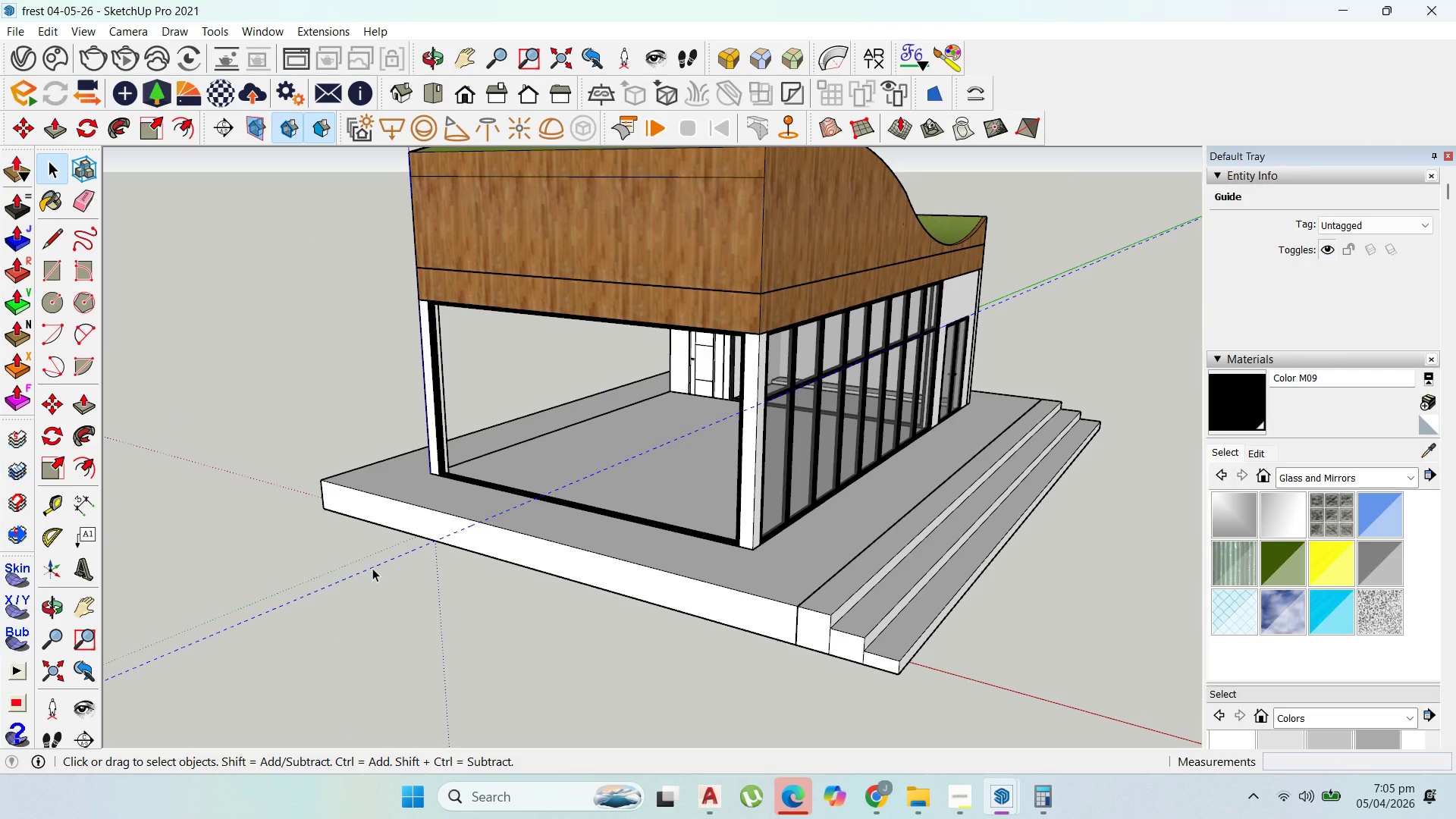 
key(Delete)
 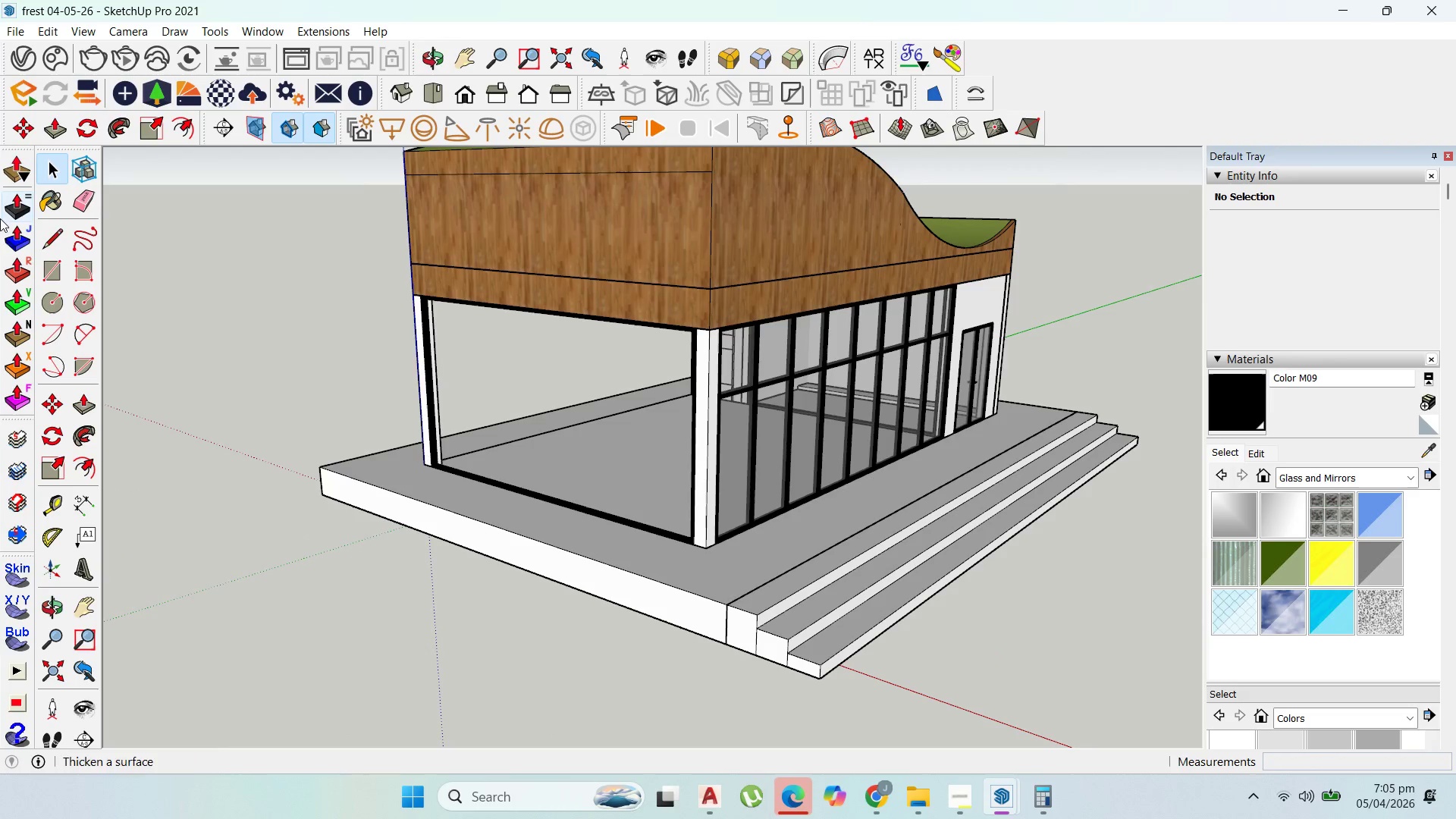 
left_click([45, 269])
 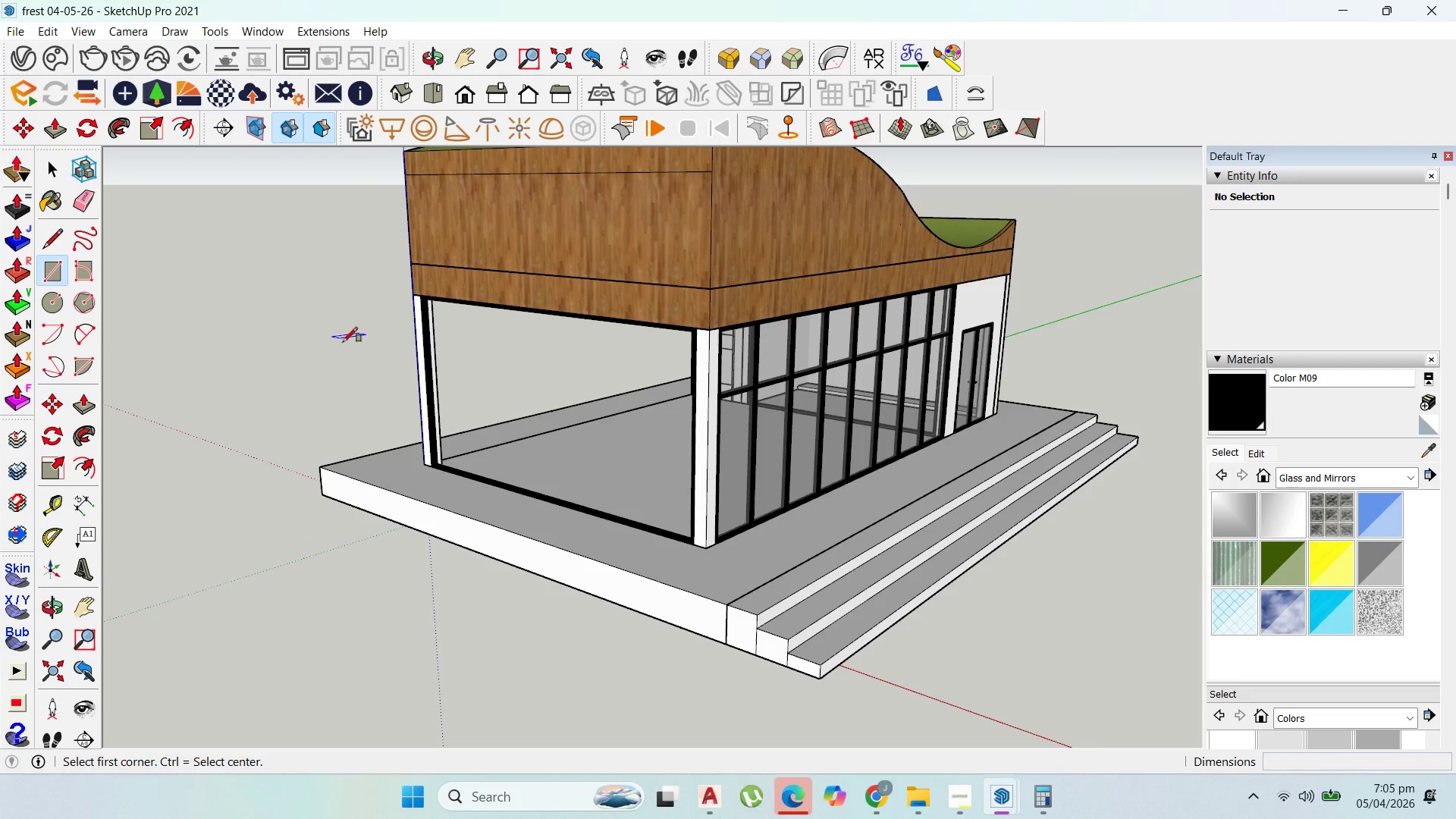 
scroll: coordinate [455, 293], scroll_direction: up, amount: 9.0
 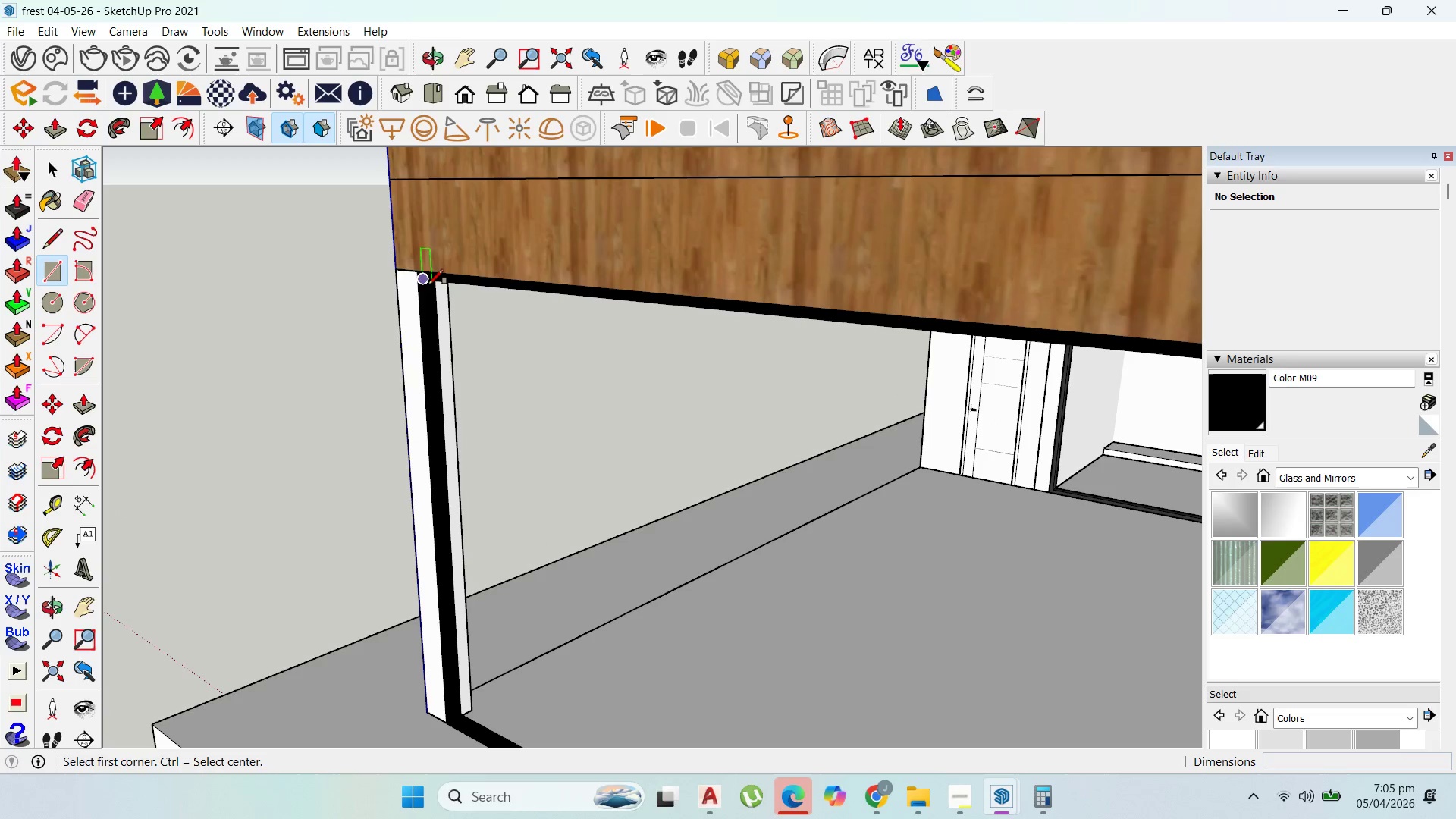 
left_click([428, 284])
 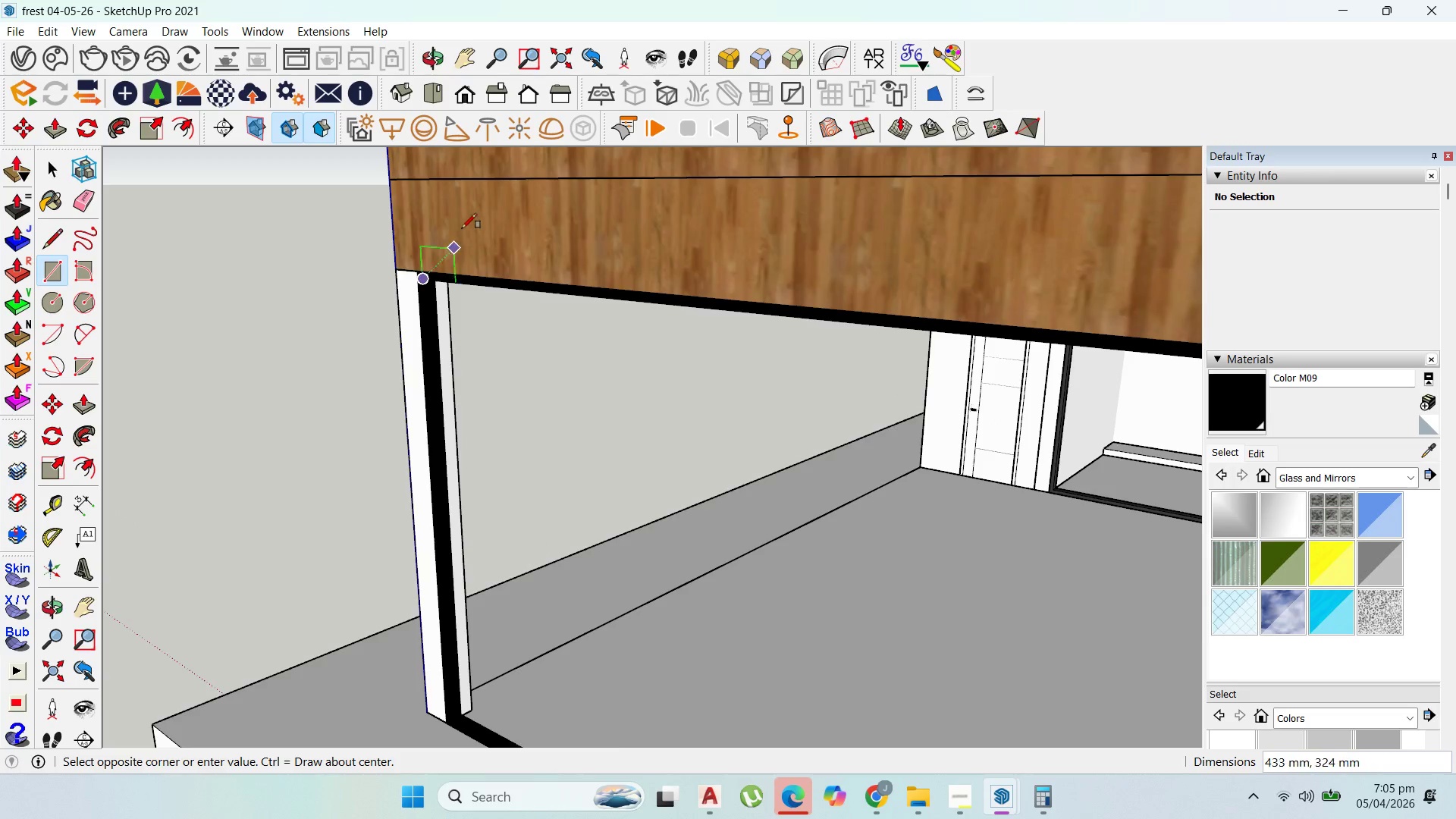 
scroll: coordinate [753, 505], scroll_direction: down, amount: 4.0
 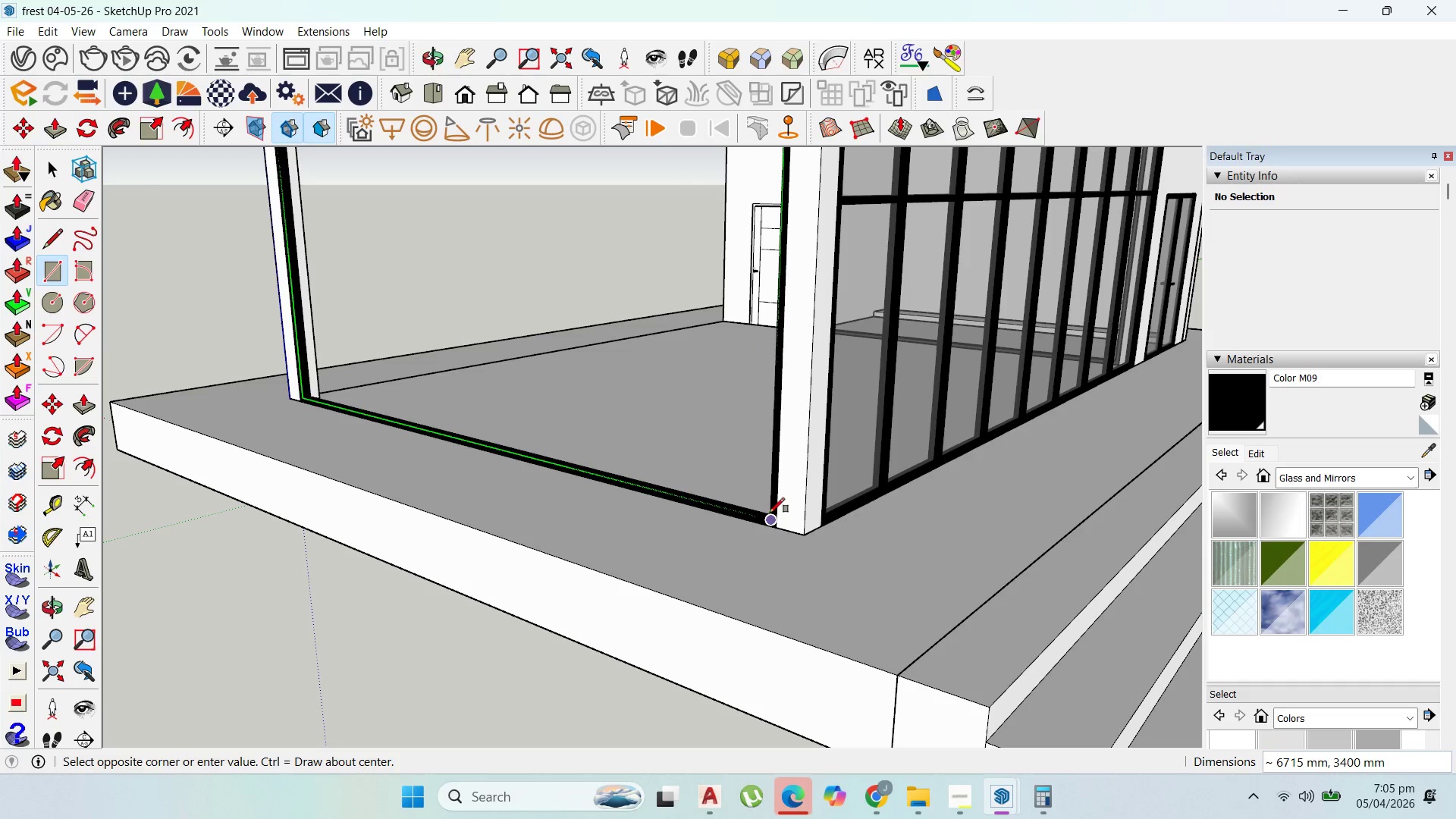 
scroll: coordinate [770, 512], scroll_direction: up, amount: 9.0
 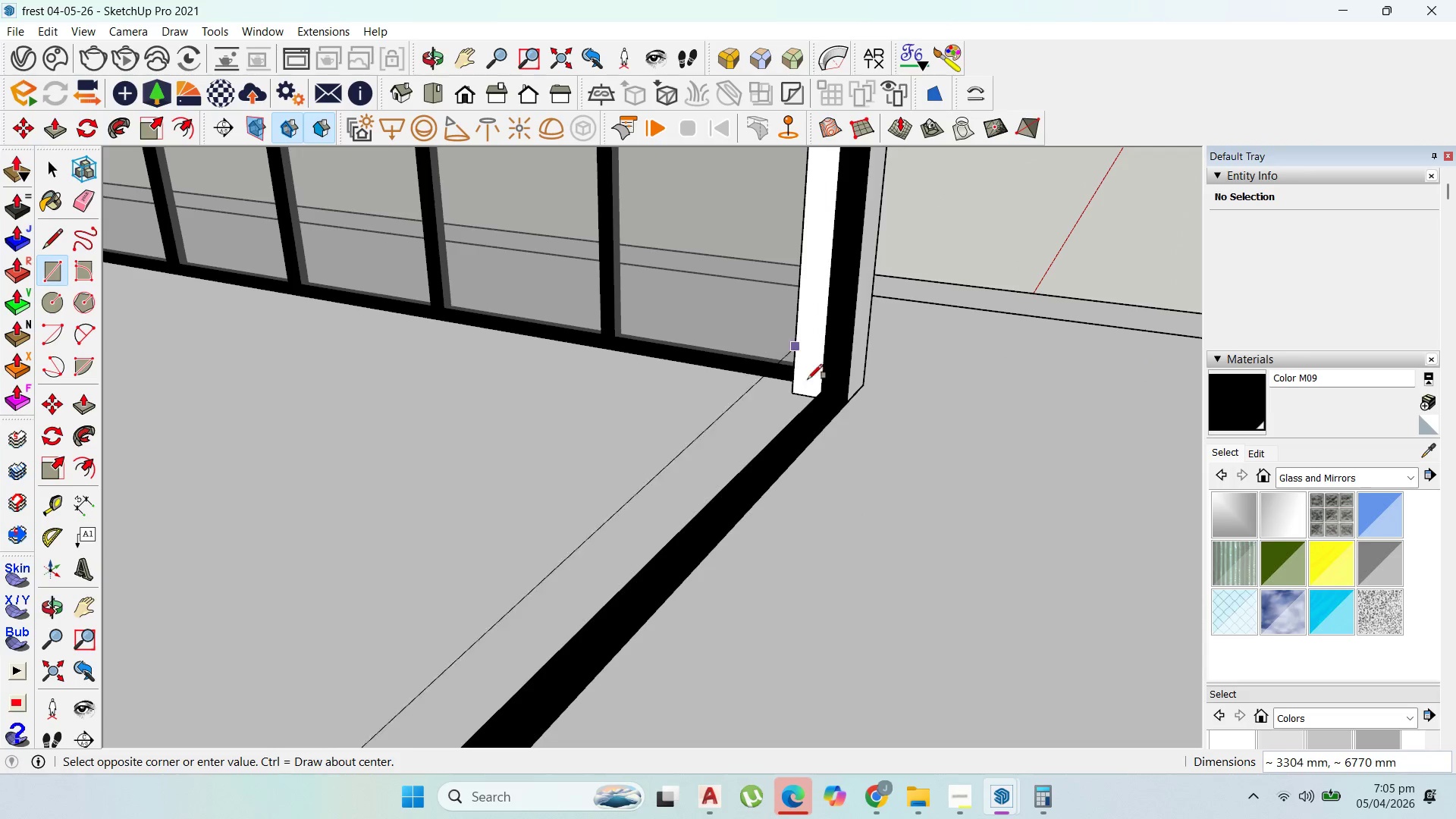 
left_click([839, 396])
 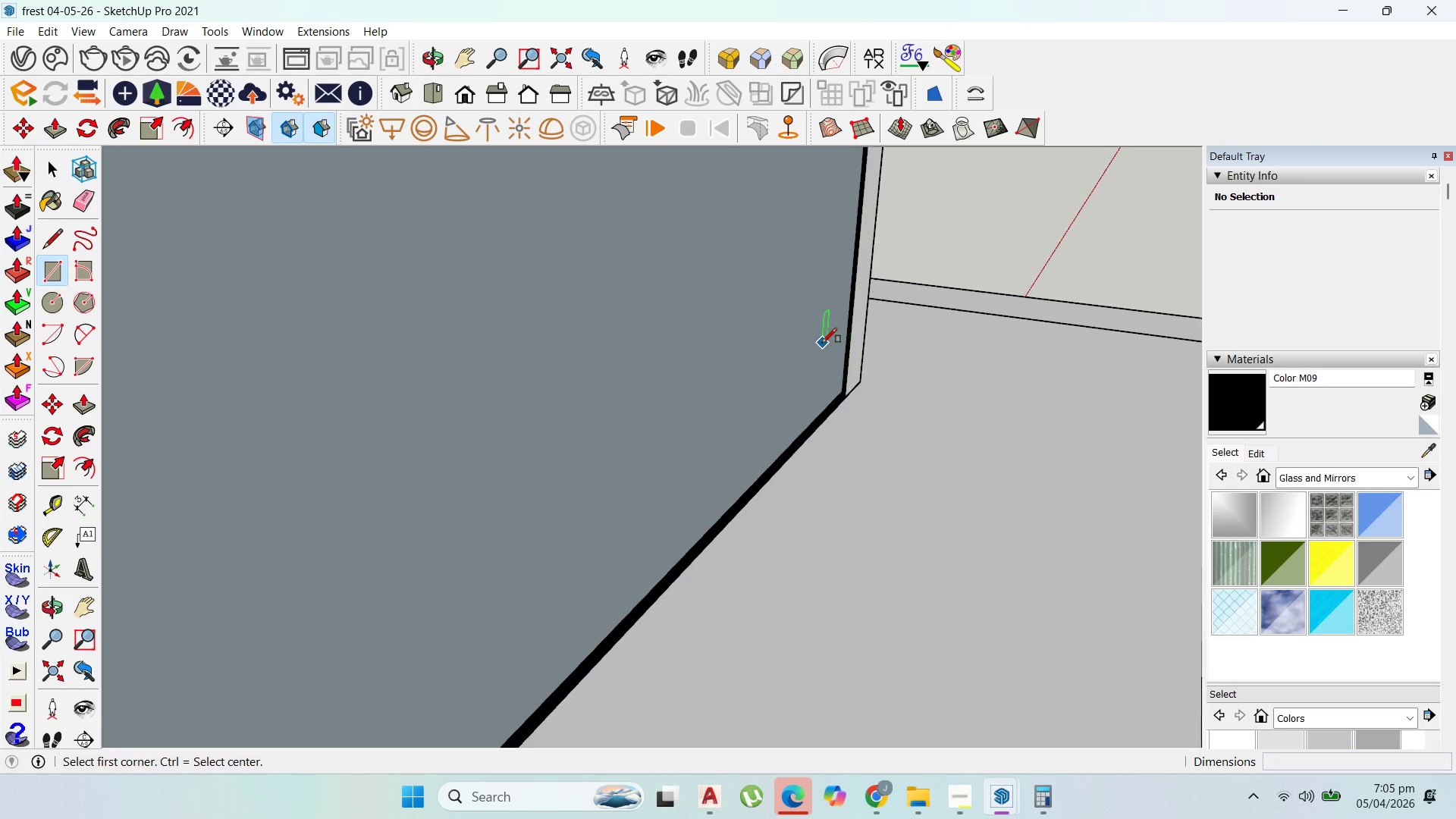 
scroll: coordinate [761, 365], scroll_direction: down, amount: 18.0
 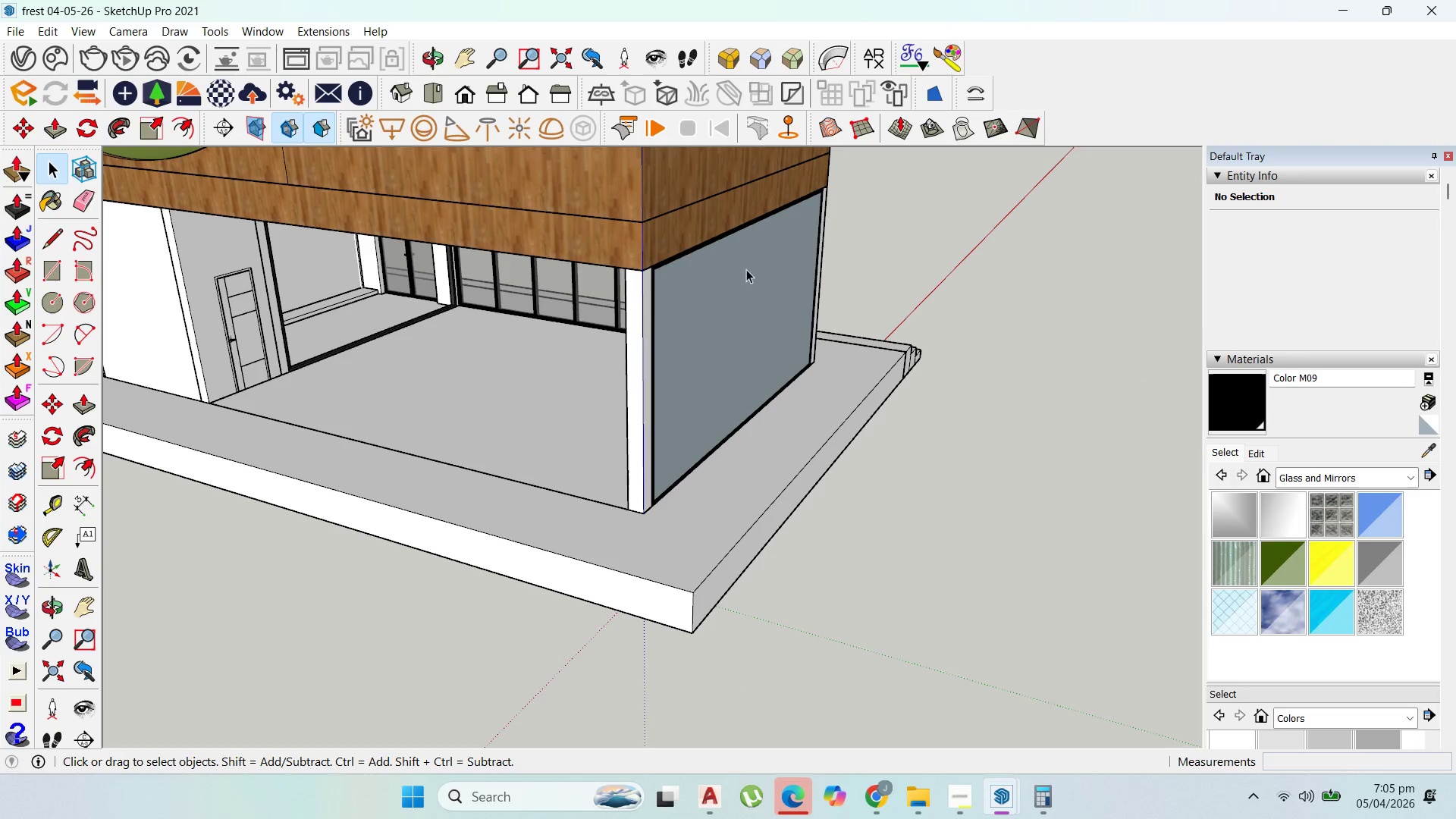 
double_click([796, 292])
 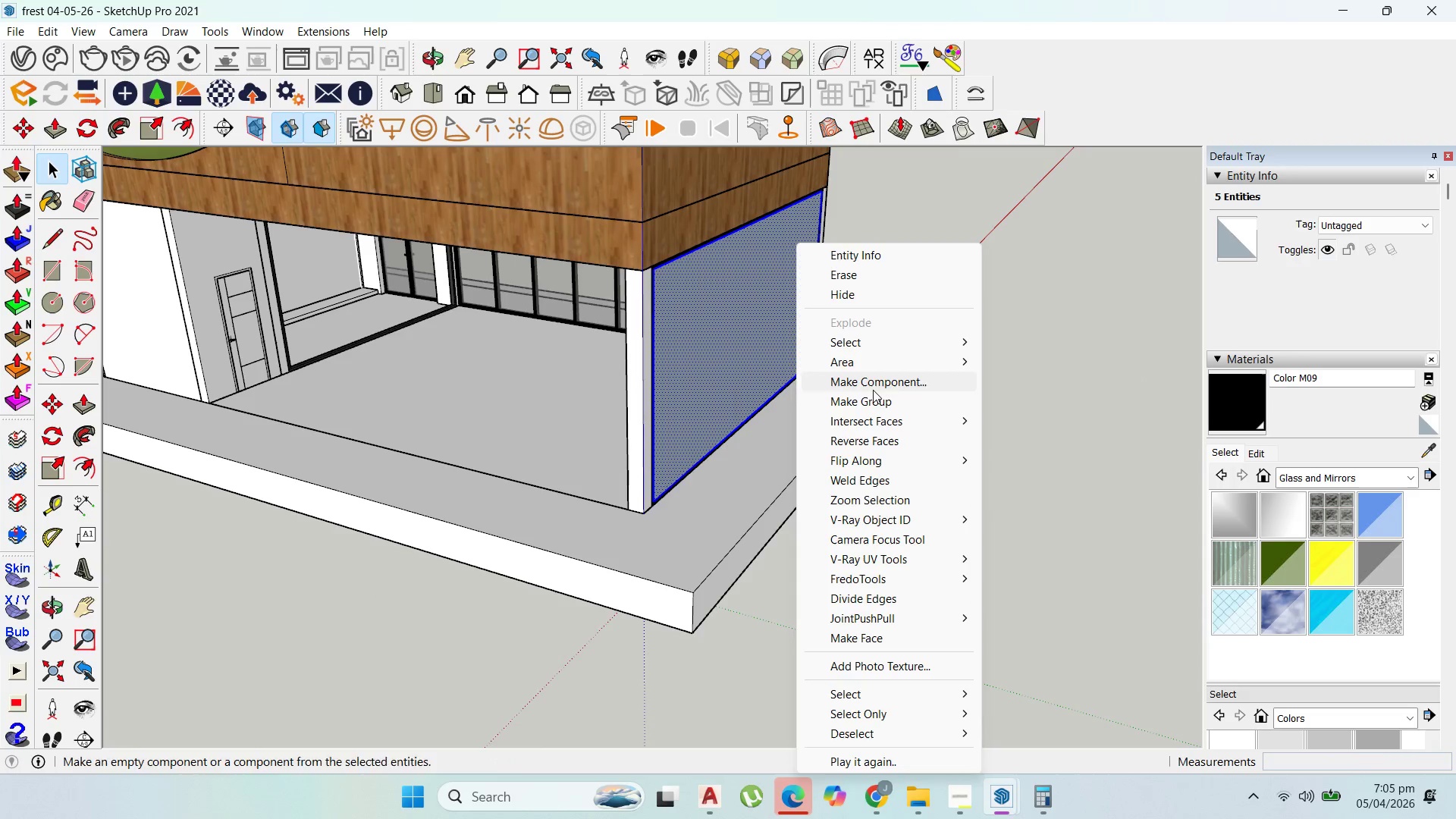 
left_click([873, 391])
 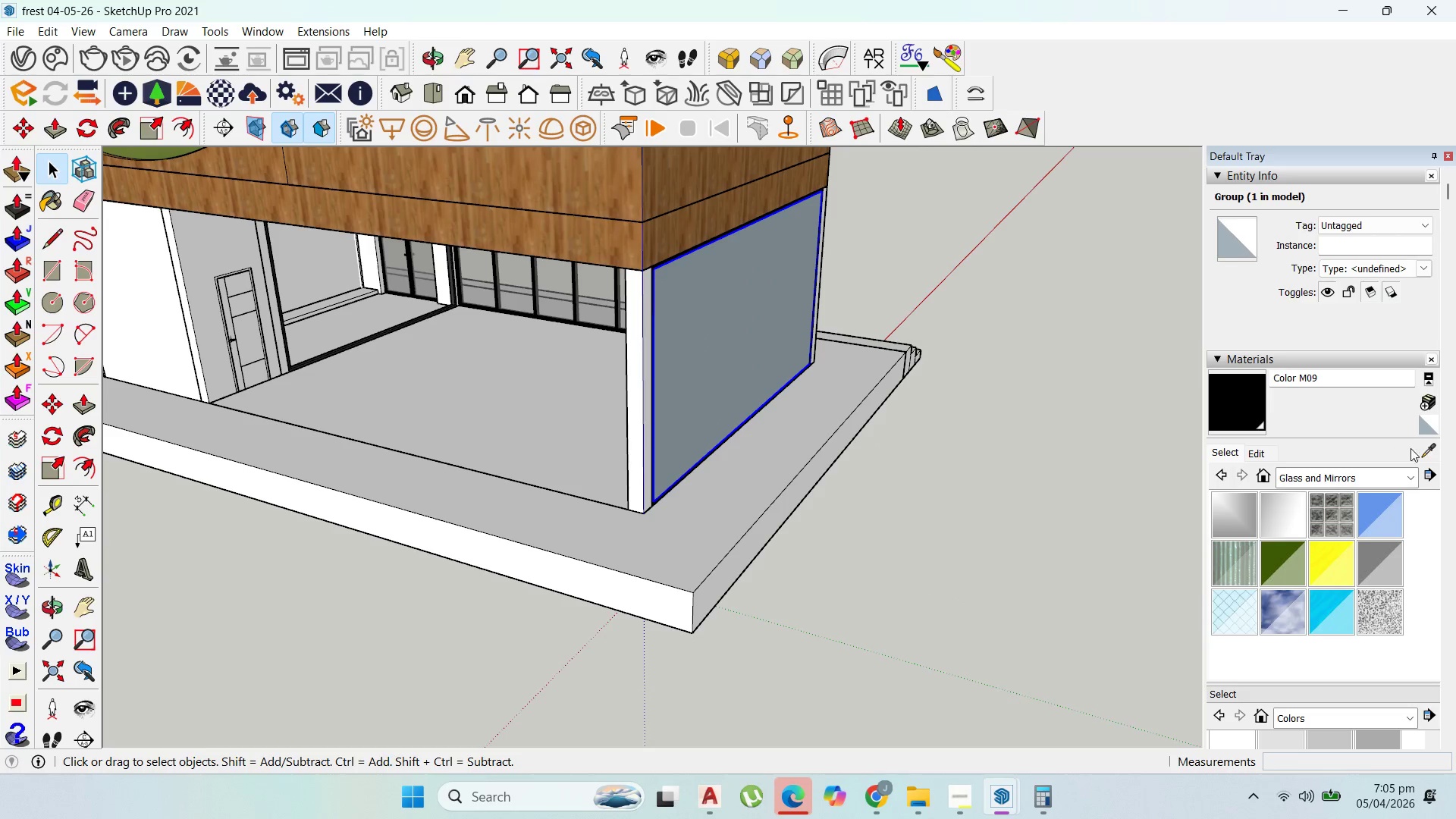 
left_click([1423, 451])
 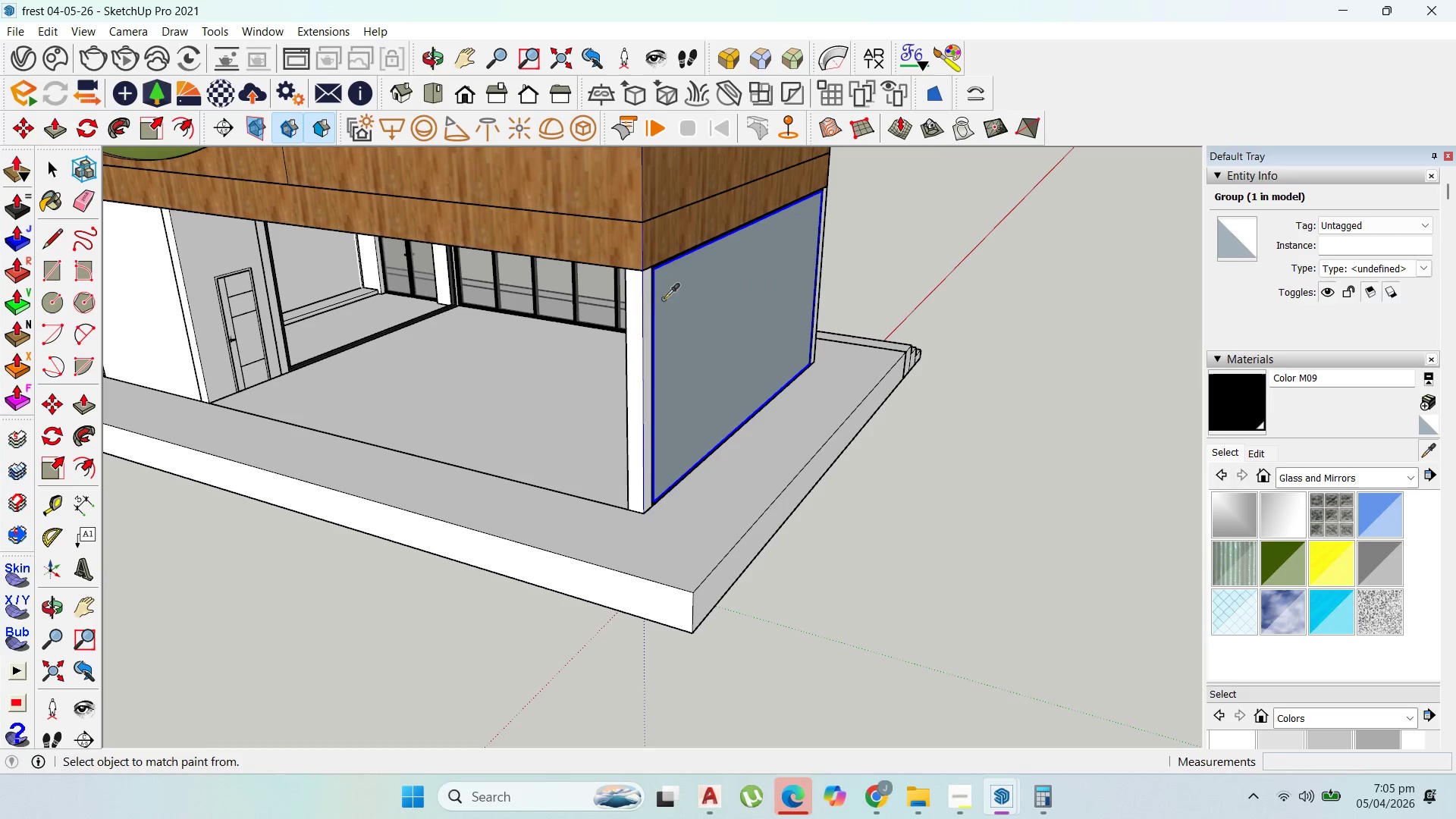 
left_click([585, 285])
 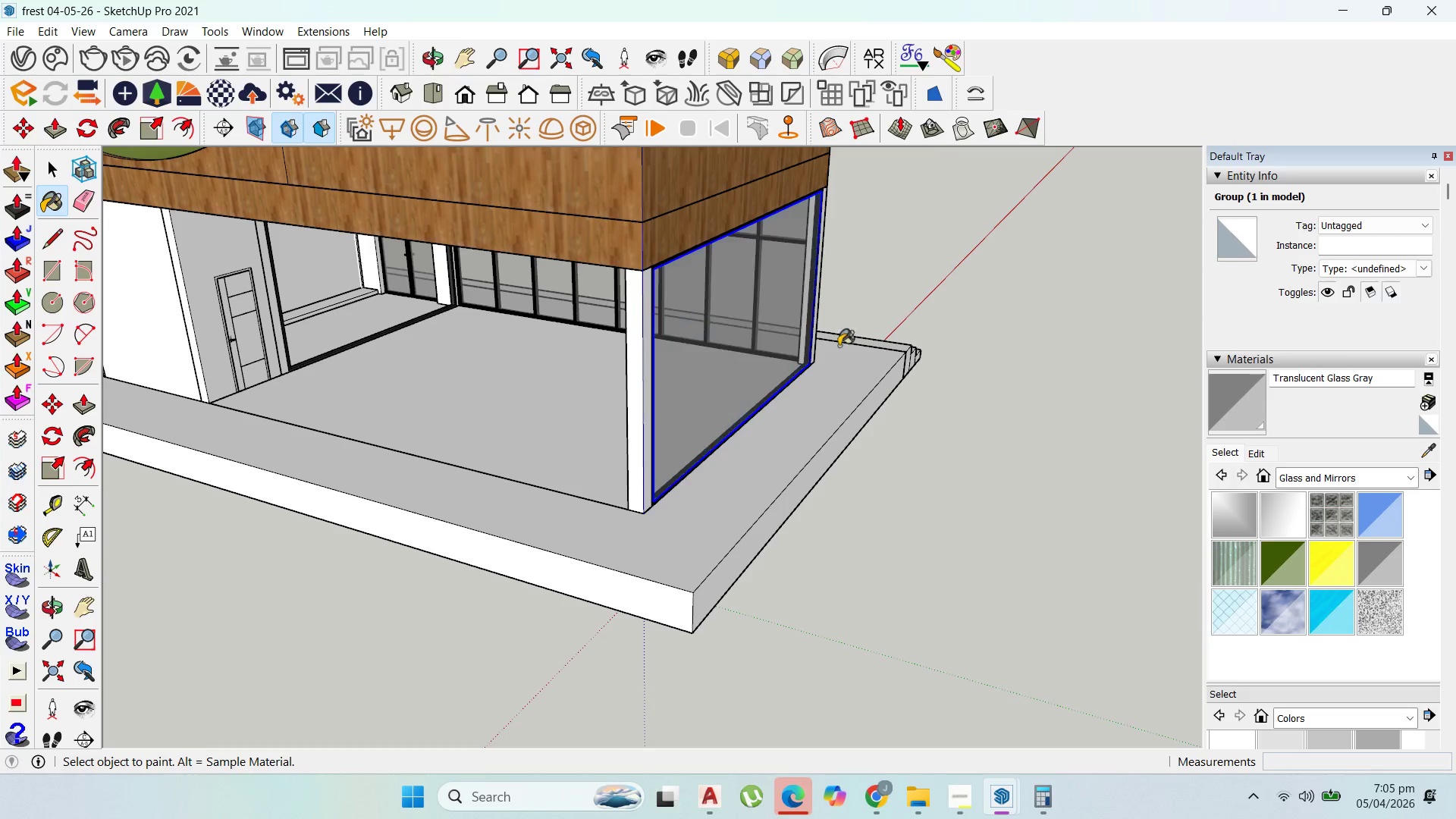 
key(M)
 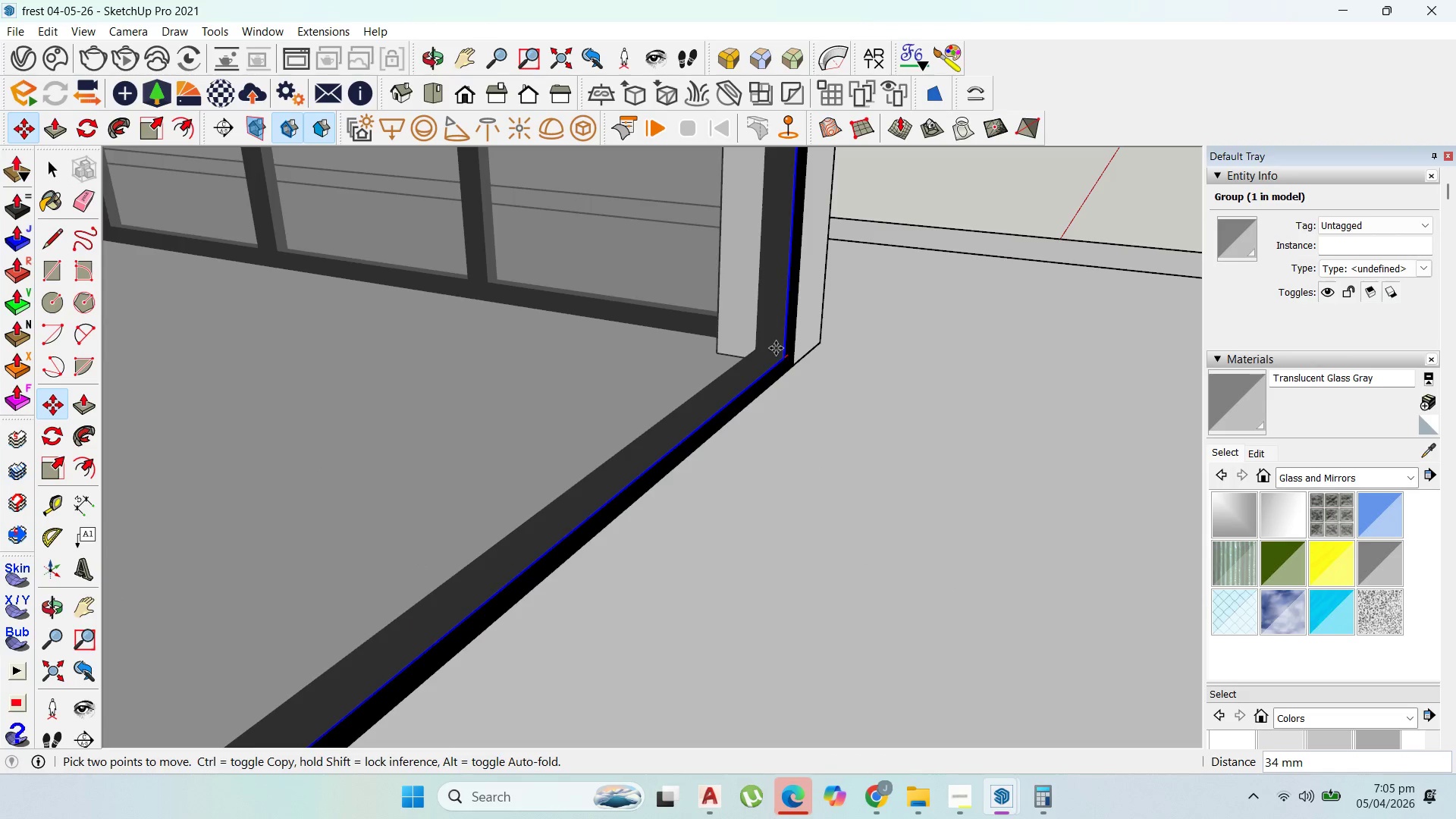 
scroll: coordinate [773, 345], scroll_direction: up, amount: 19.0
 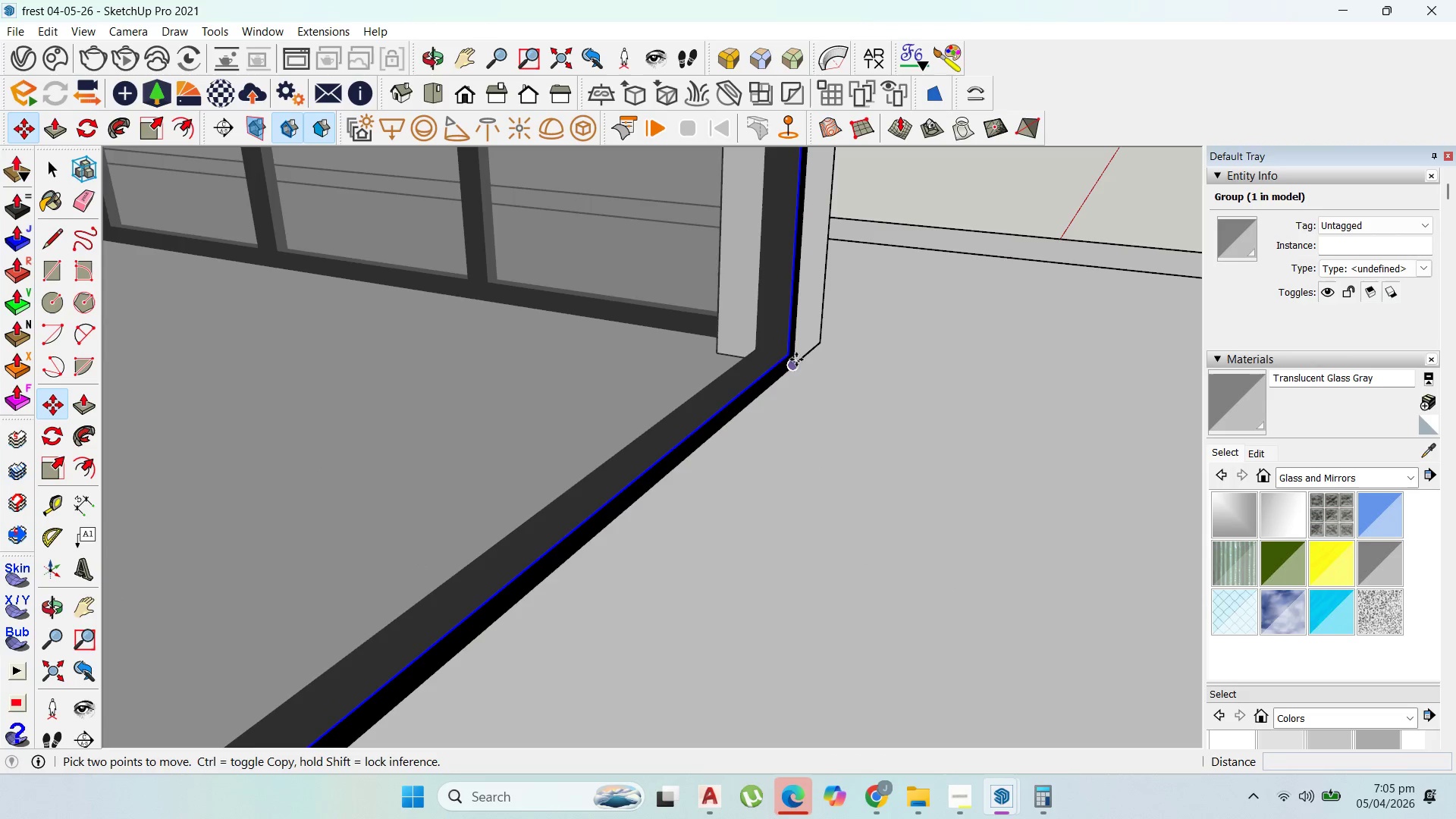 
left_click([770, 350])
 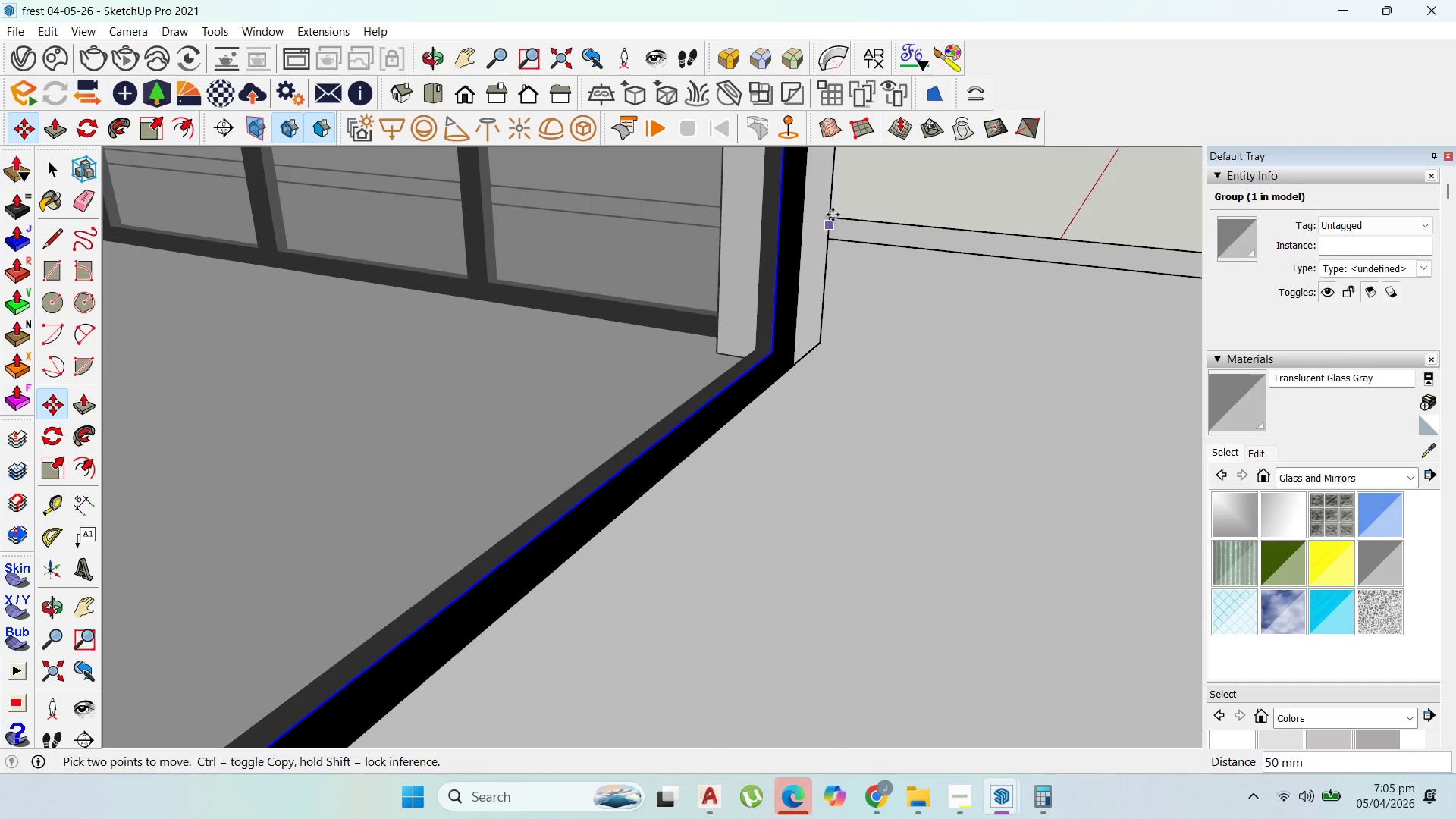 
scroll: coordinate [826, 319], scroll_direction: down, amount: 23.0
 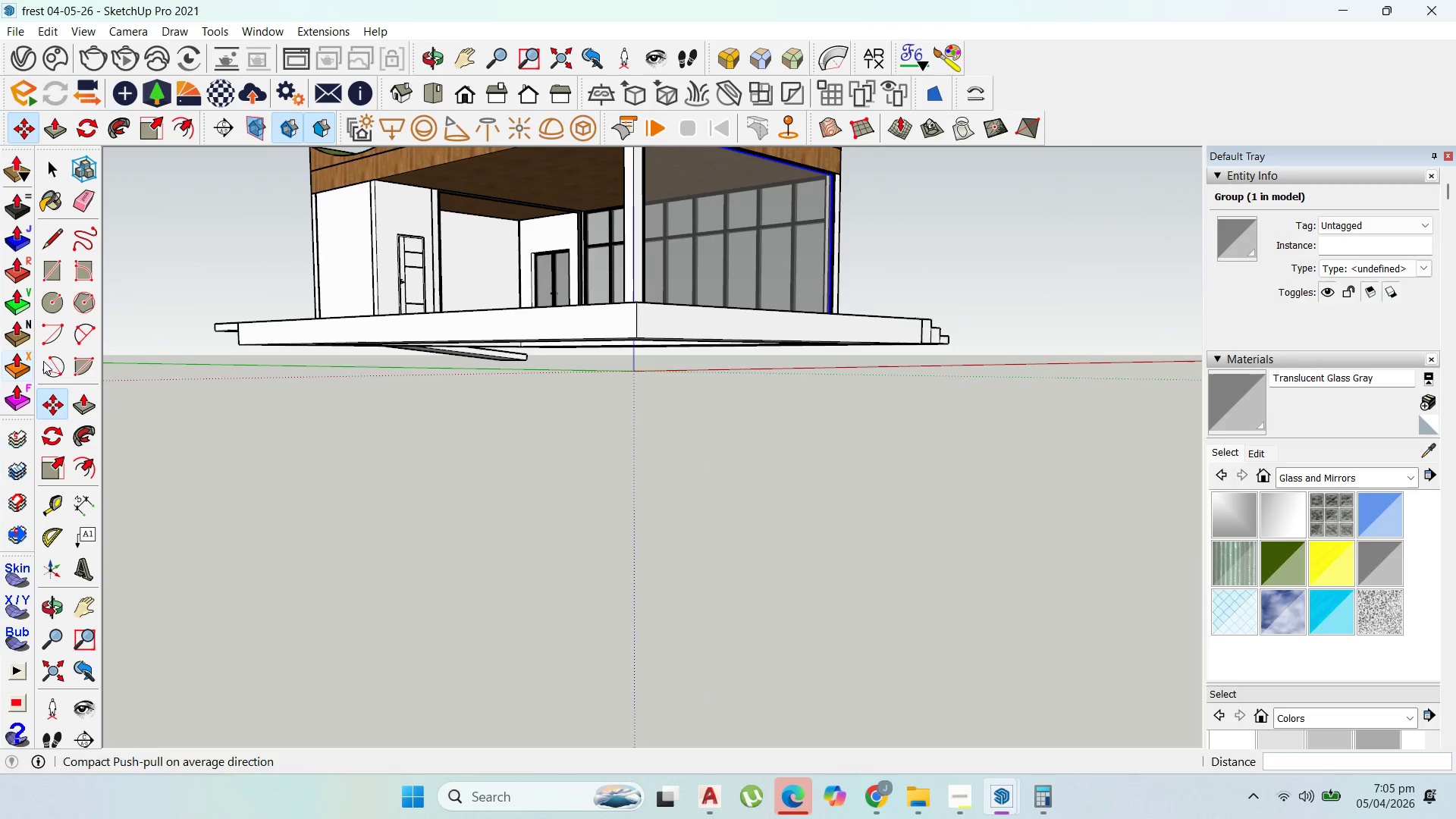 
left_click([45, 284])
 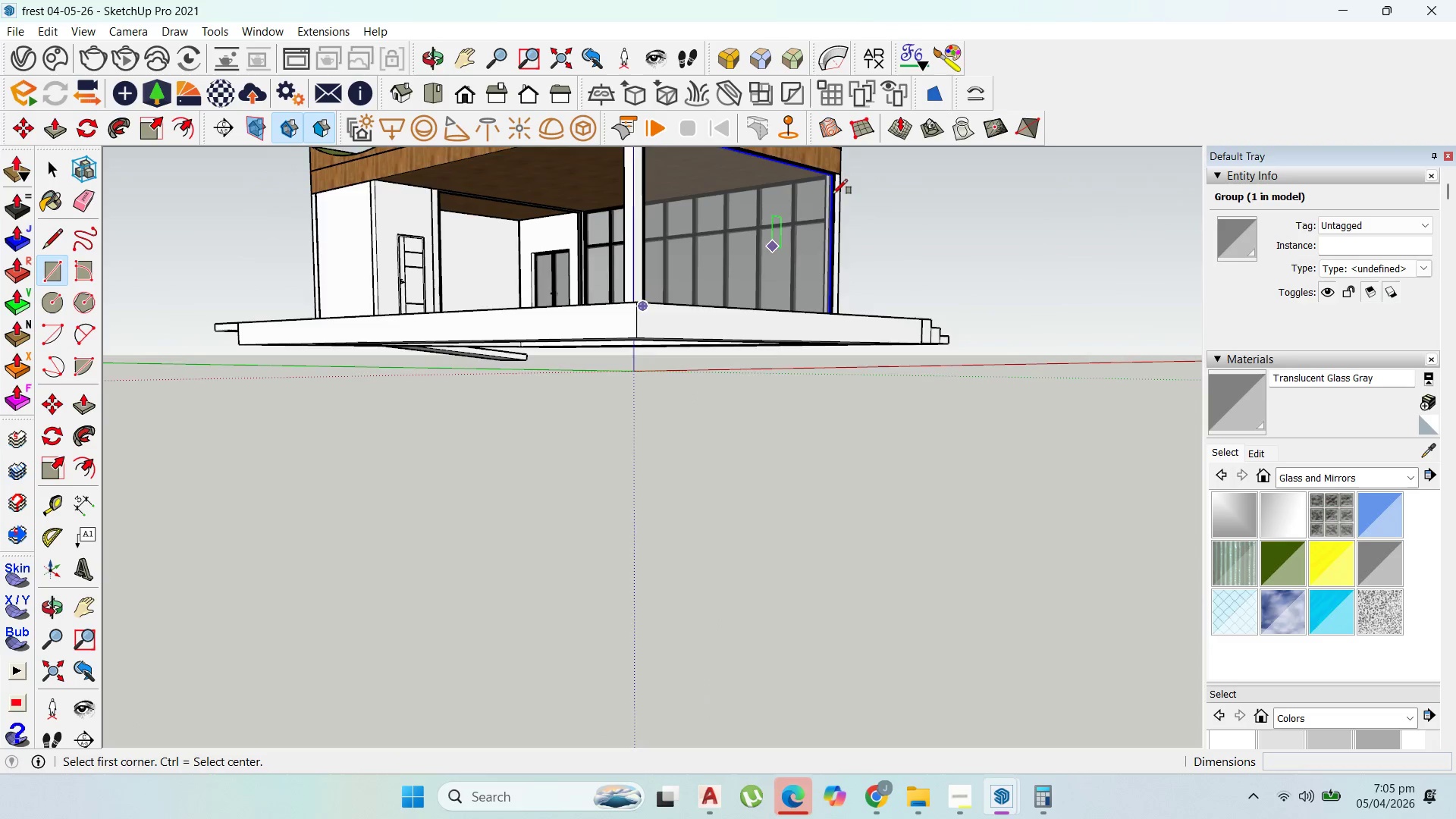 
scroll: coordinate [774, 239], scroll_direction: up, amount: 35.0
 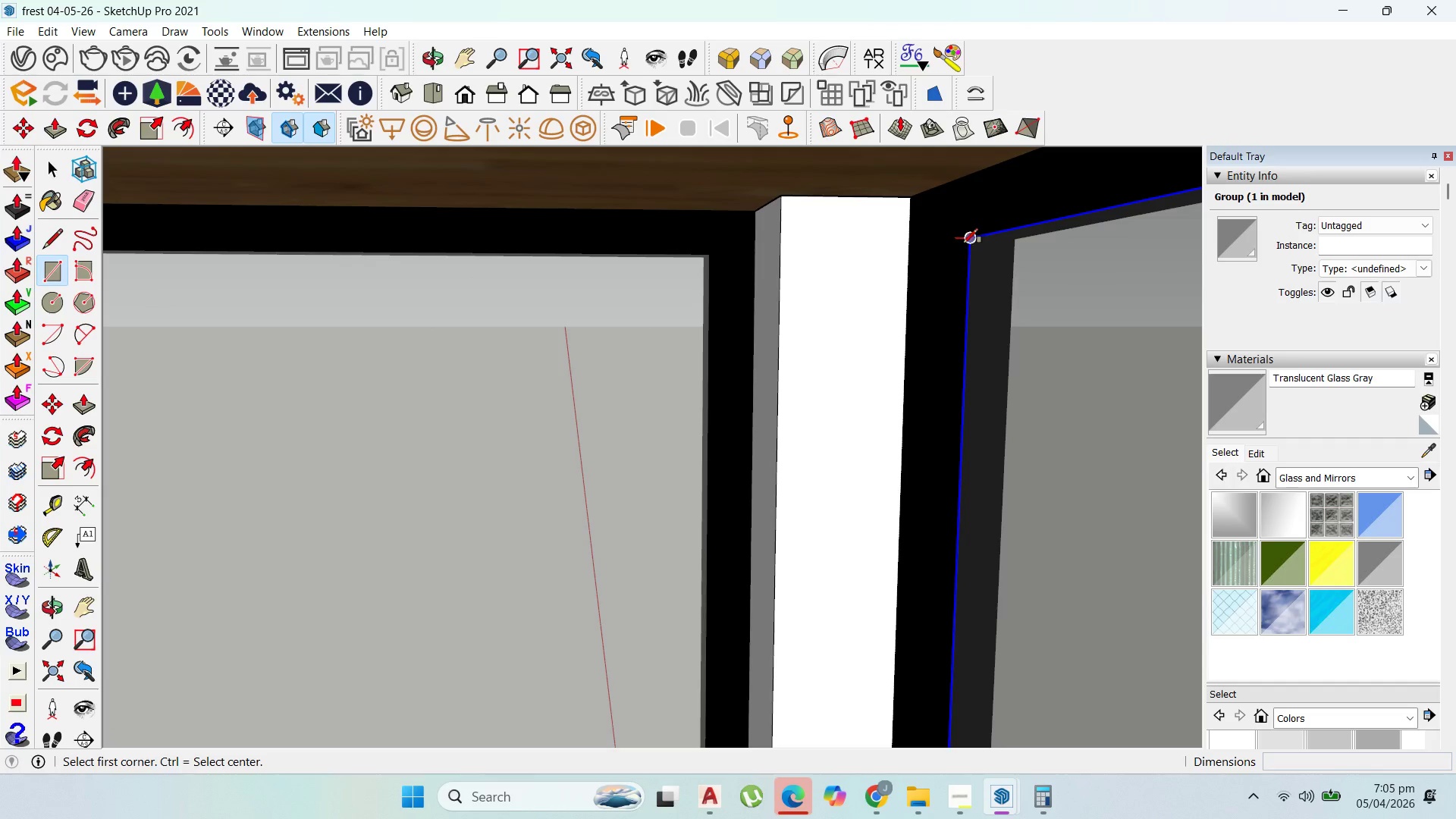 
left_click([932, 240])
 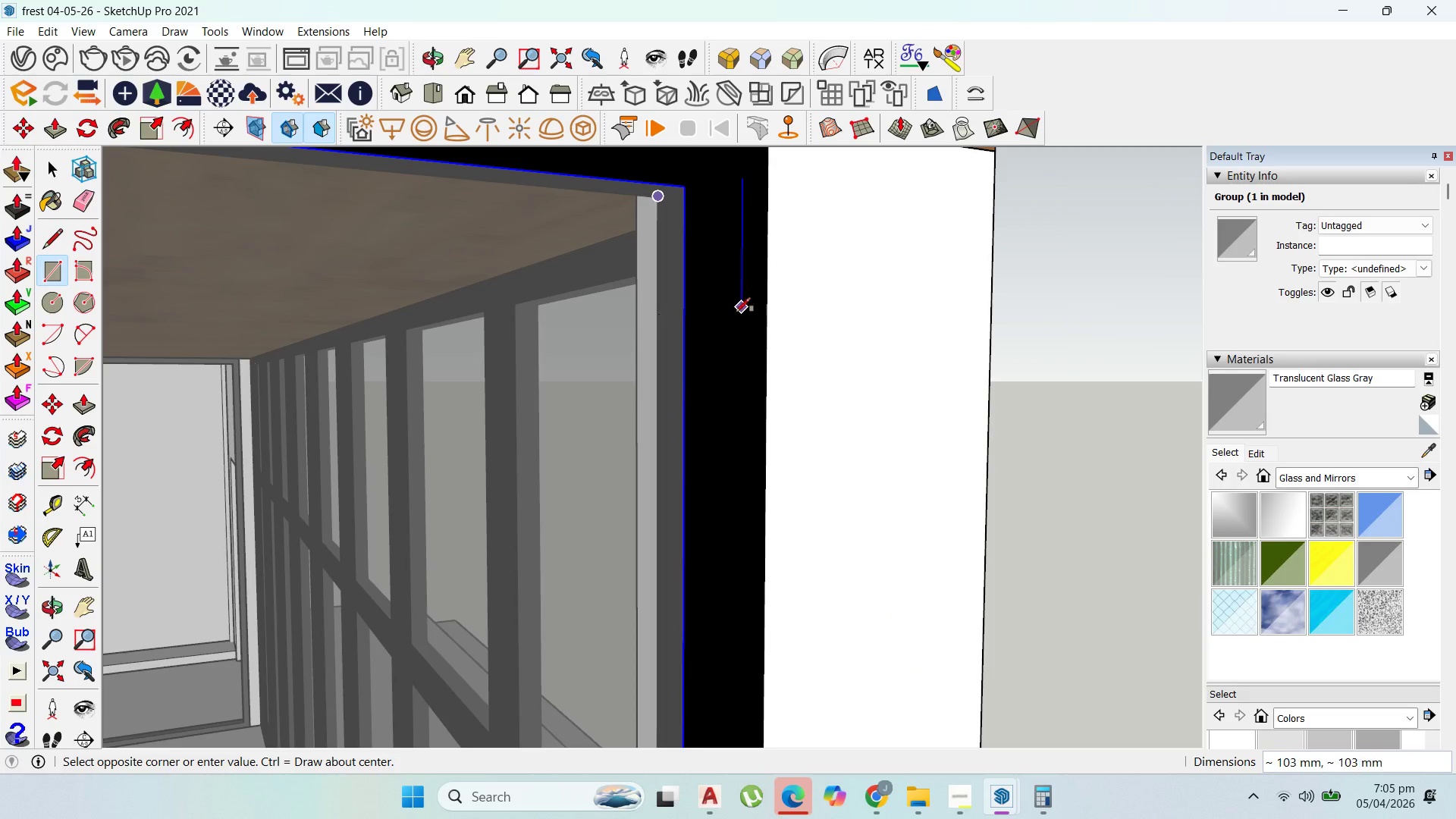 
scroll: coordinate [776, 694], scroll_direction: down, amount: 14.0
 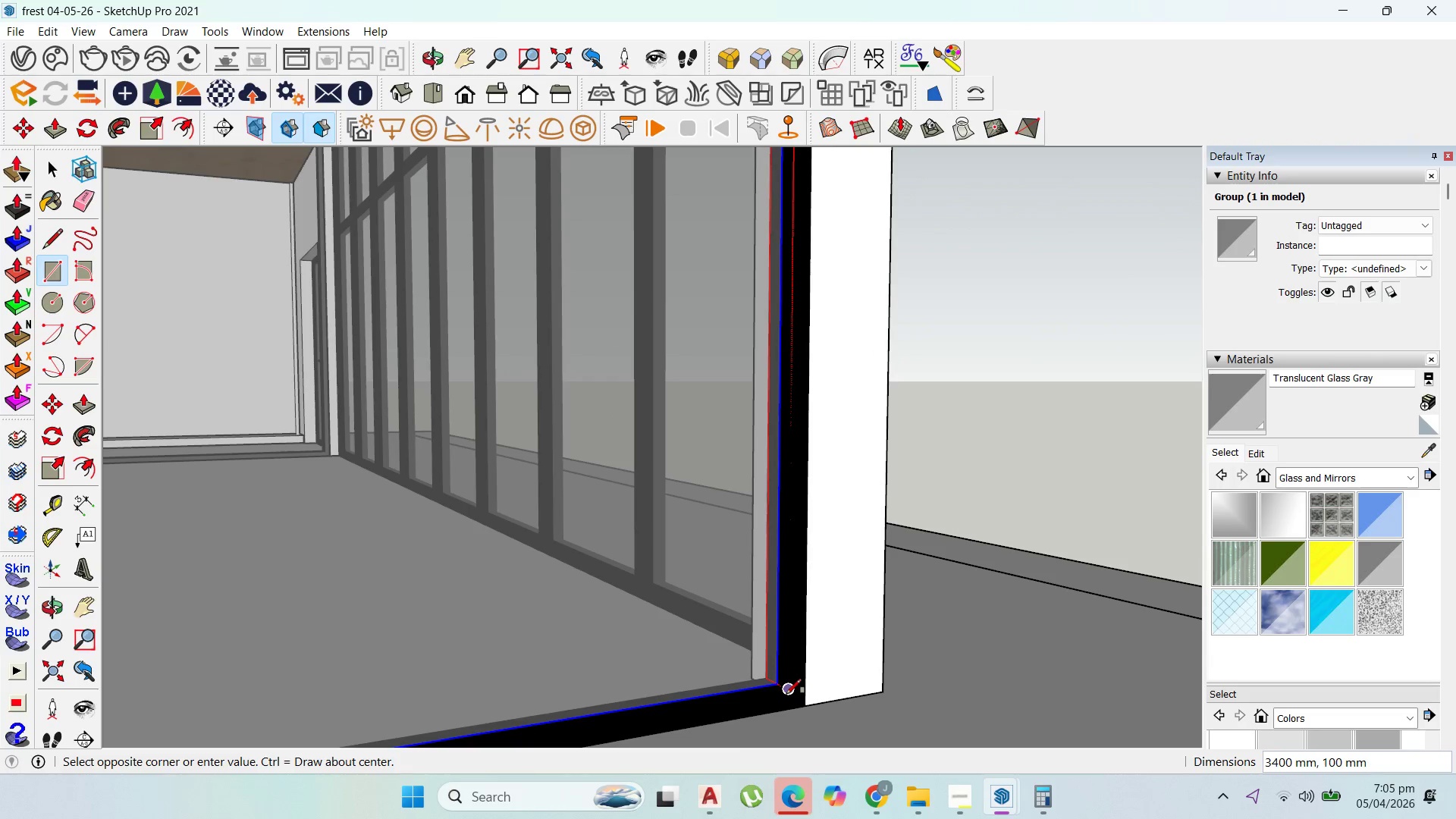 
scroll: coordinate [792, 691], scroll_direction: up, amount: 10.0
 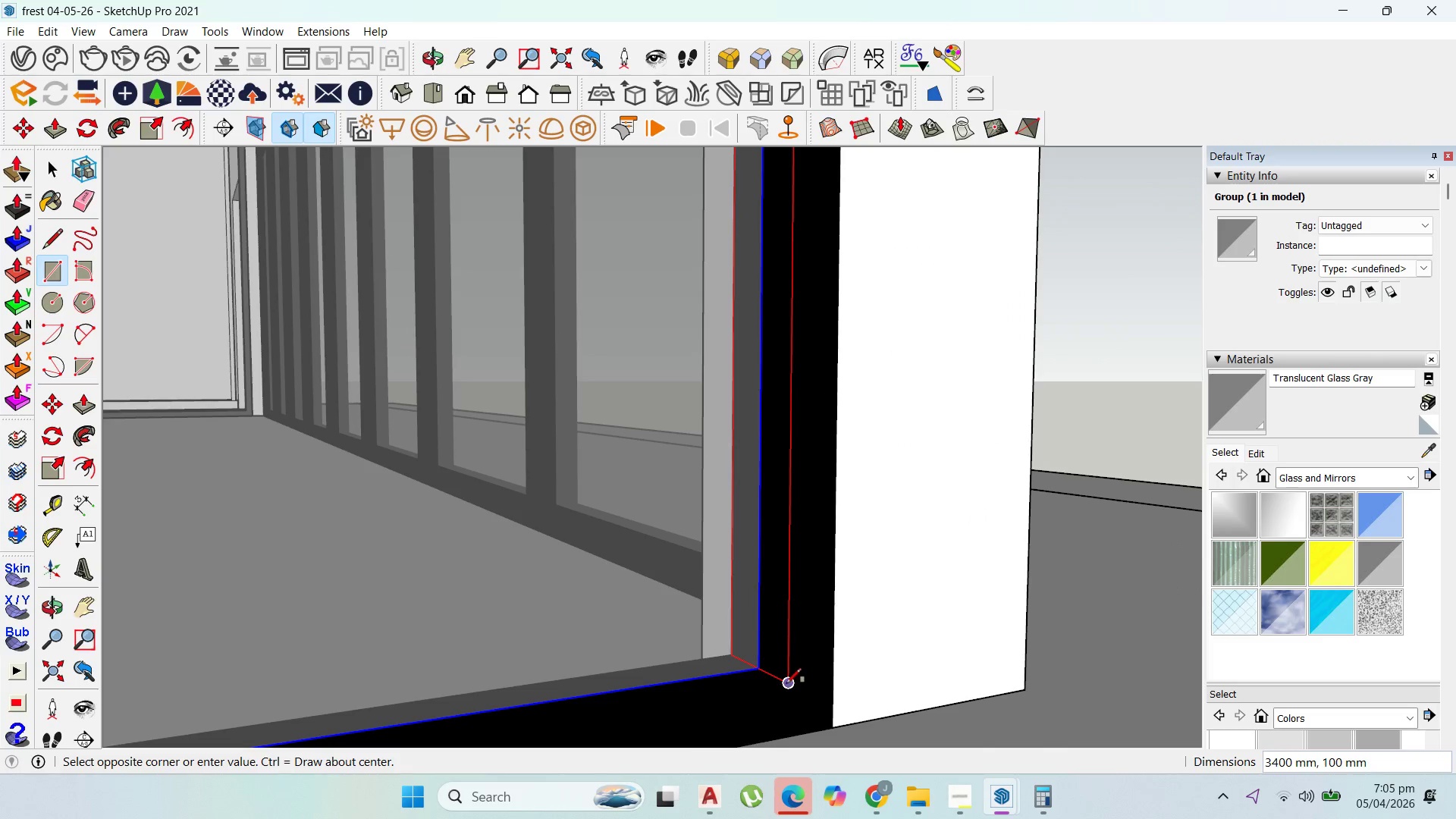 
left_click([785, 683])
 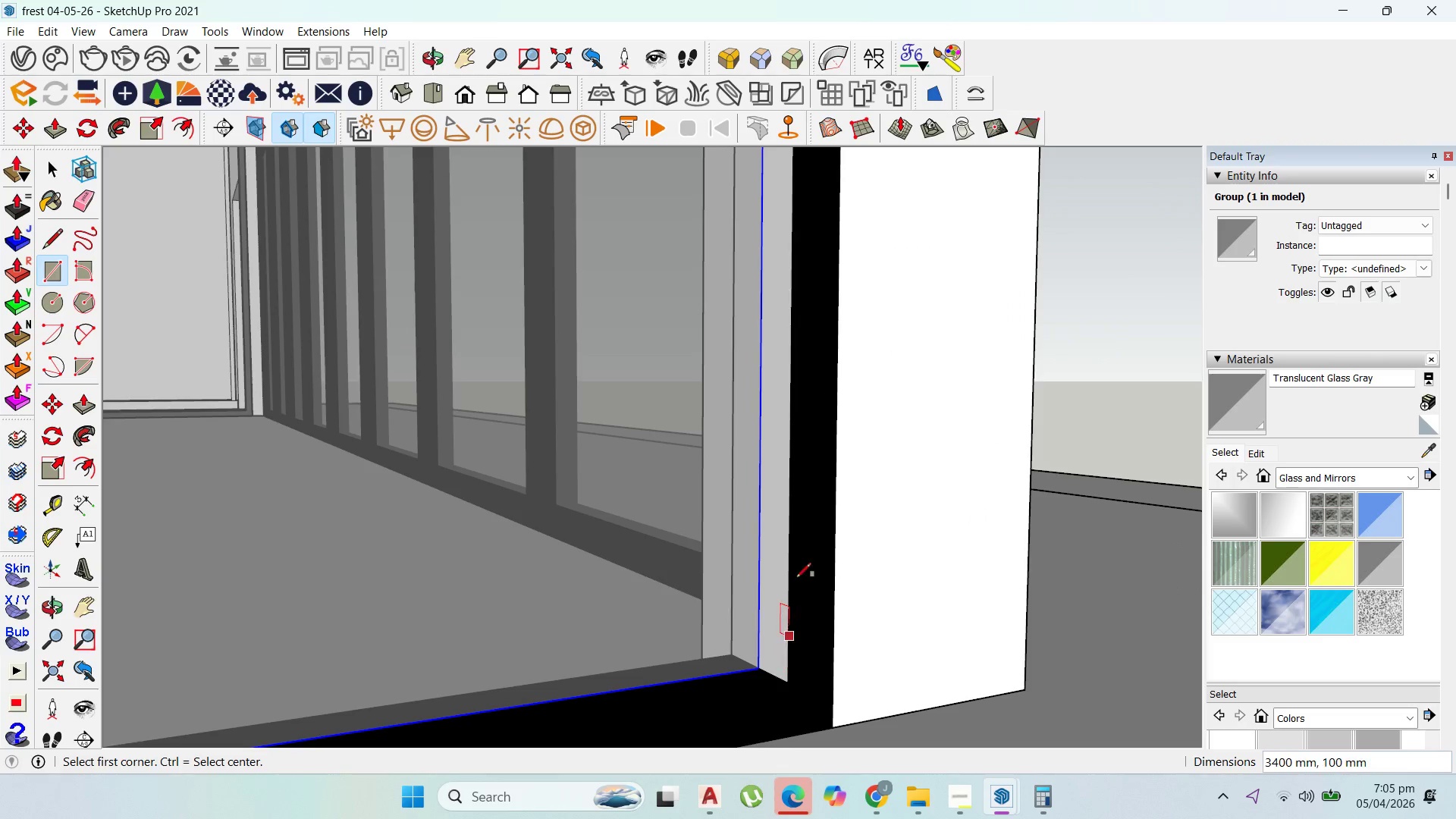 
scroll: coordinate [628, 454], scroll_direction: down, amount: 19.0
 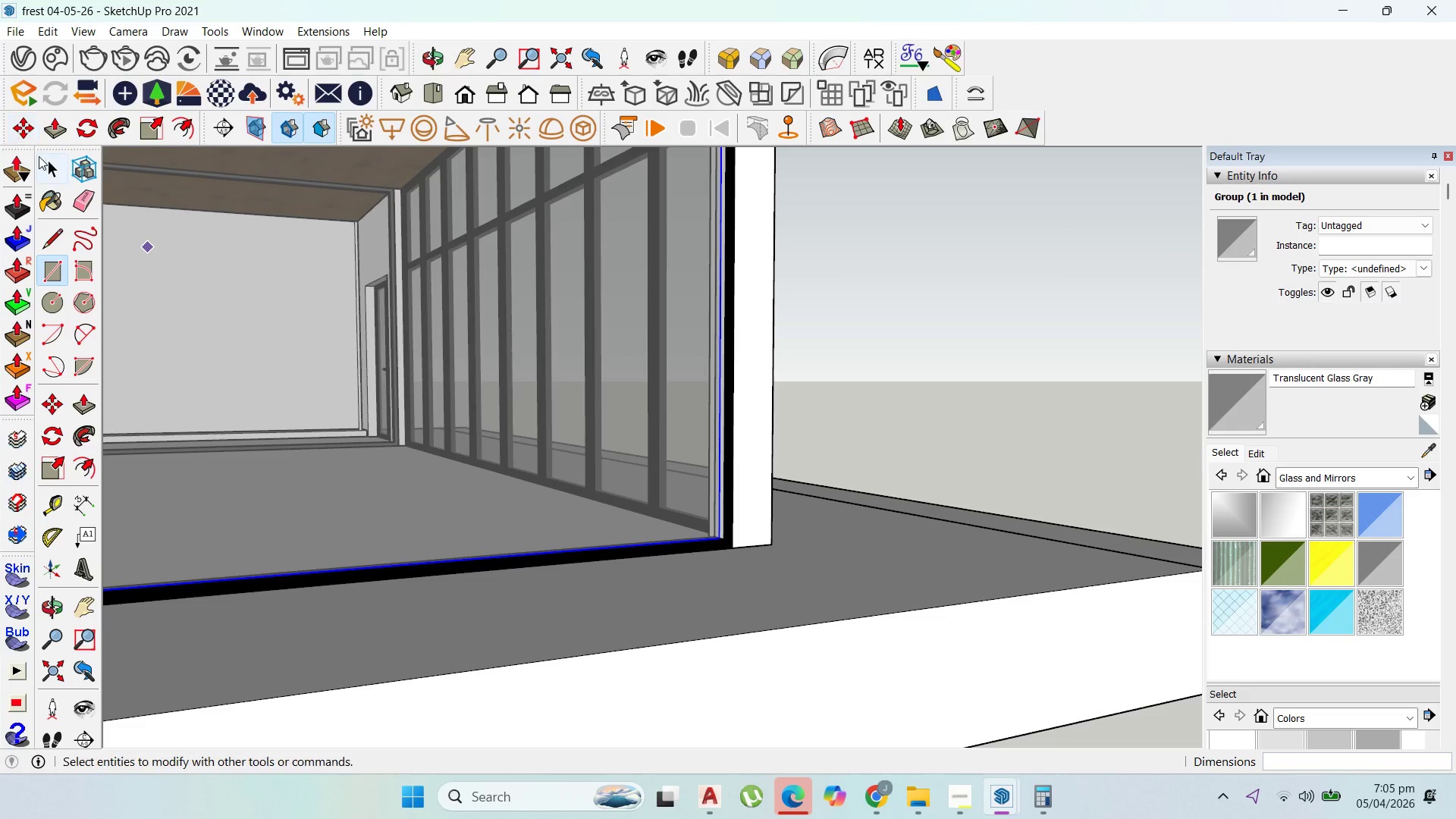 
left_click([49, 160])
 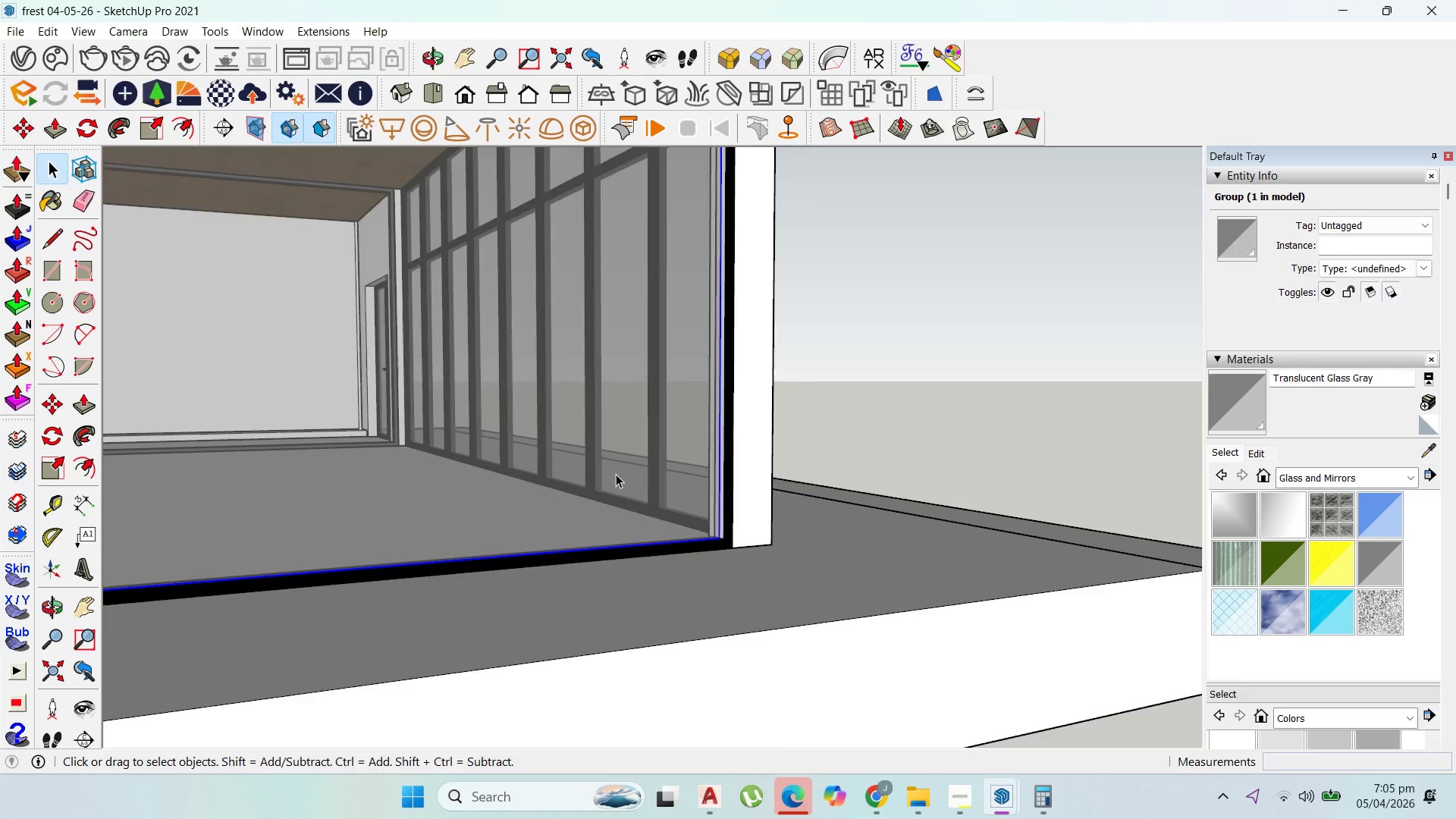 
scroll: coordinate [752, 552], scroll_direction: up, amount: 12.0
 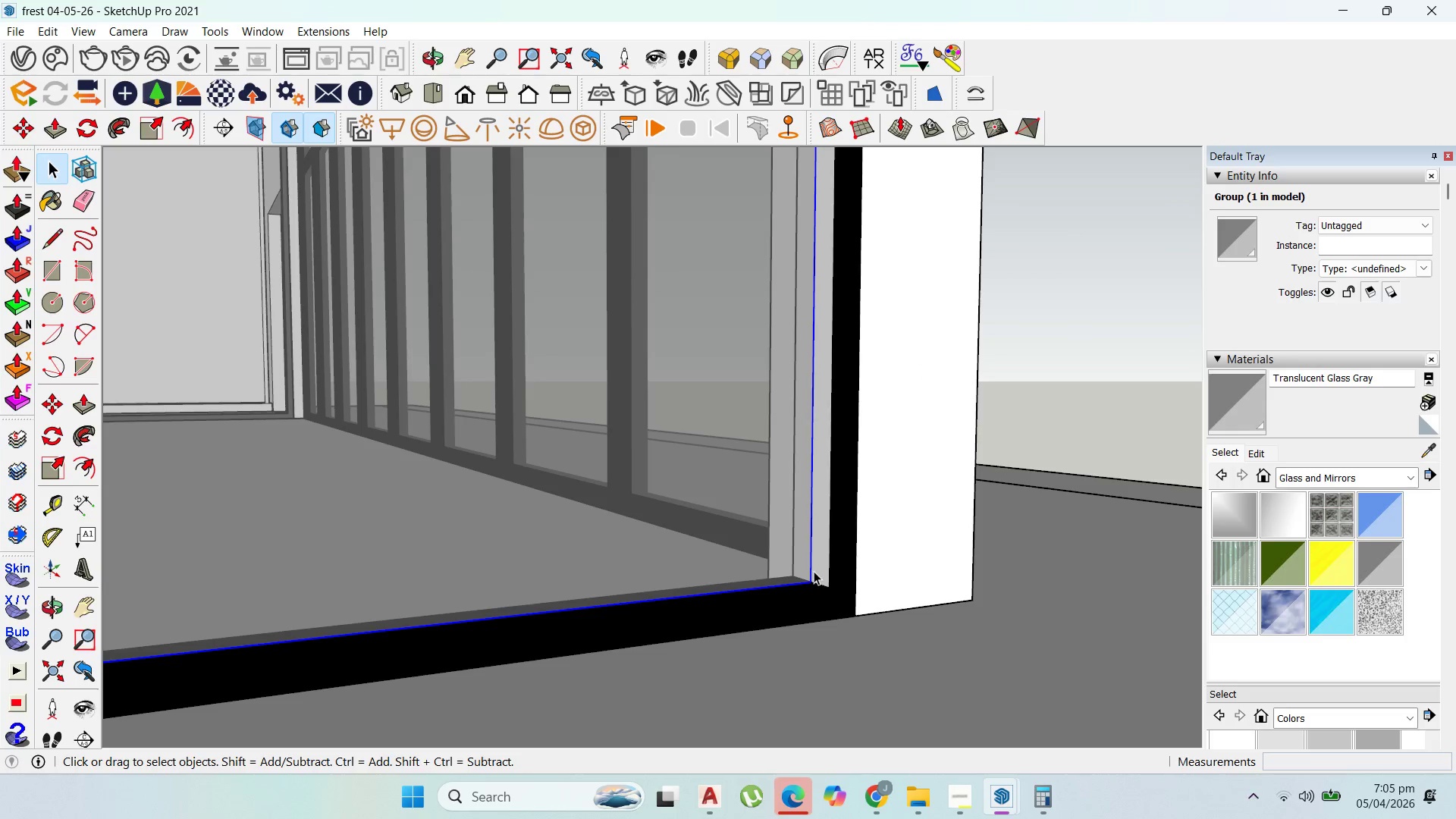 
double_click([814, 571])
 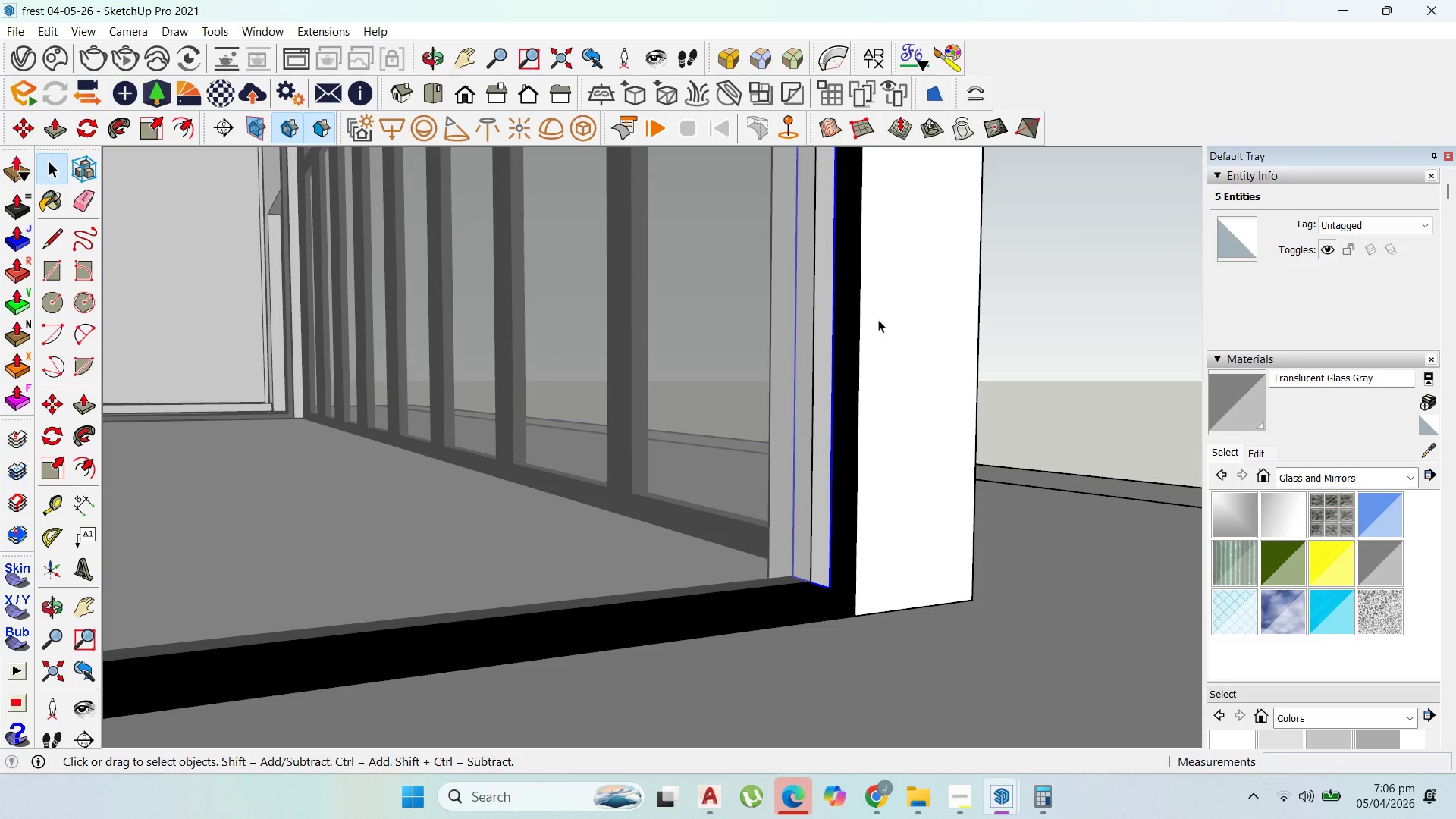 
double_click([825, 536])
 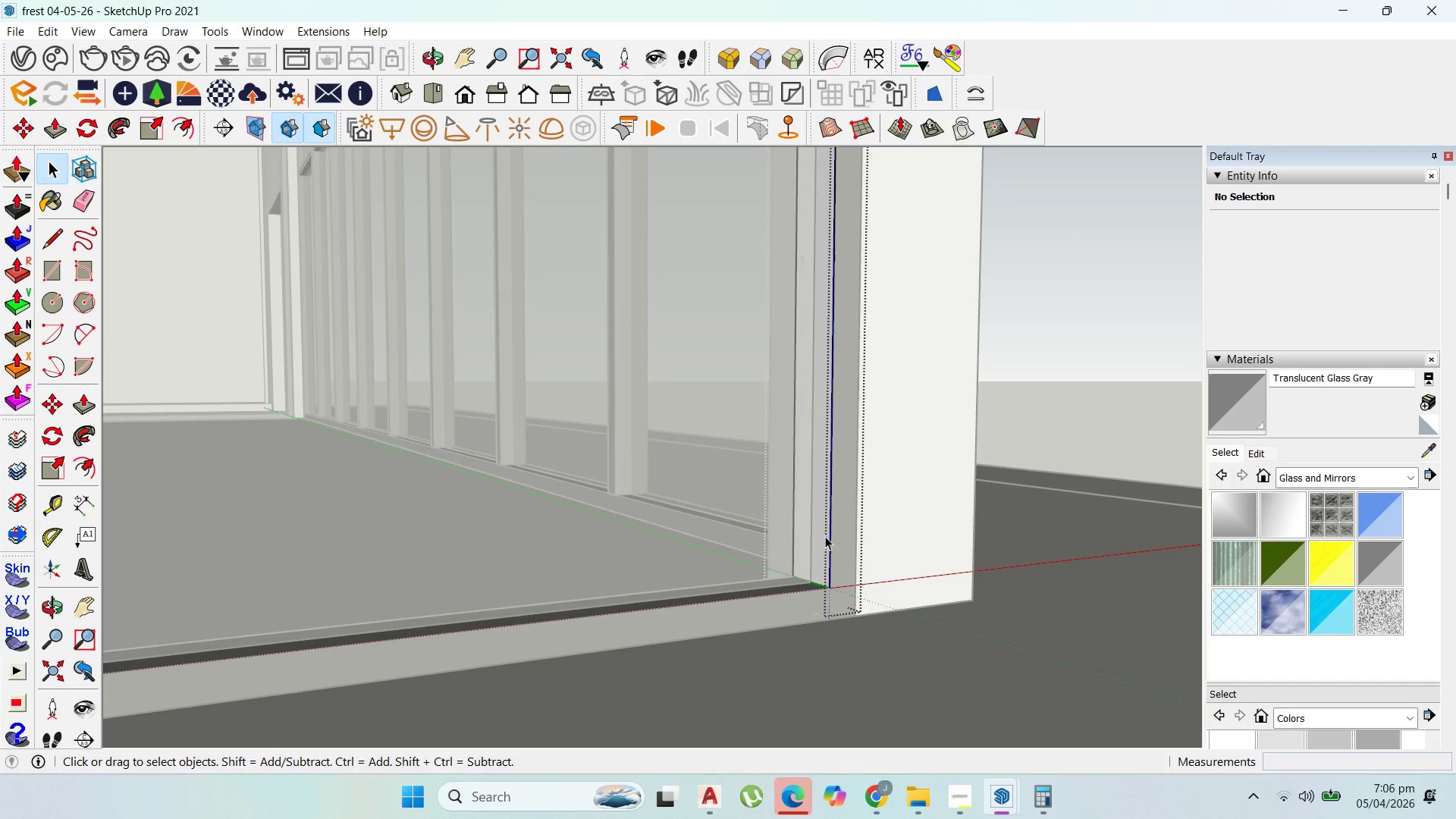 
key(P)
 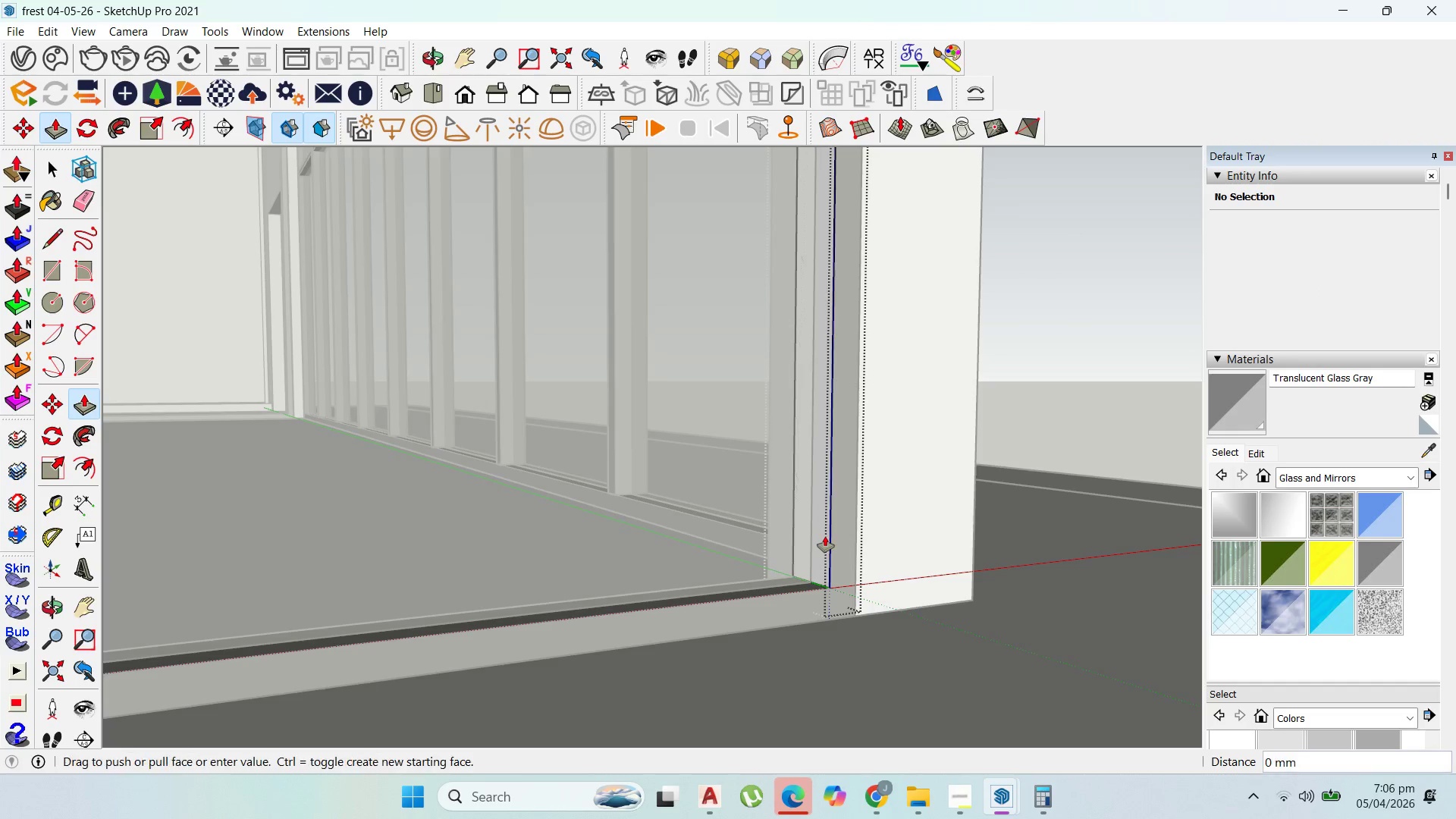 
left_click_drag(start_coordinate=[825, 536], to_coordinate=[767, 566])
 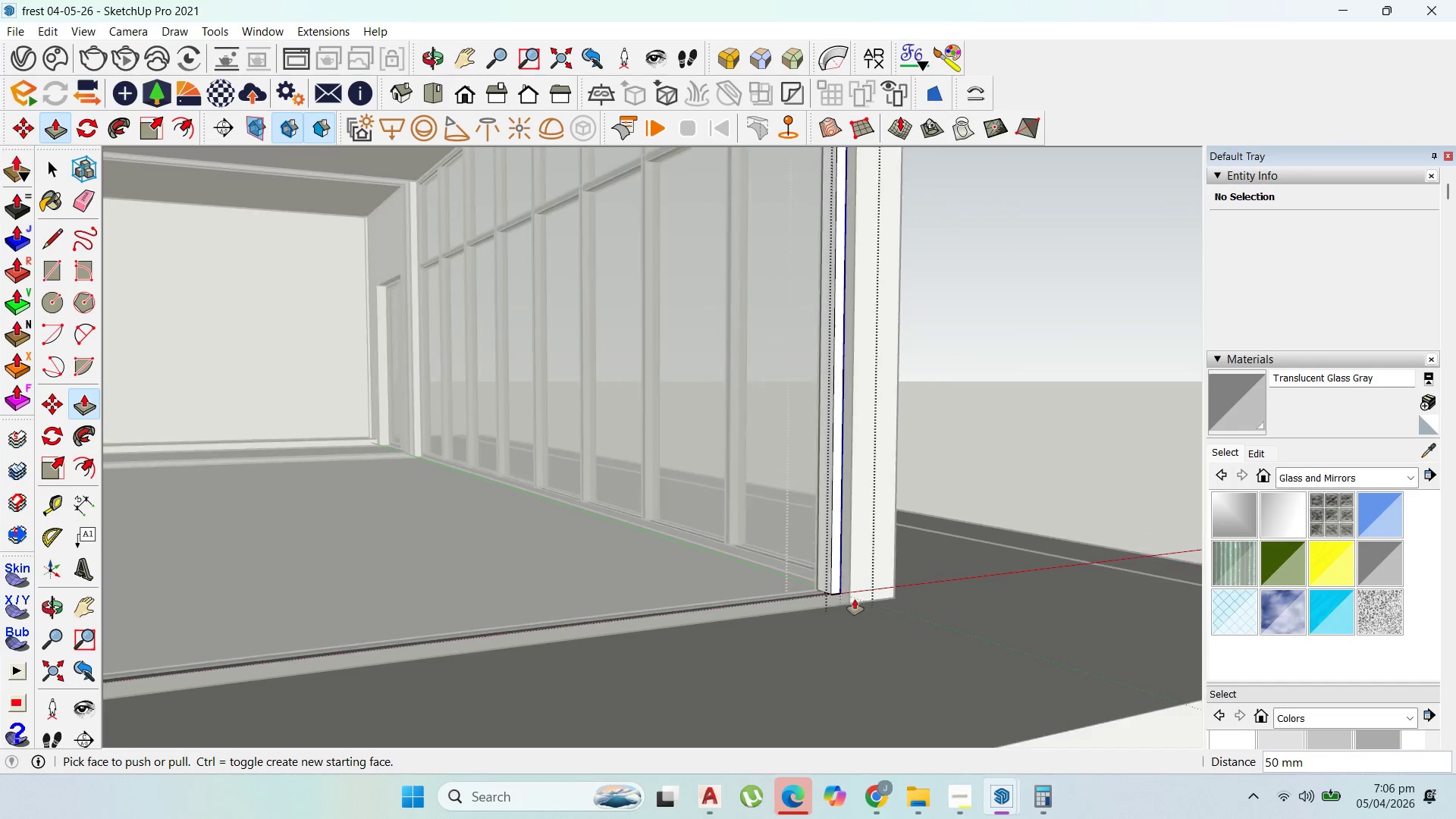 
type(50)
 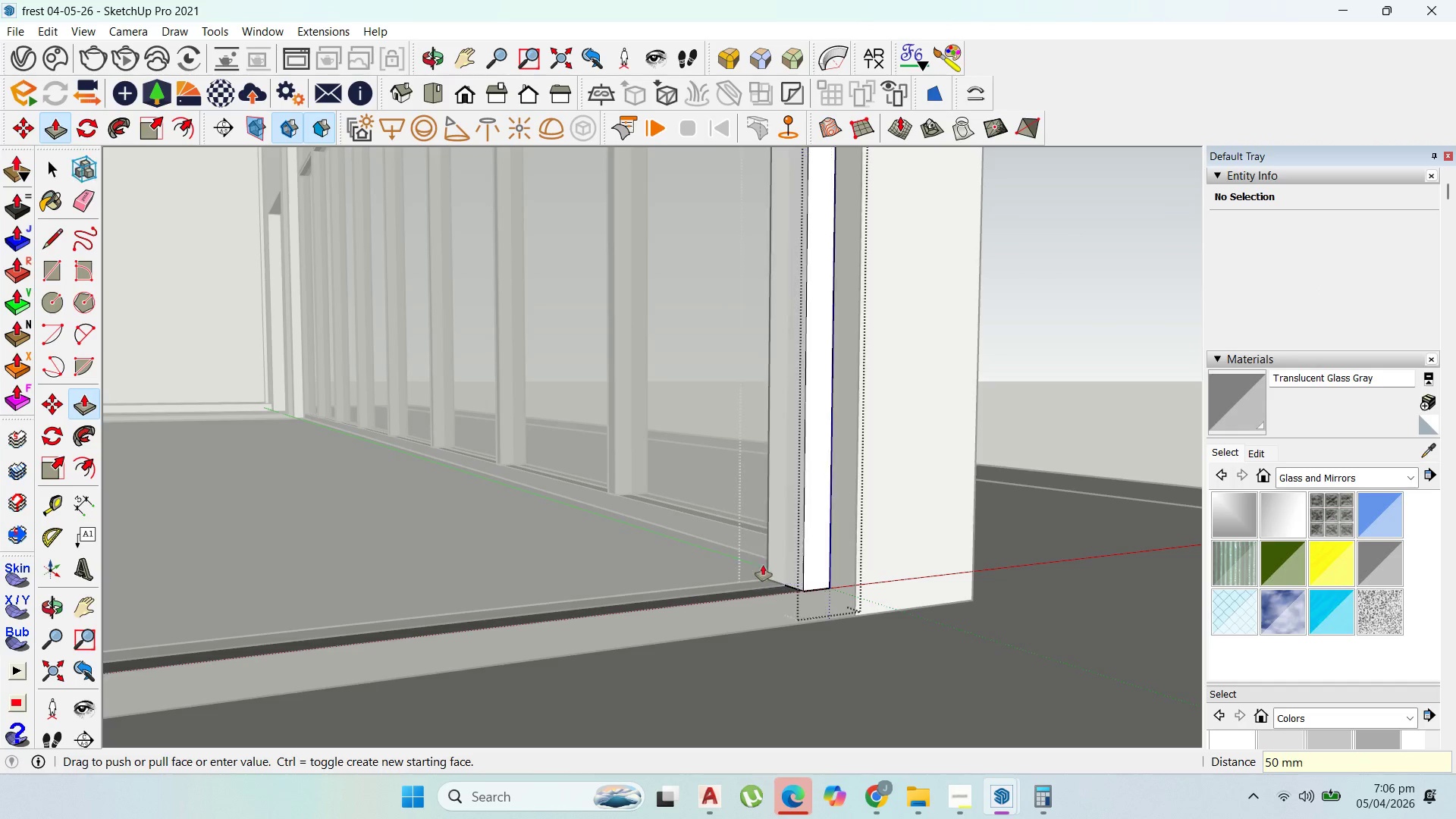 
key(Enter)
 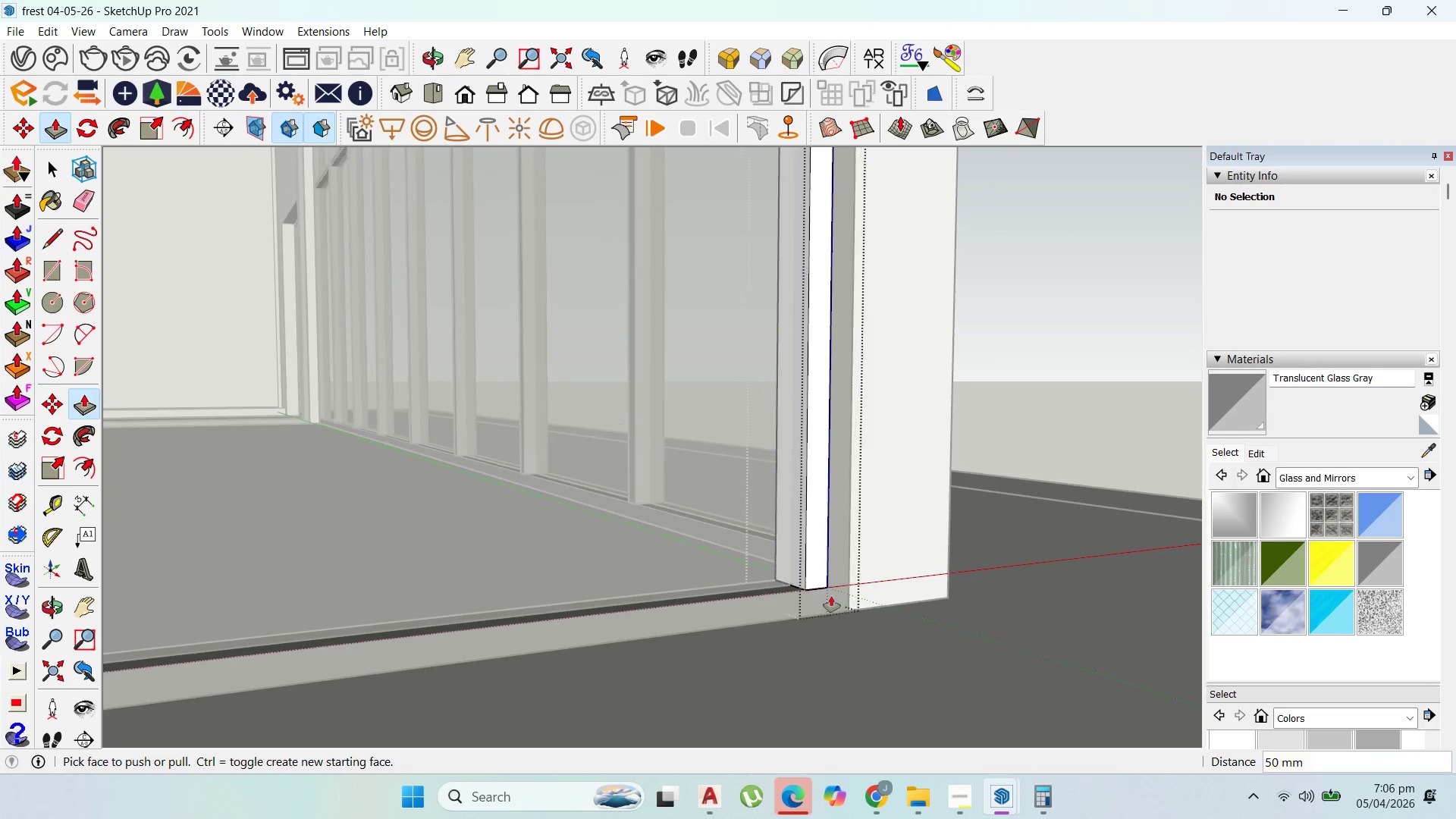 
scroll: coordinate [833, 594], scroll_direction: down, amount: 20.0
 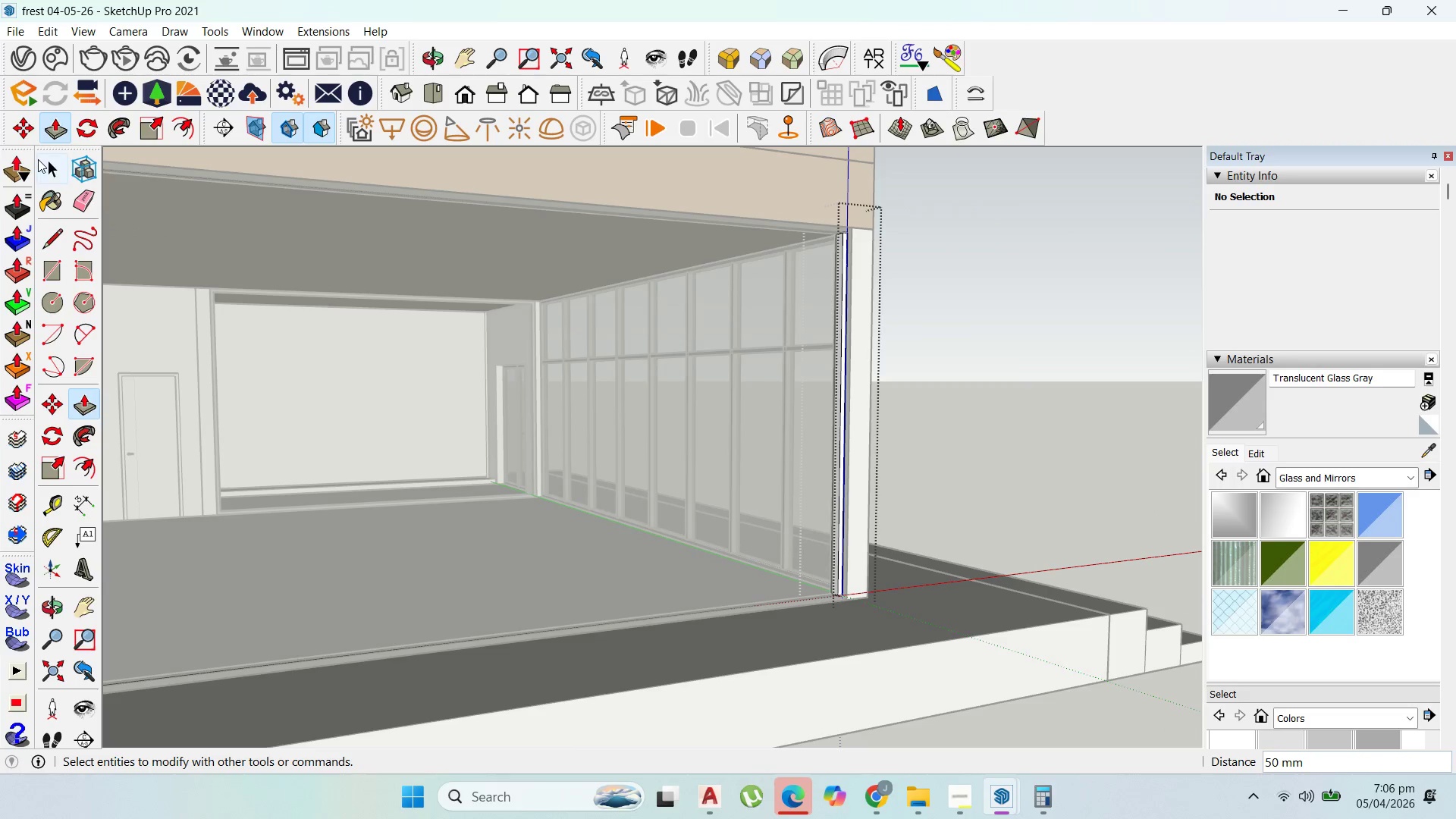 
key(F1)
 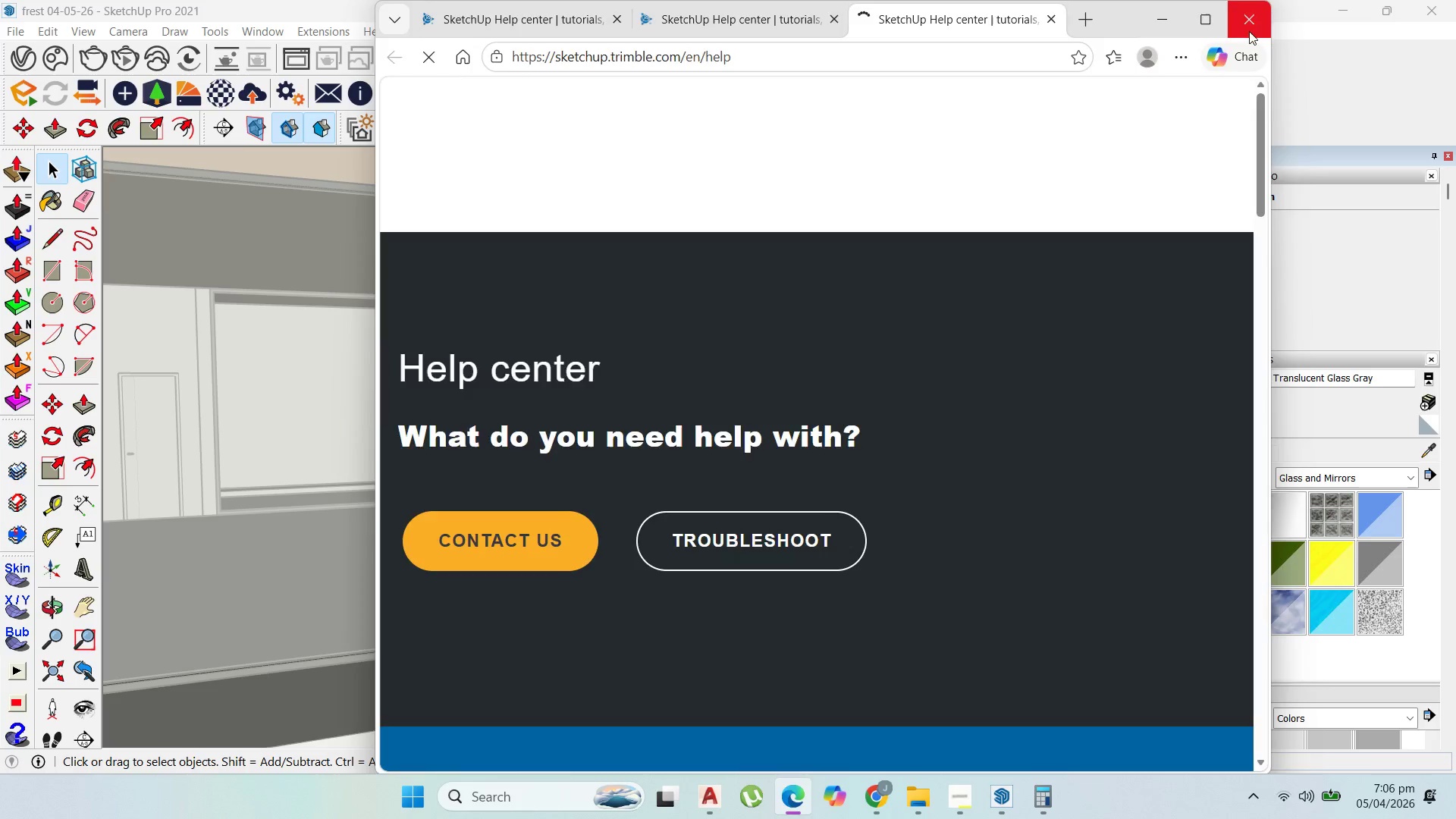 
key(Escape)
 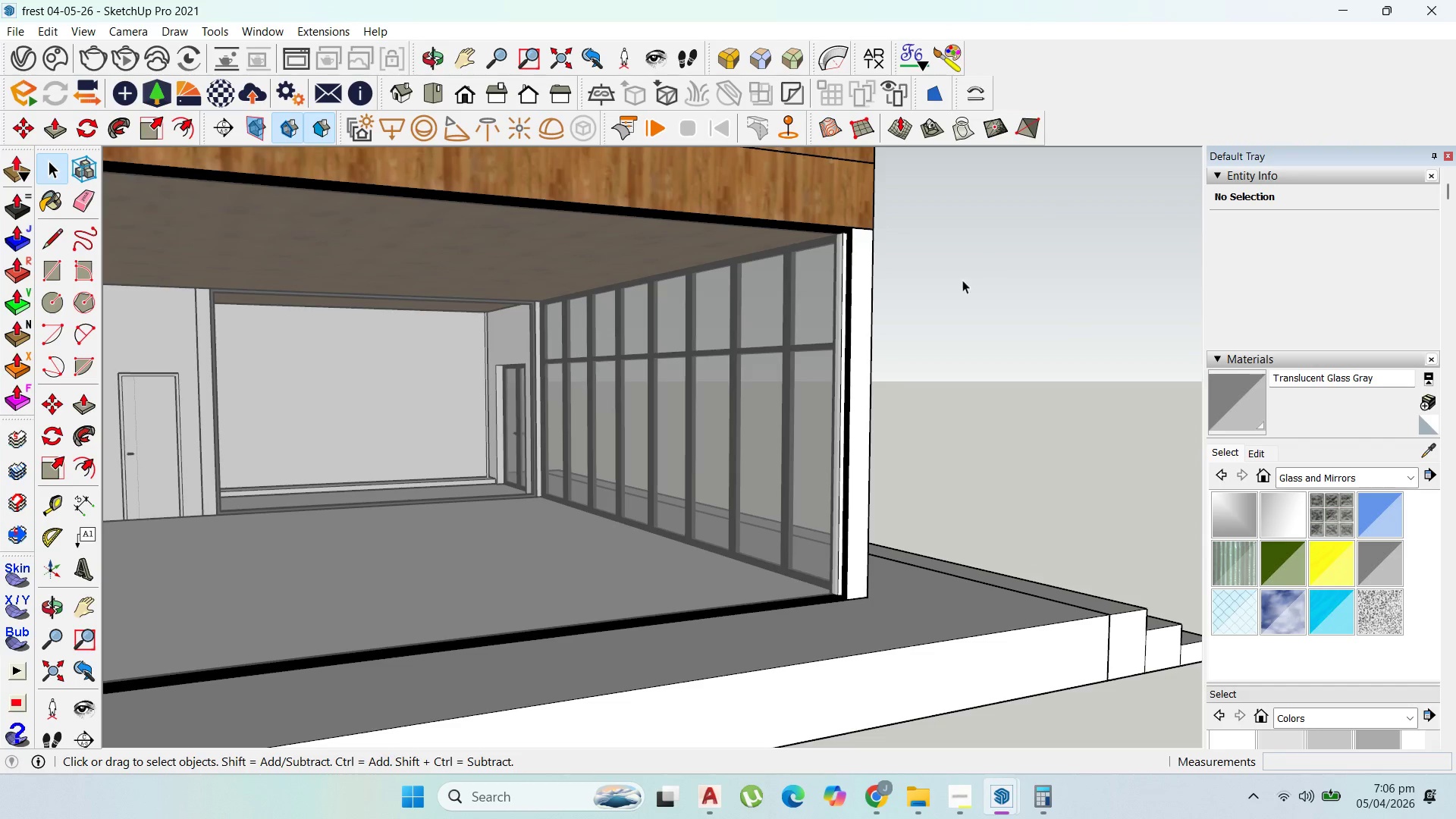 
key(Escape)
 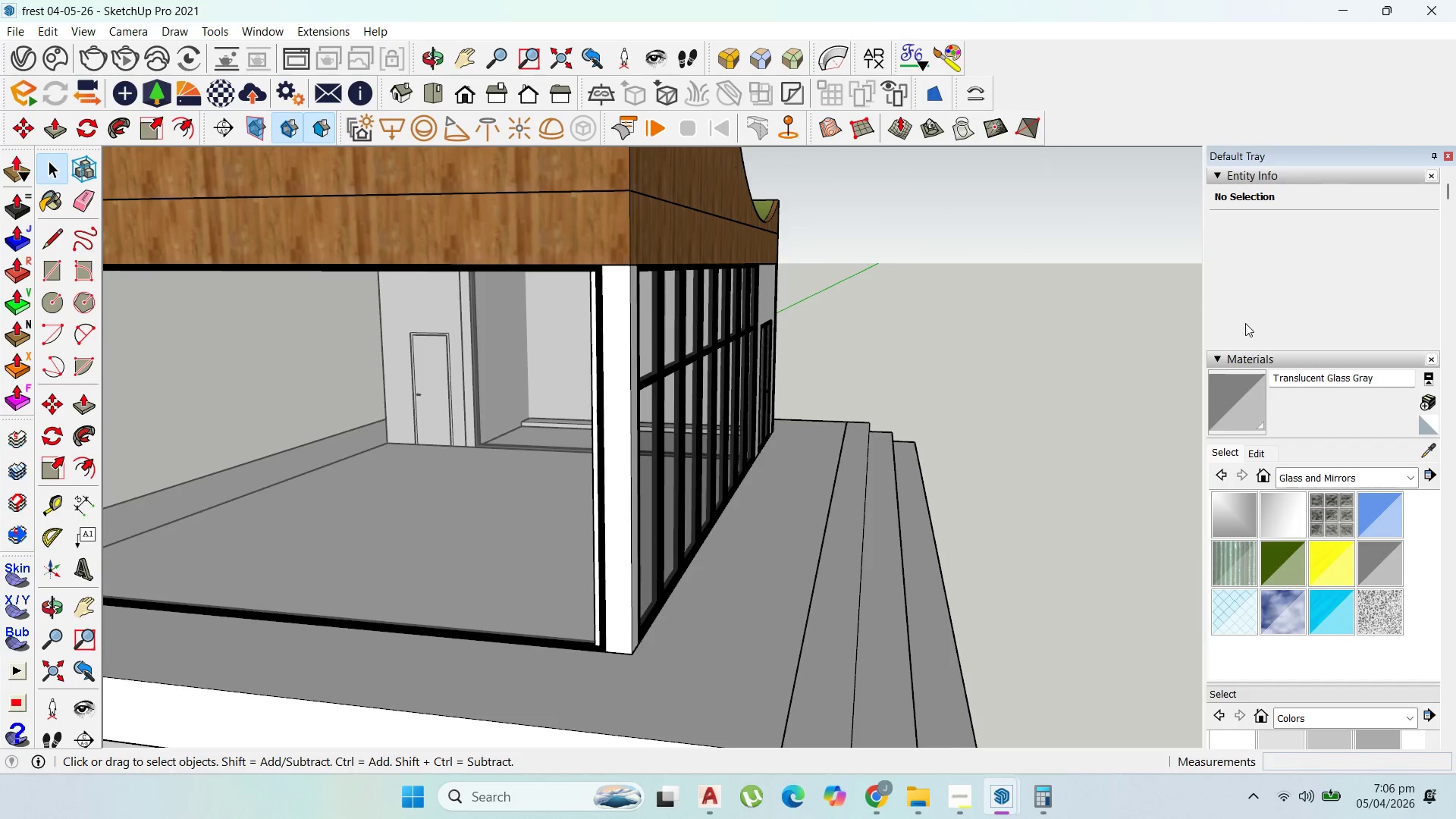 
left_click([1435, 449])
 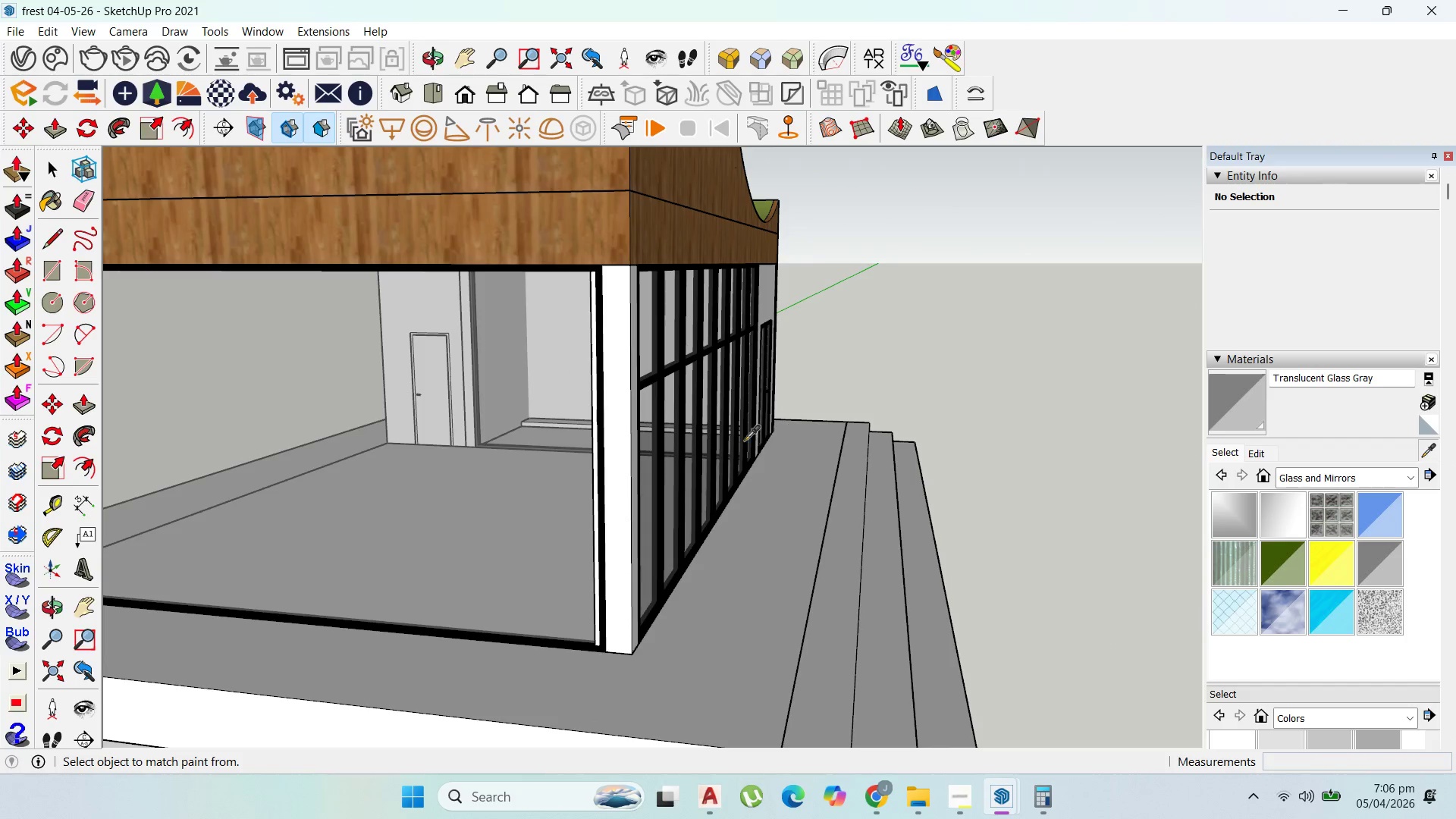 
scroll: coordinate [720, 439], scroll_direction: up, amount: 3.0
 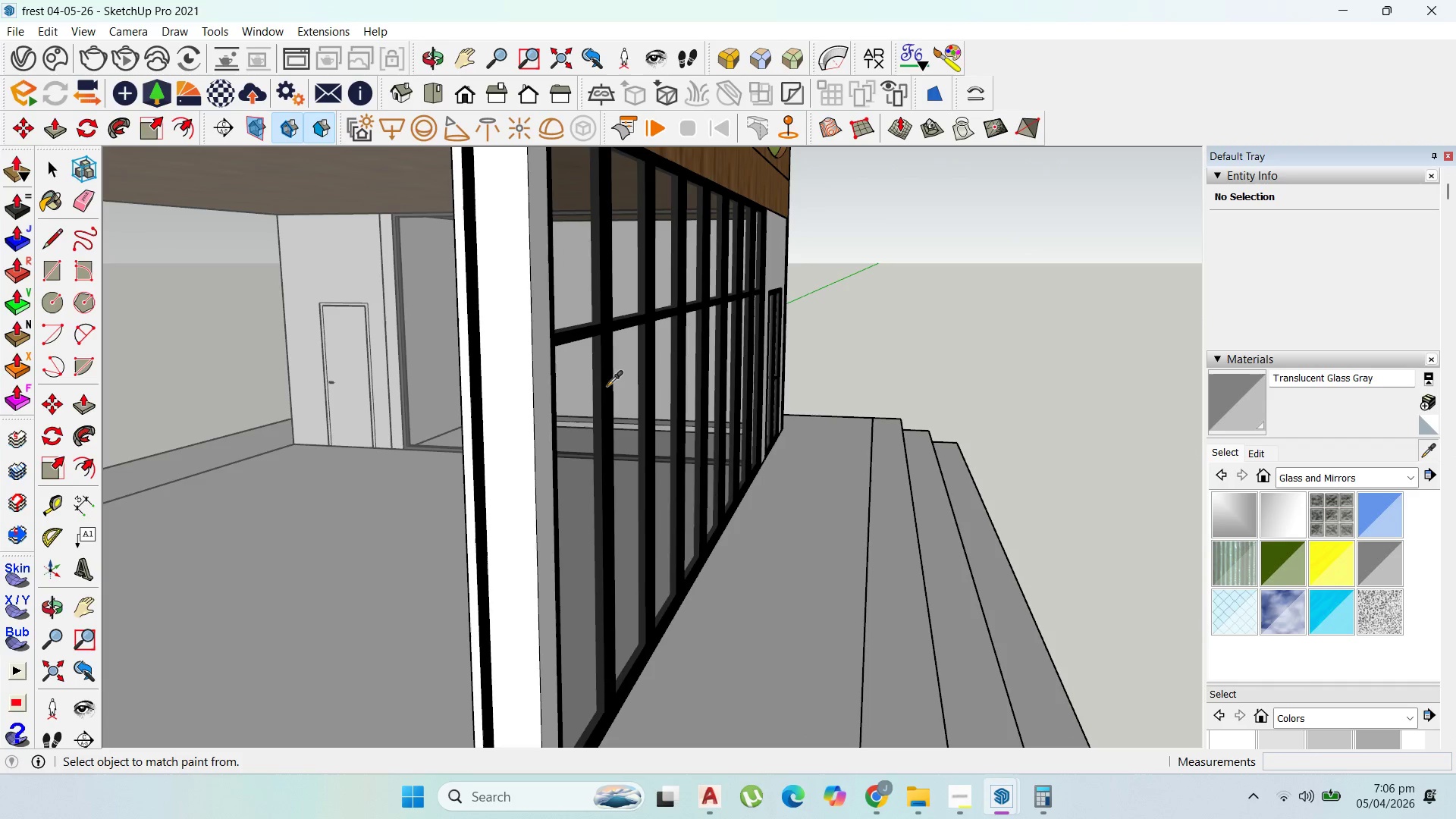 
left_click([606, 387])
 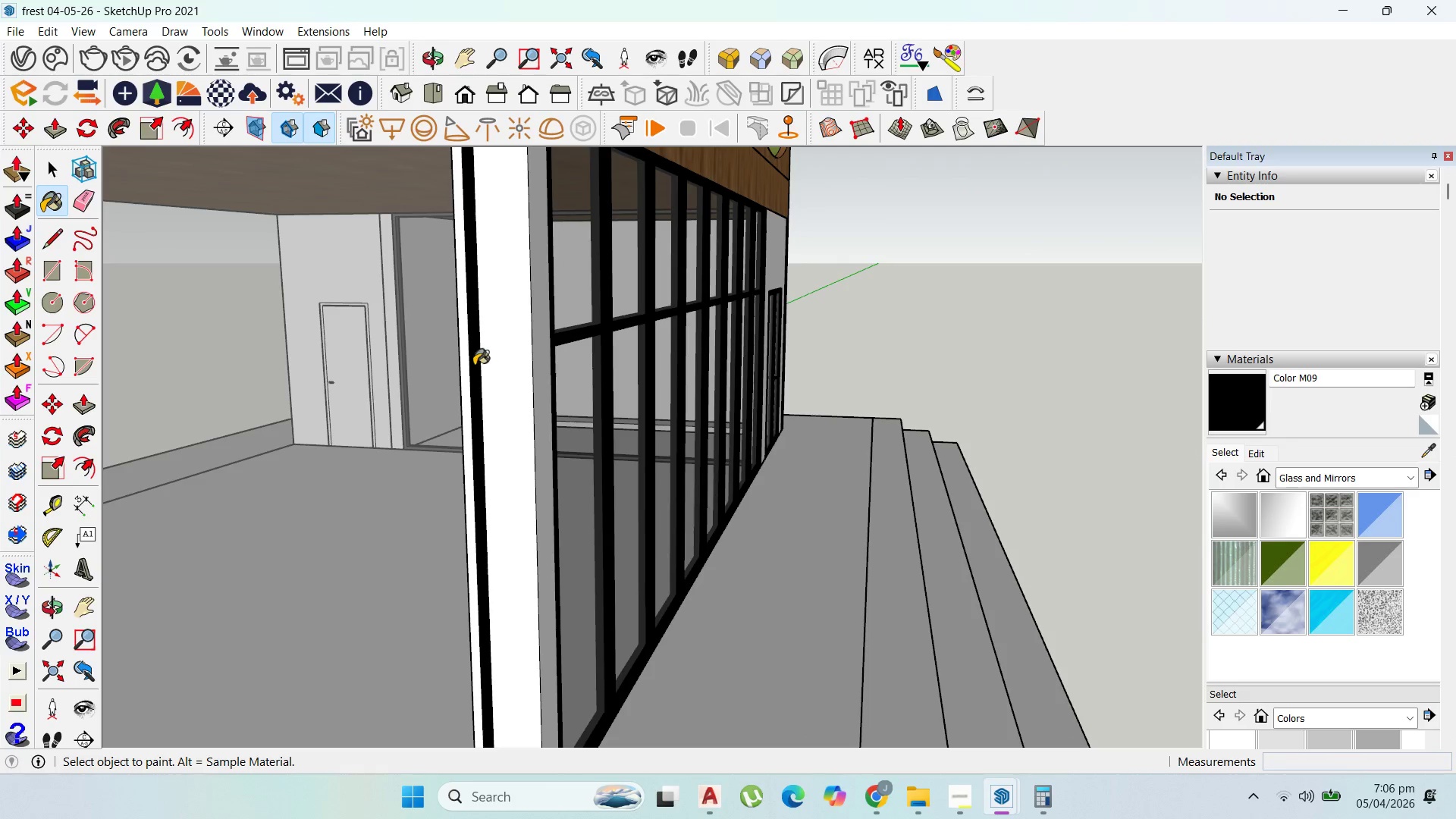 
left_click([464, 365])
 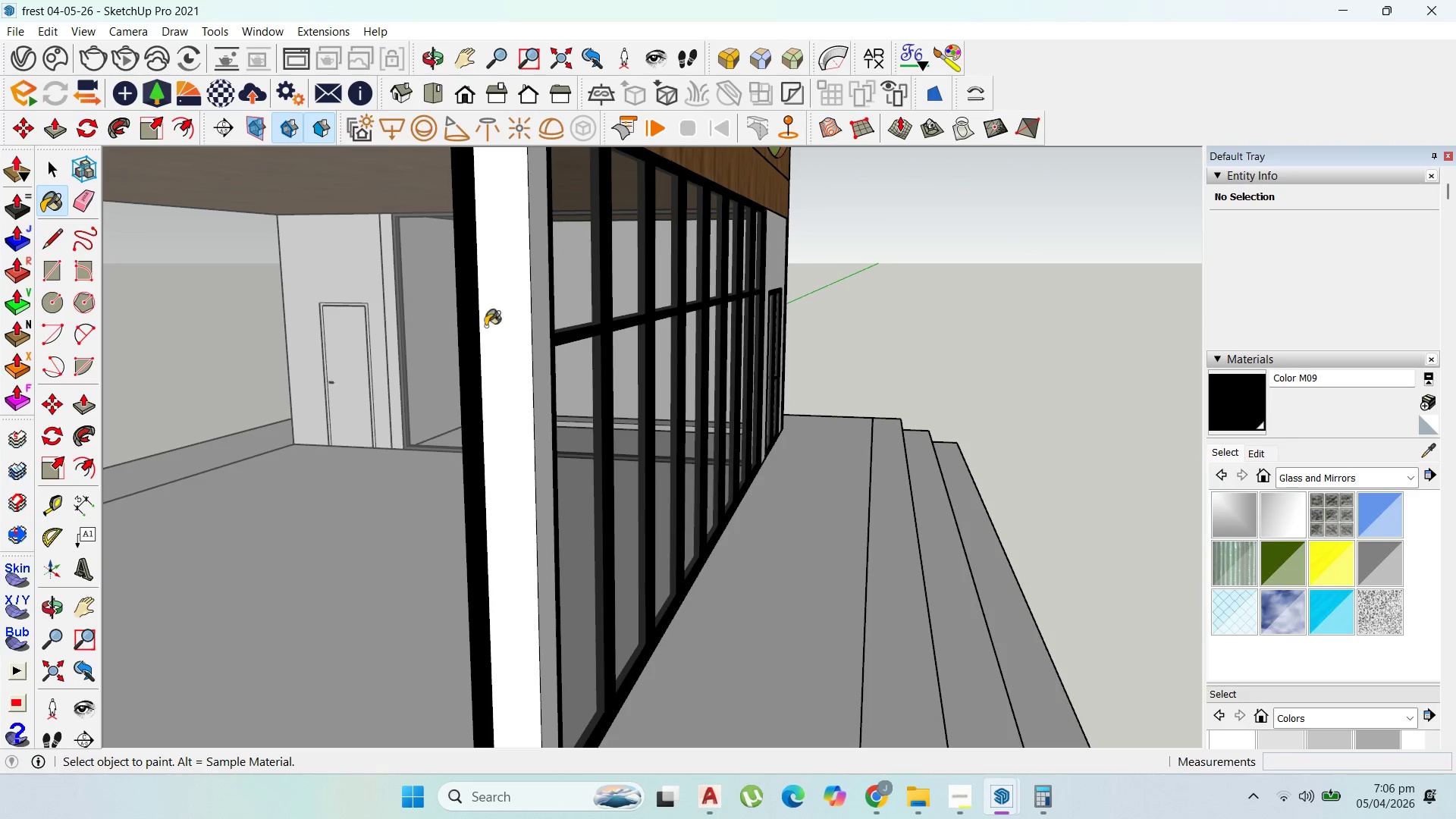 
scroll: coordinate [453, 325], scroll_direction: down, amount: 18.0
 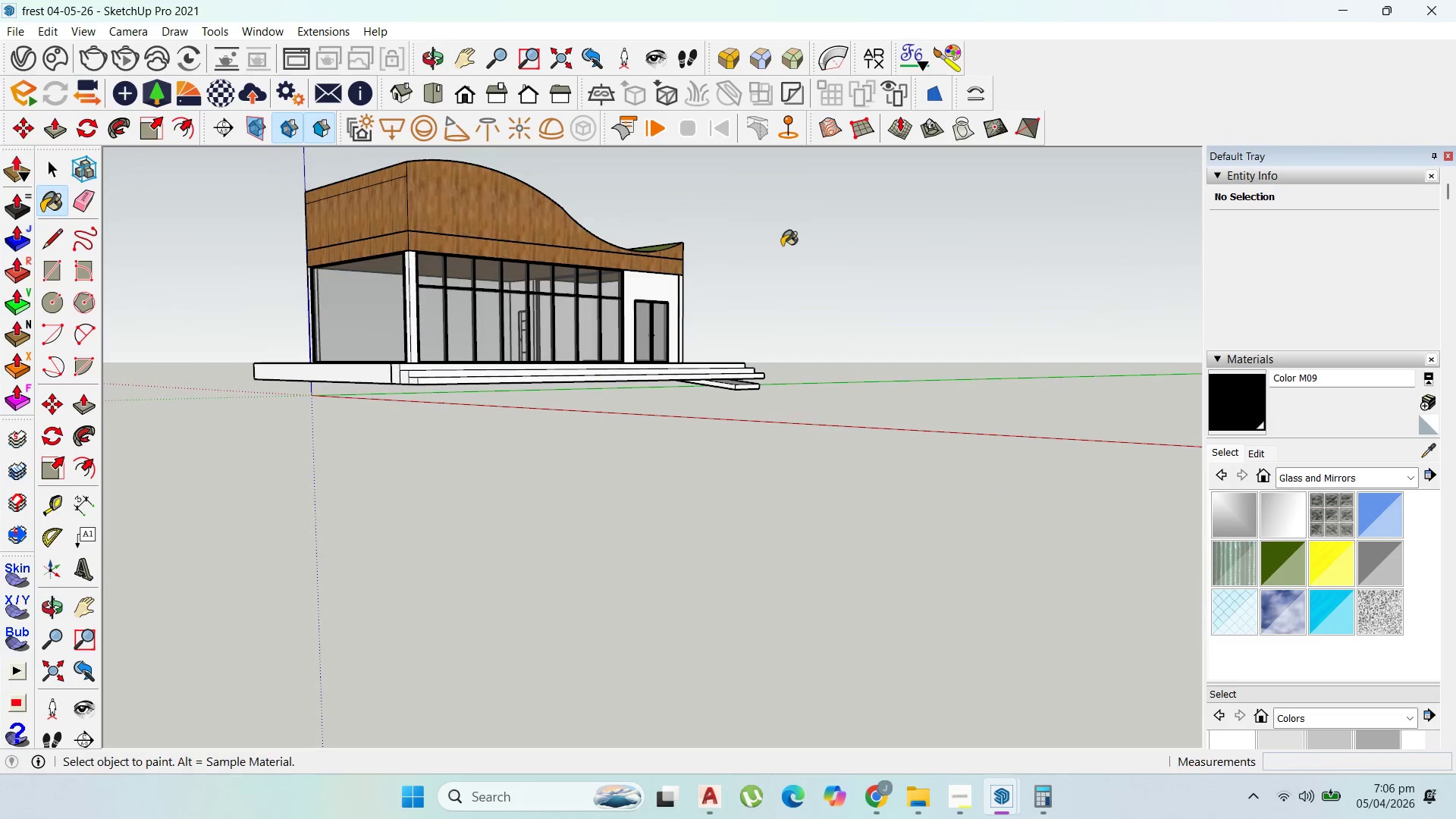 
scroll: coordinate [670, 272], scroll_direction: up, amount: 13.0
 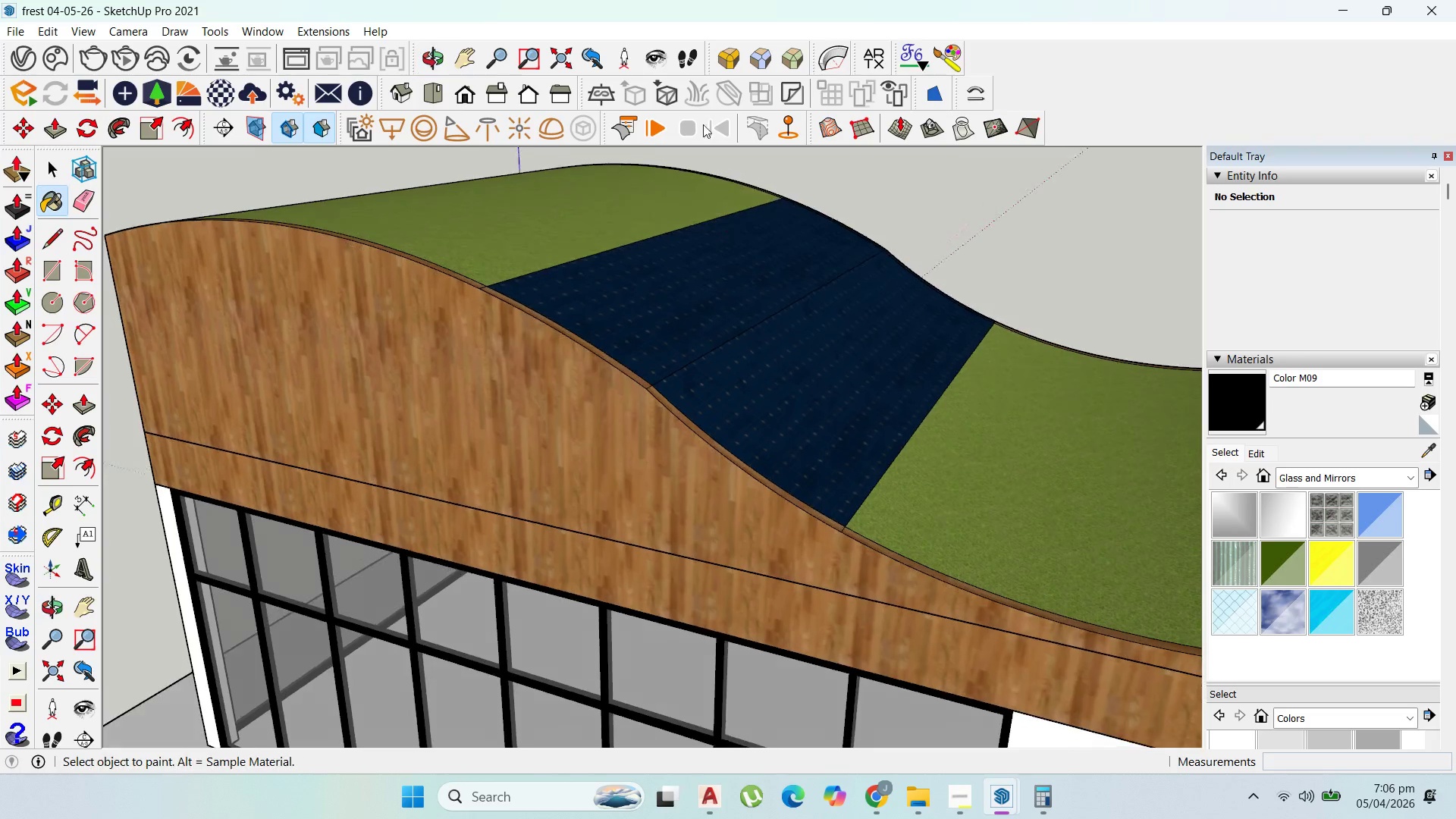 
scroll: coordinate [586, 225], scroll_direction: down, amount: 7.0
 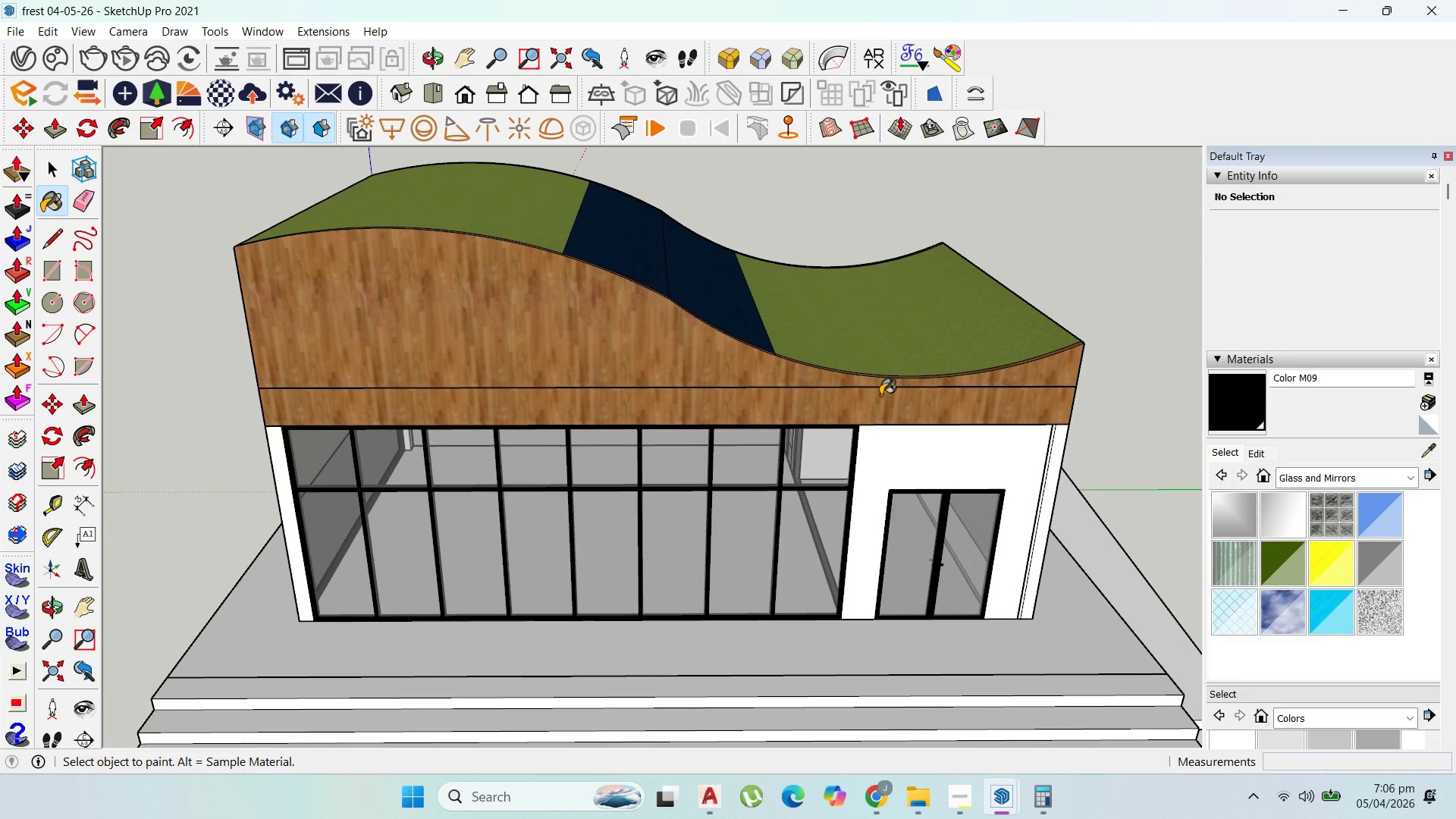 
wait(9.36)
 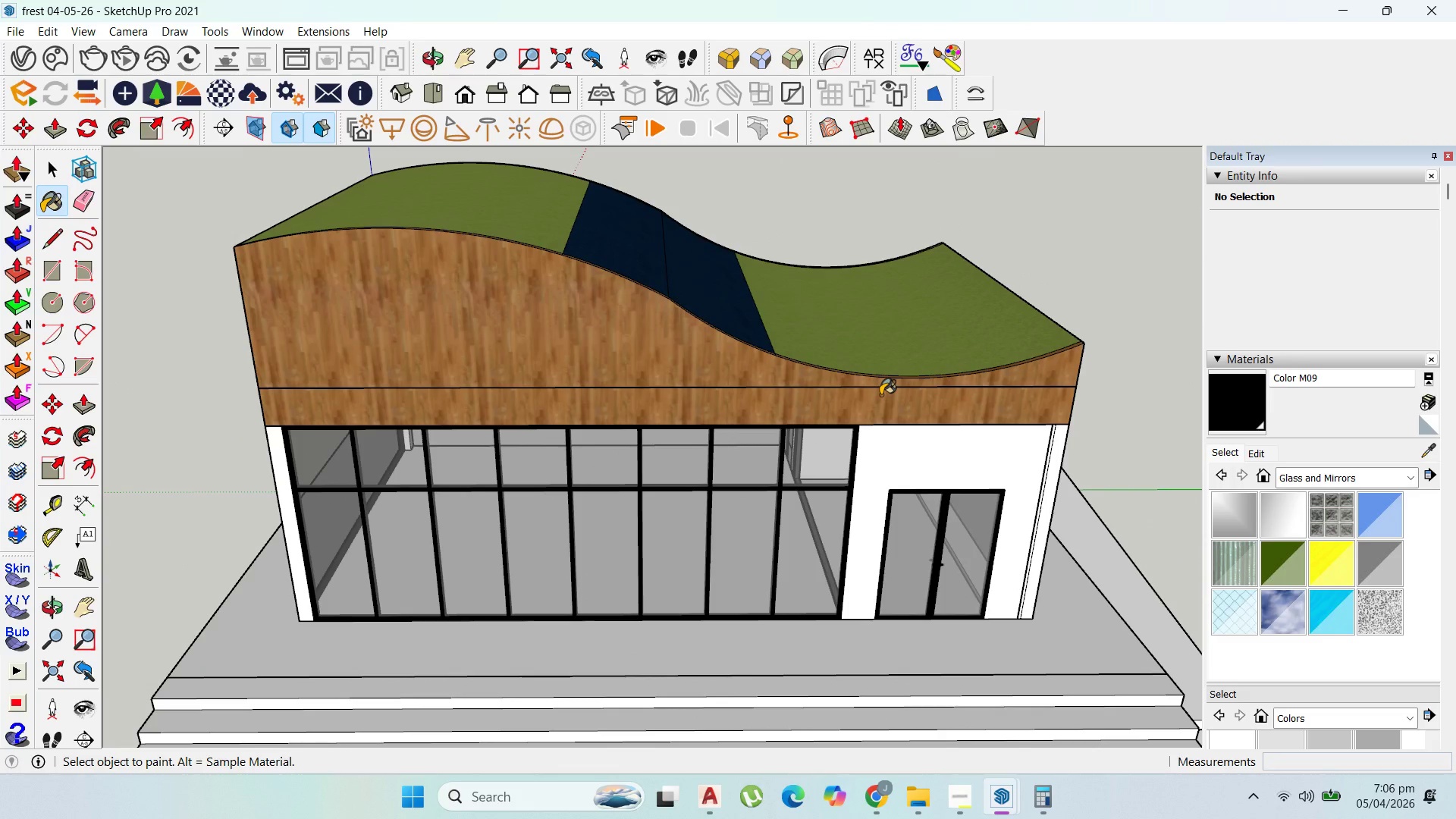 
scroll: coordinate [1034, 271], scroll_direction: down, amount: 5.0
 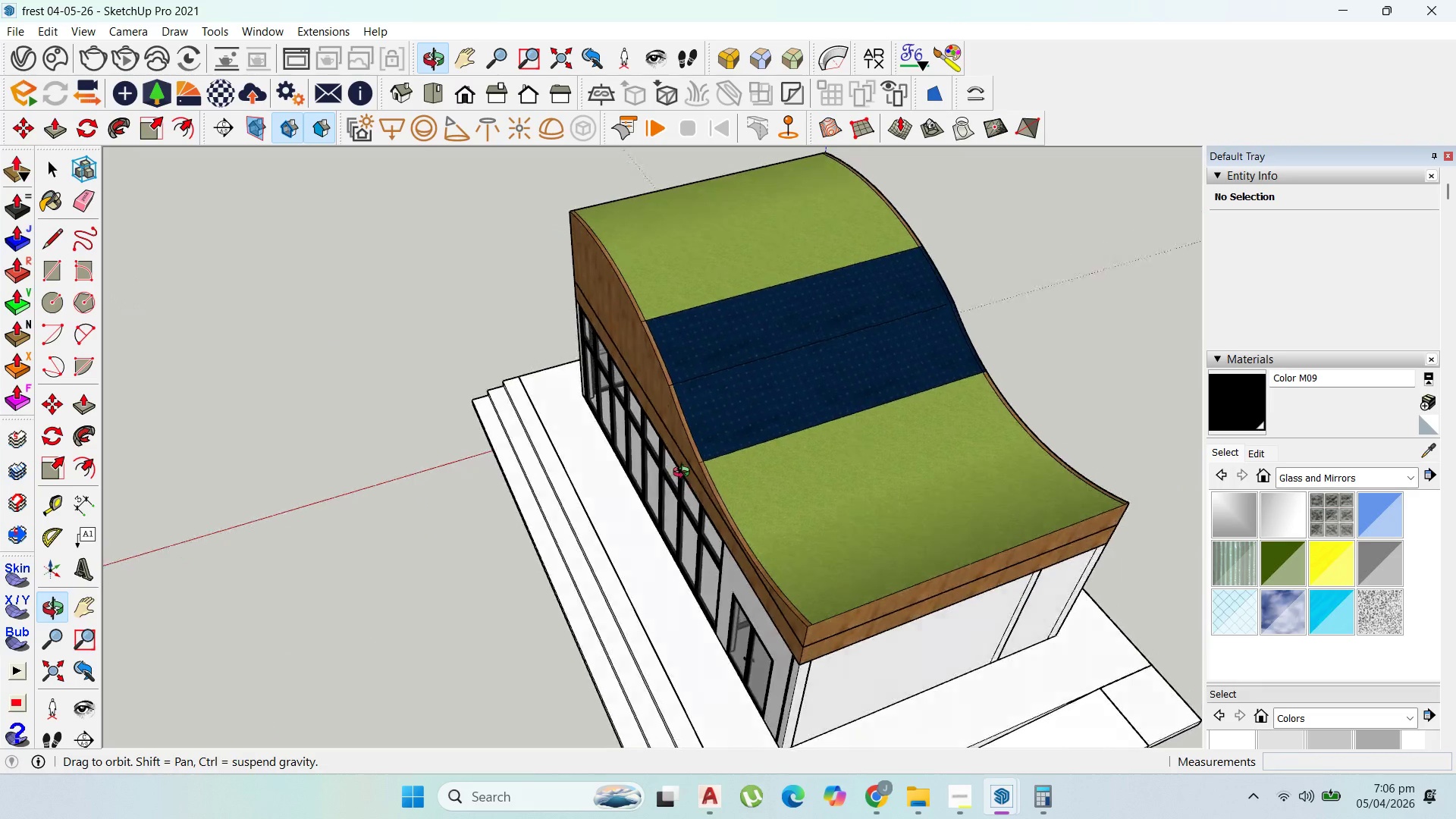 
scroll: coordinate [697, 423], scroll_direction: up, amount: 10.0
 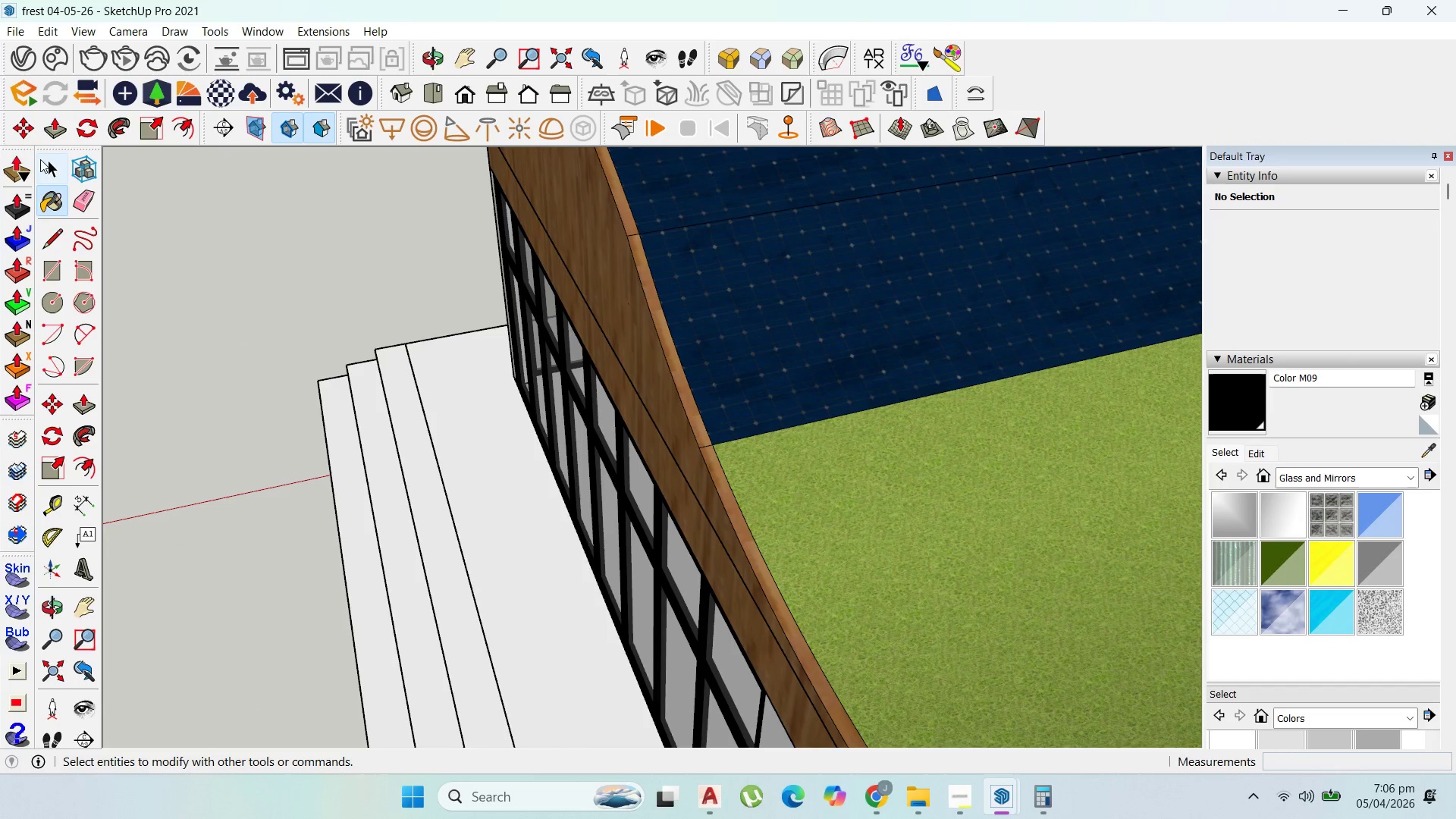 
left_click([54, 161])
 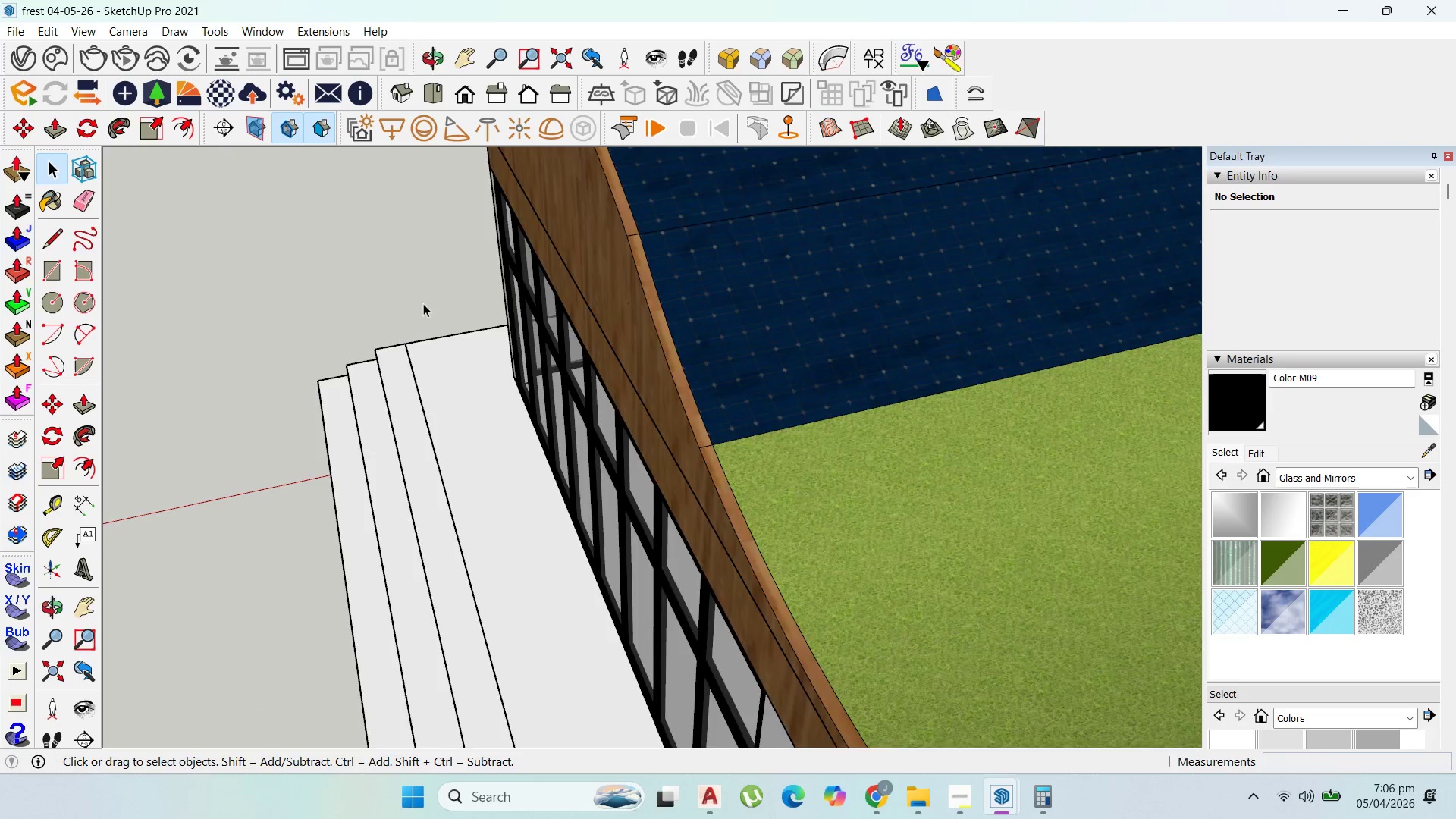 
scroll: coordinate [453, 332], scroll_direction: down, amount: 3.0
 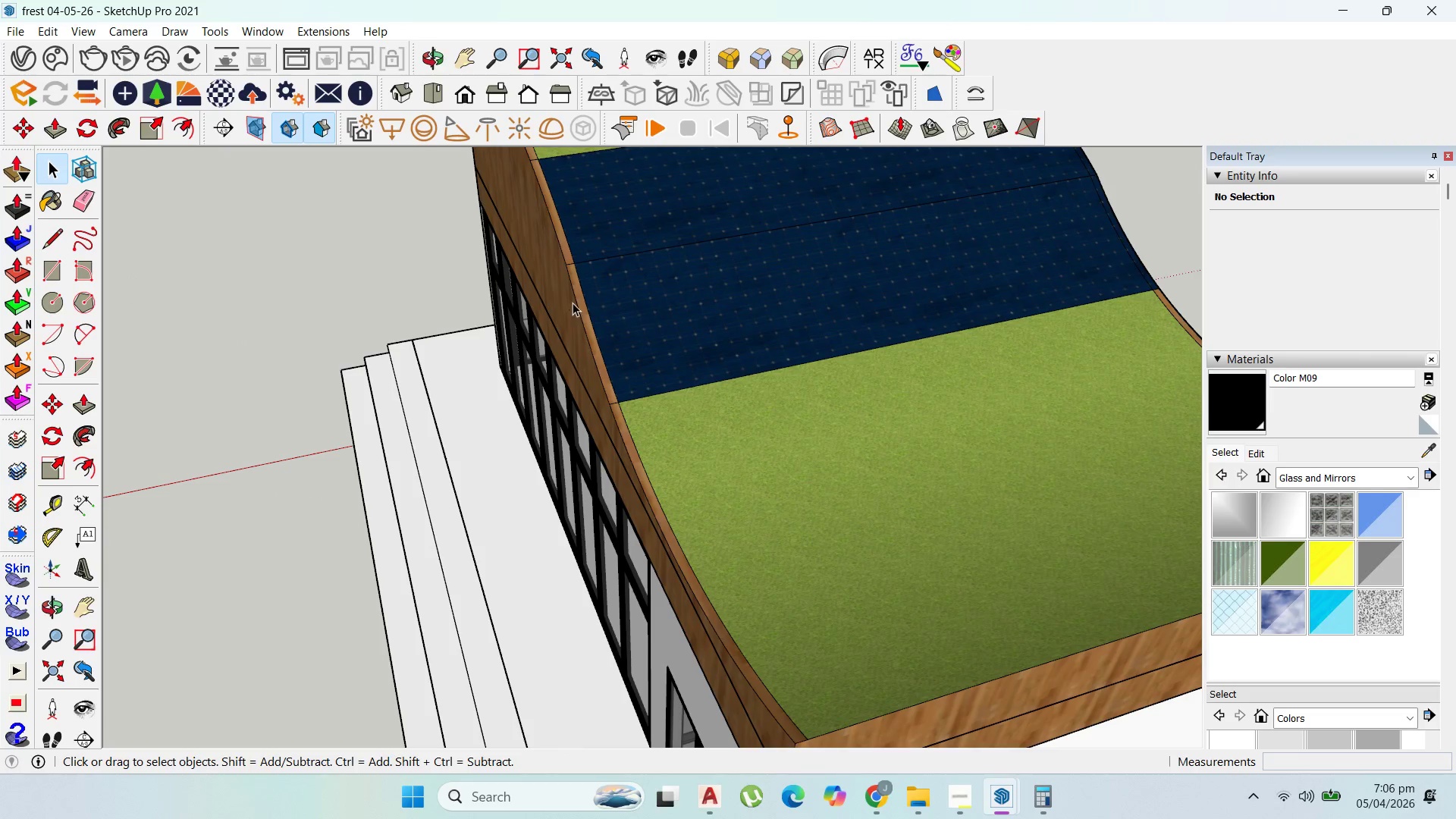 
double_click([570, 301])
 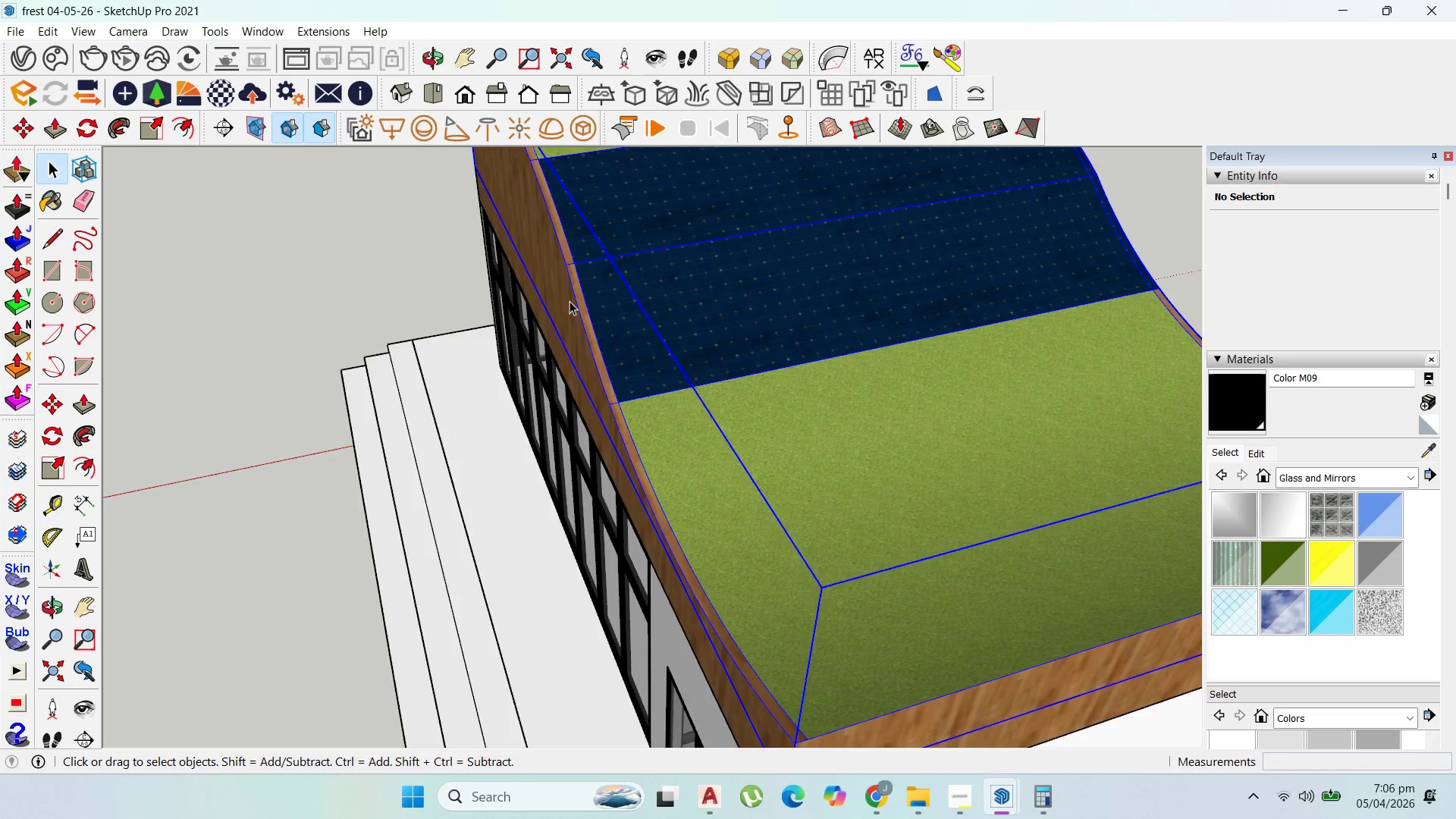 
triple_click([570, 301])
 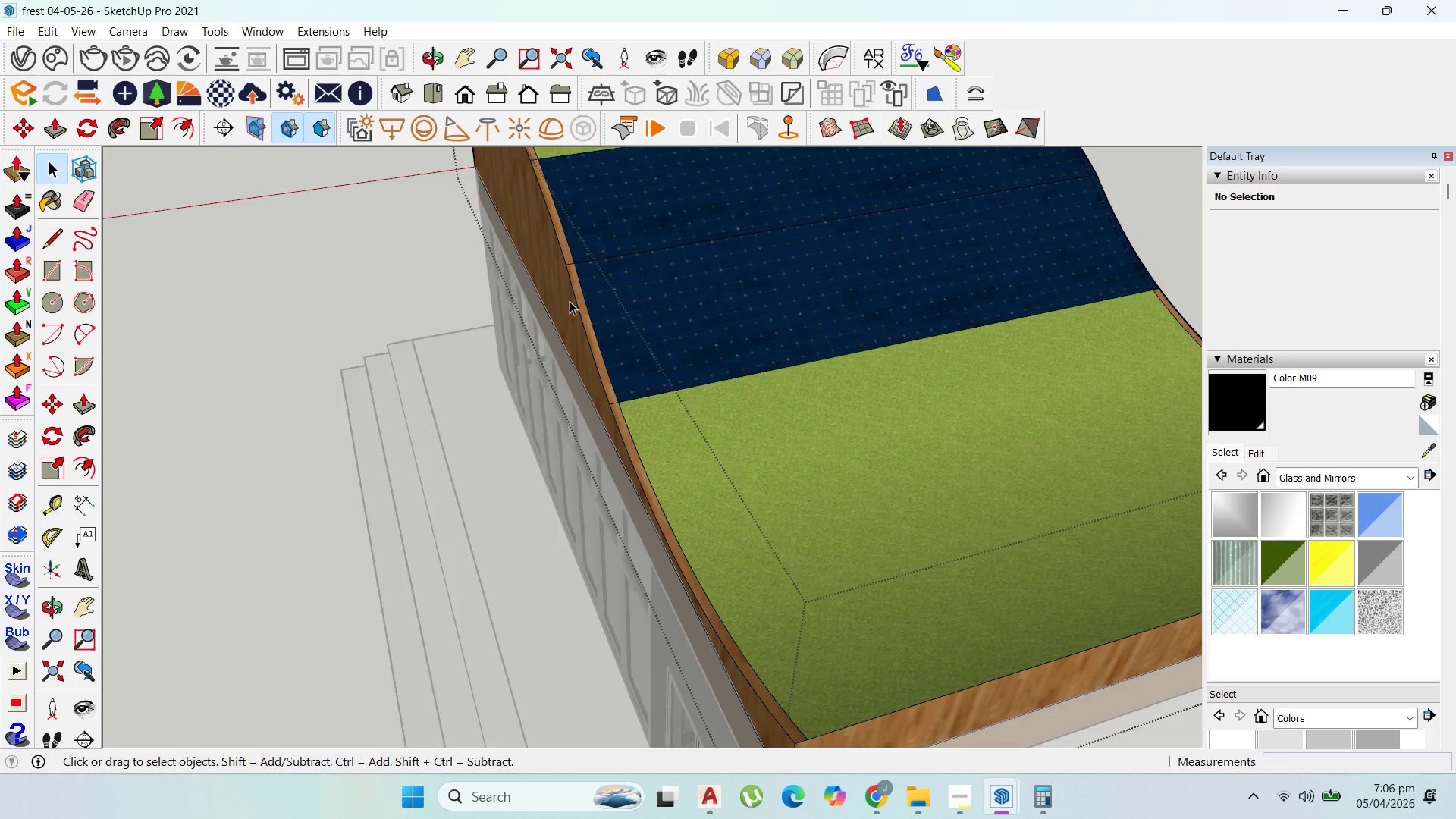 
triple_click([570, 301])
 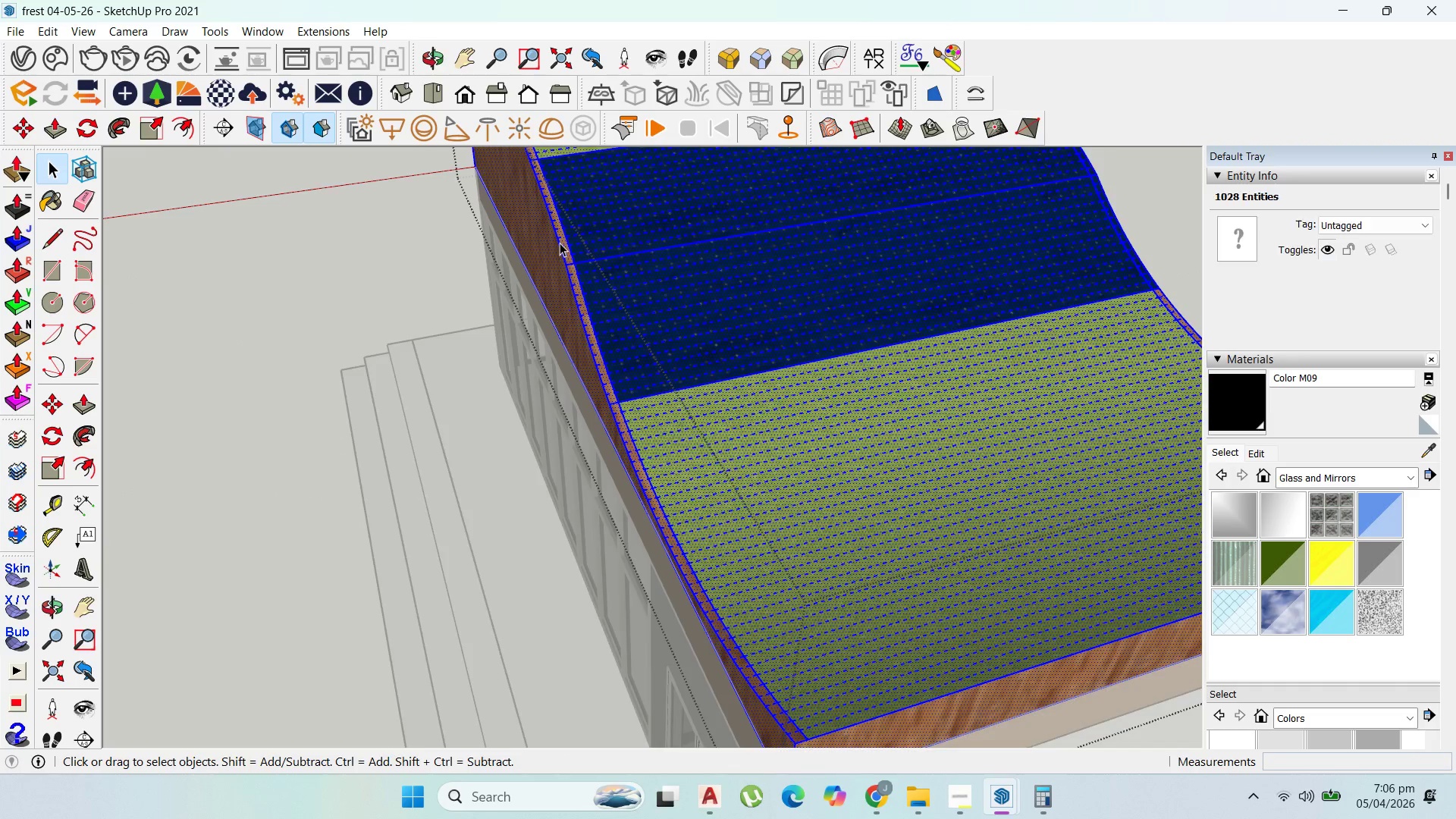 
left_click([576, 264])
 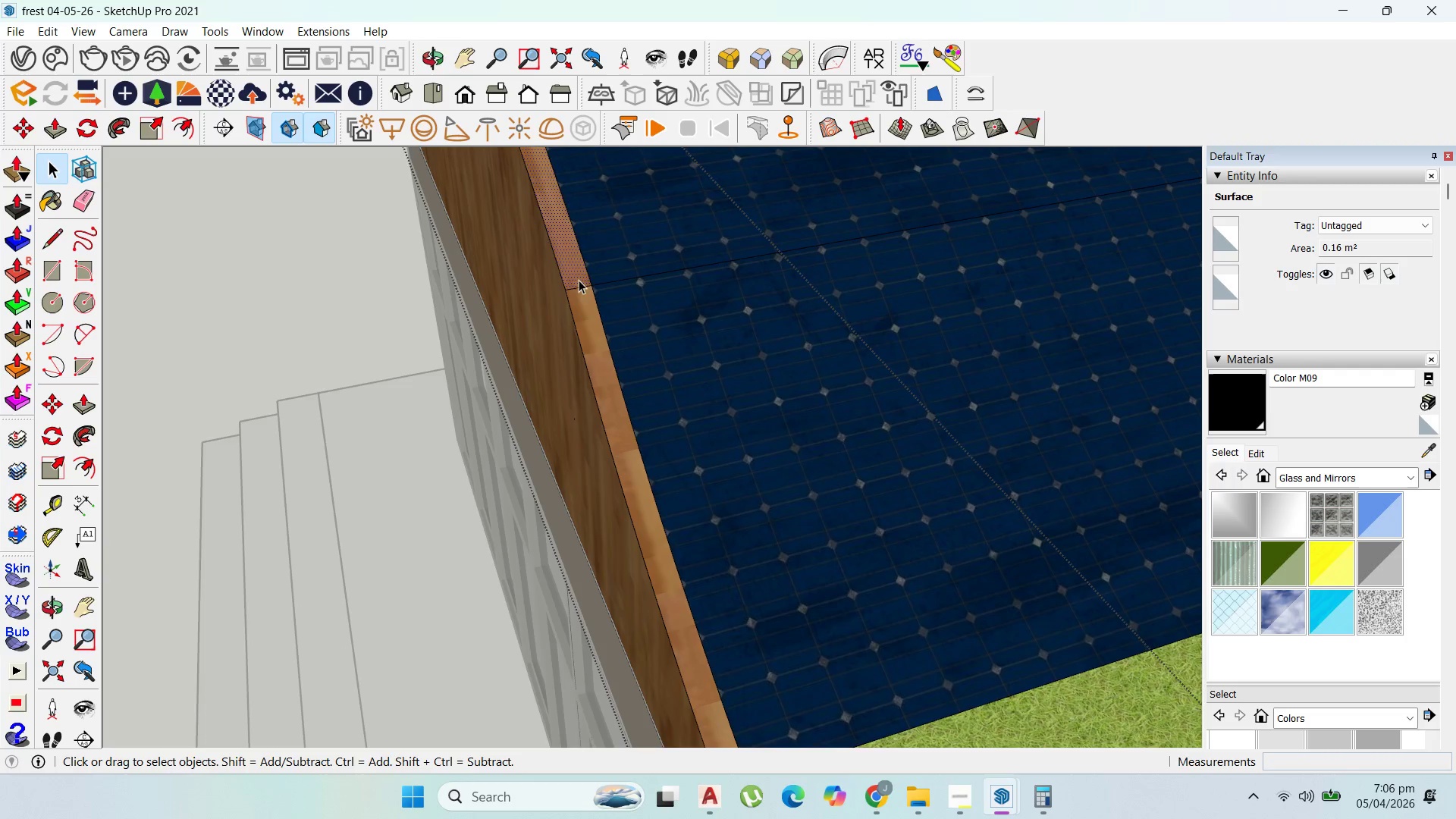 
scroll: coordinate [573, 262], scroll_direction: up, amount: 11.0
 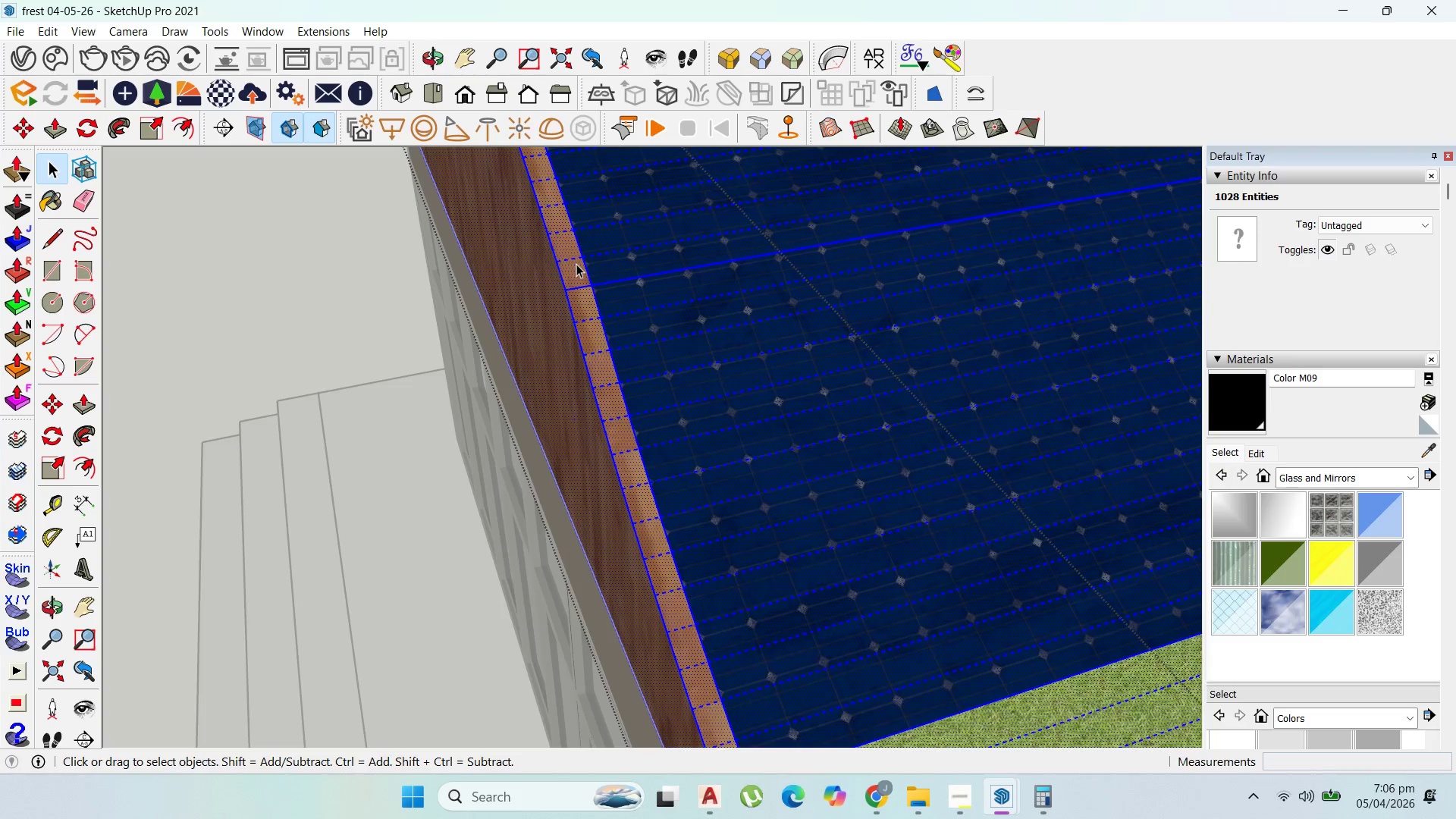 
double_click([583, 285])
 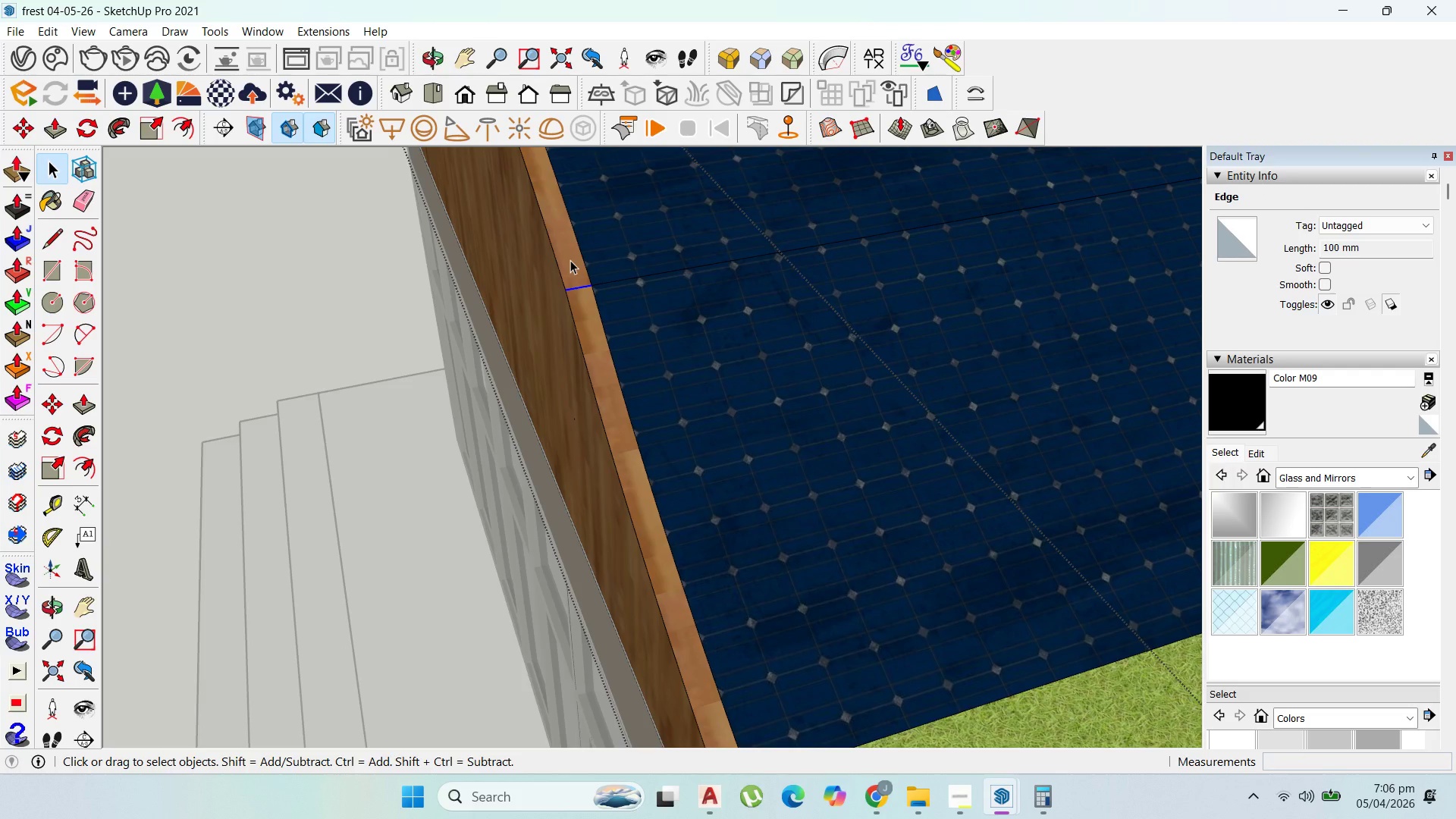 
key(Delete)
 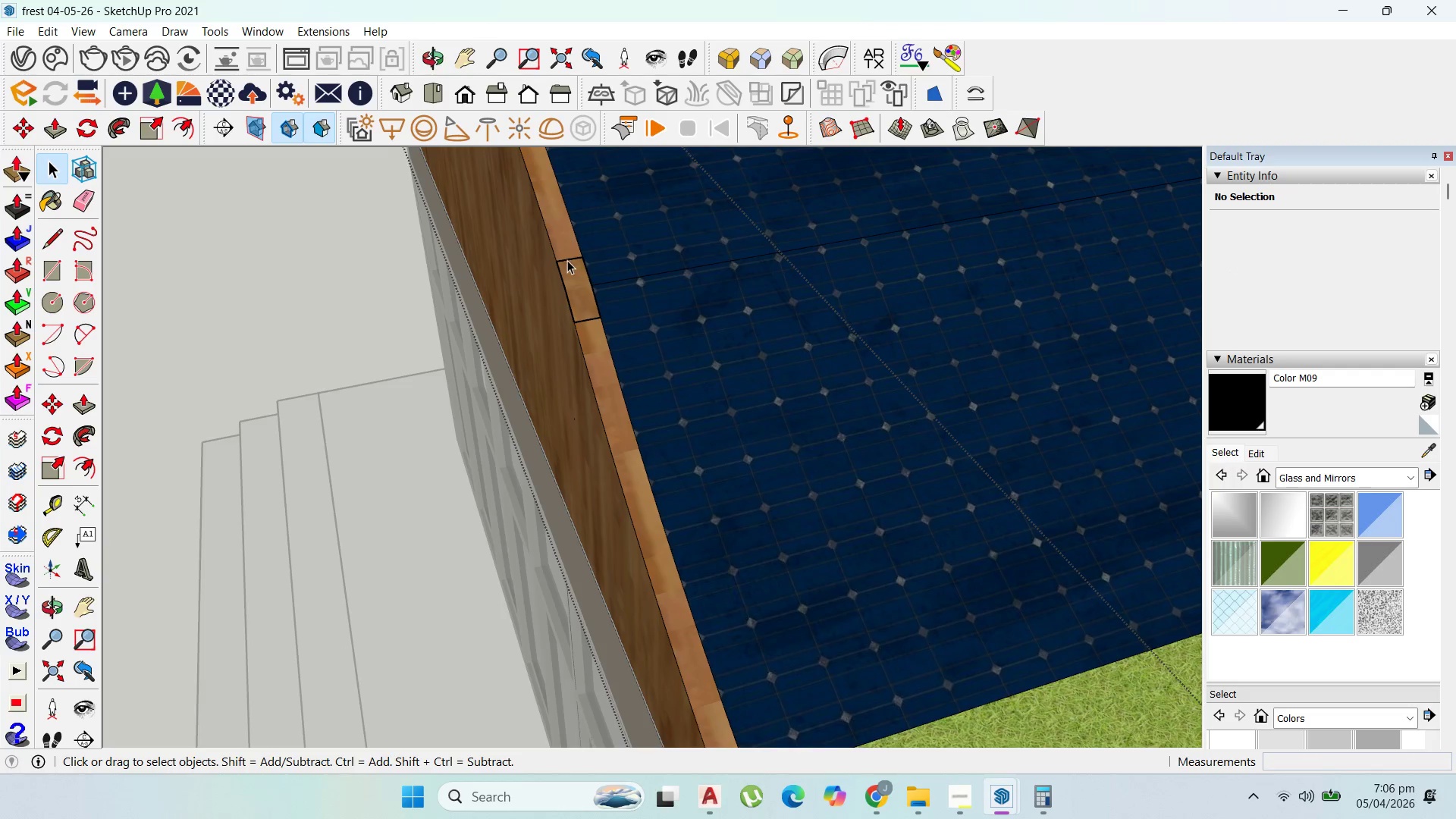 
key(Control+Z)
 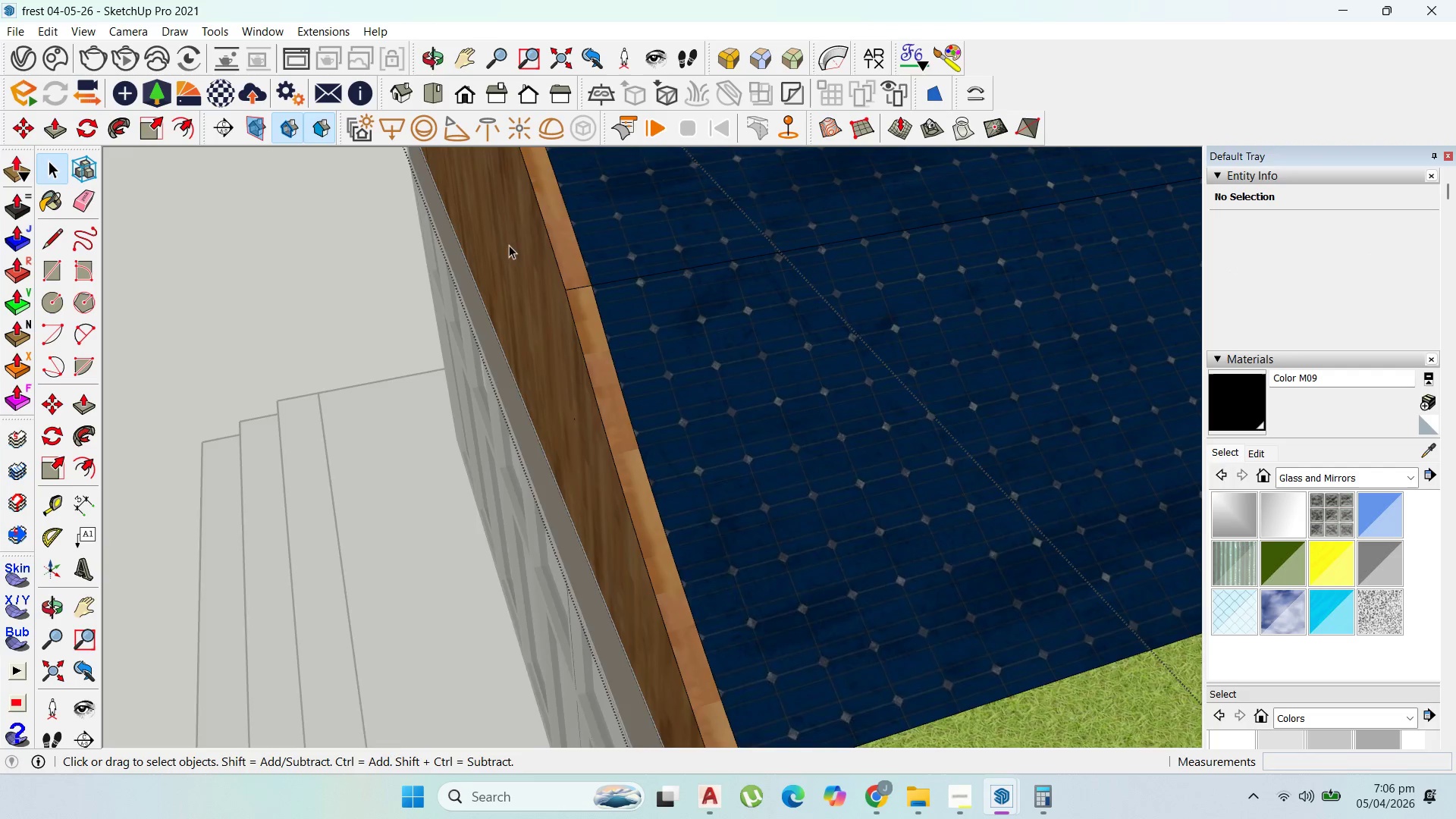 
scroll: coordinate [572, 373], scroll_direction: down, amount: 11.0
 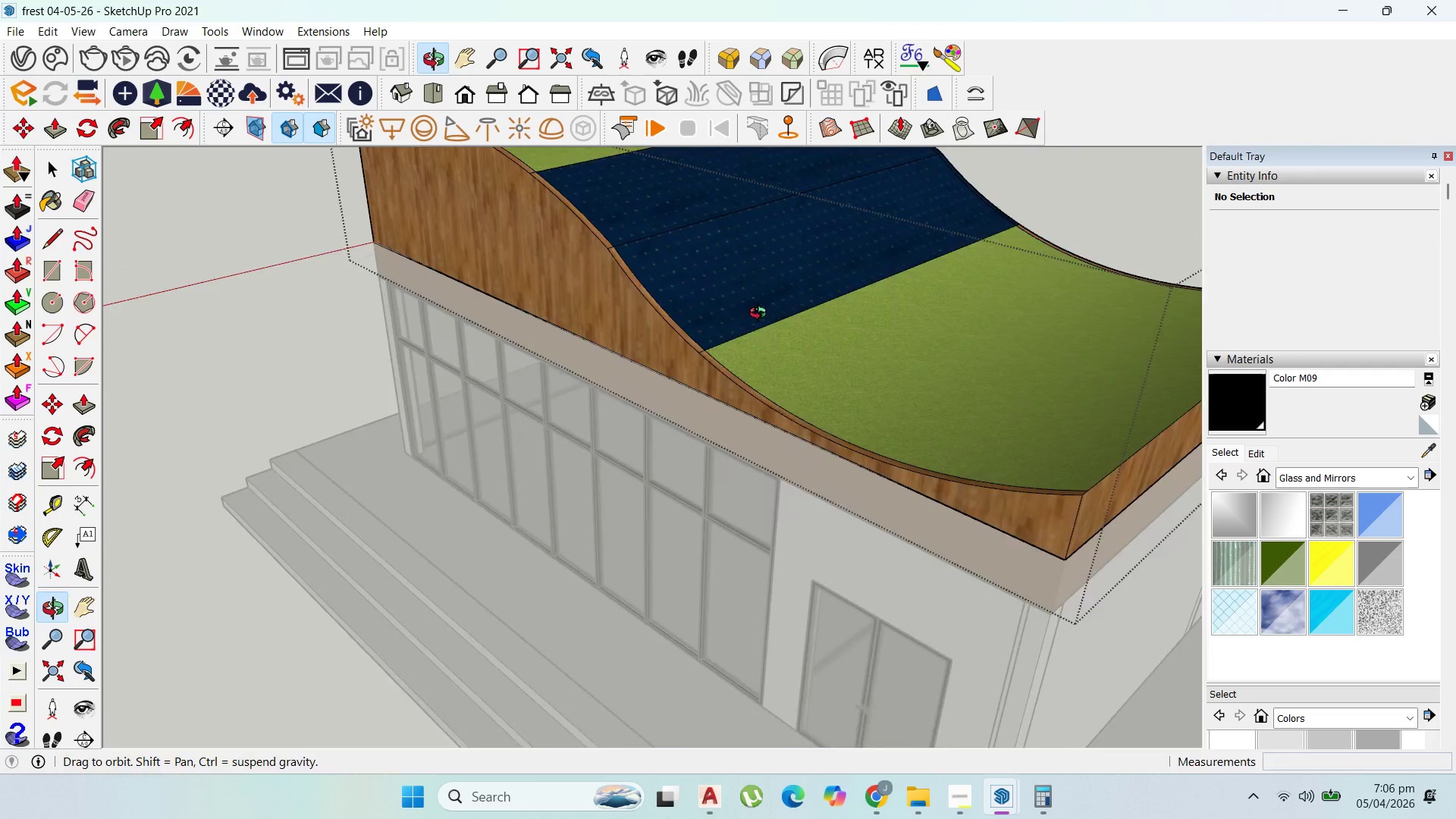 
double_click([744, 356])
 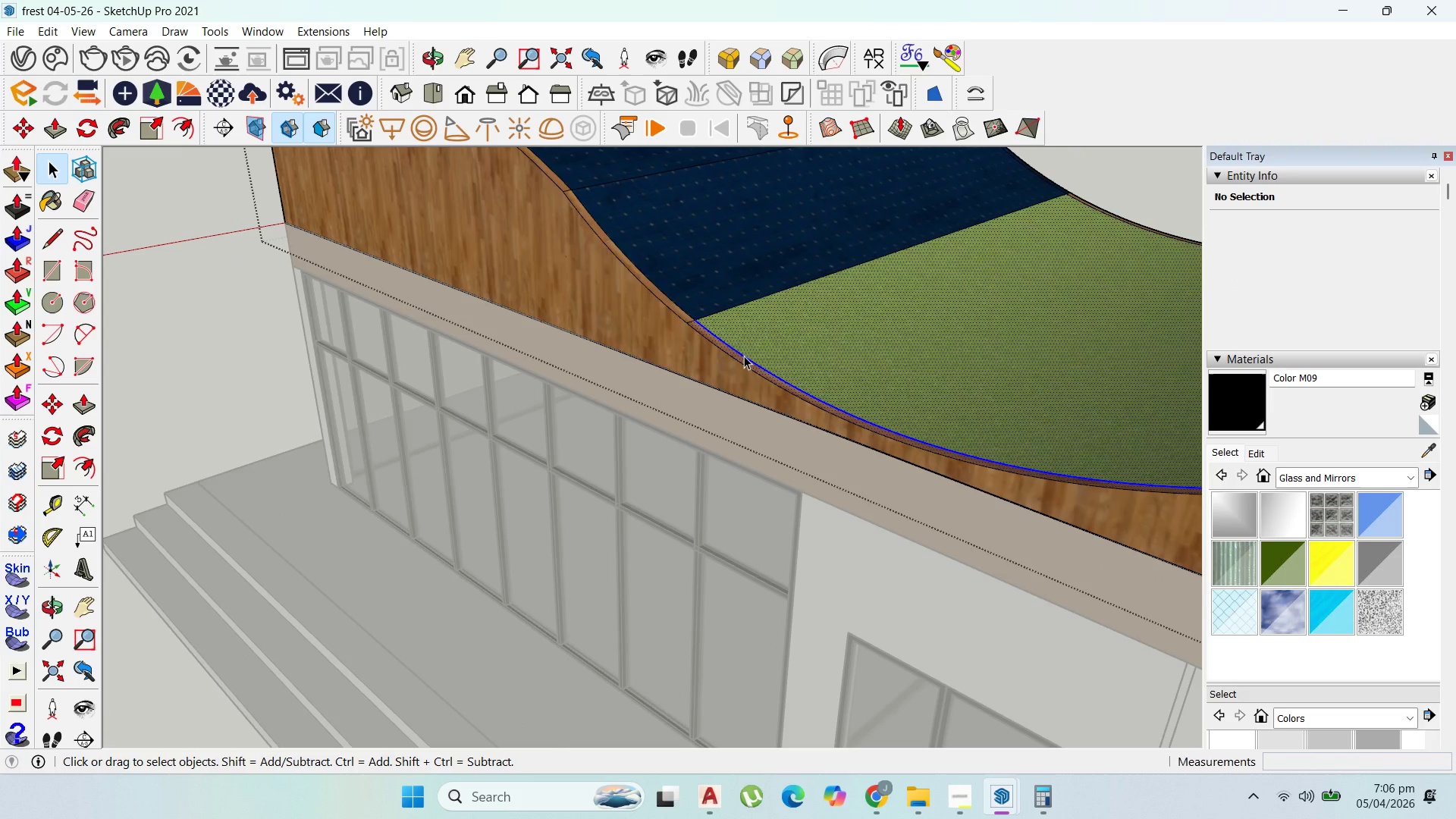 
scroll: coordinate [750, 353], scroll_direction: up, amount: 3.0
 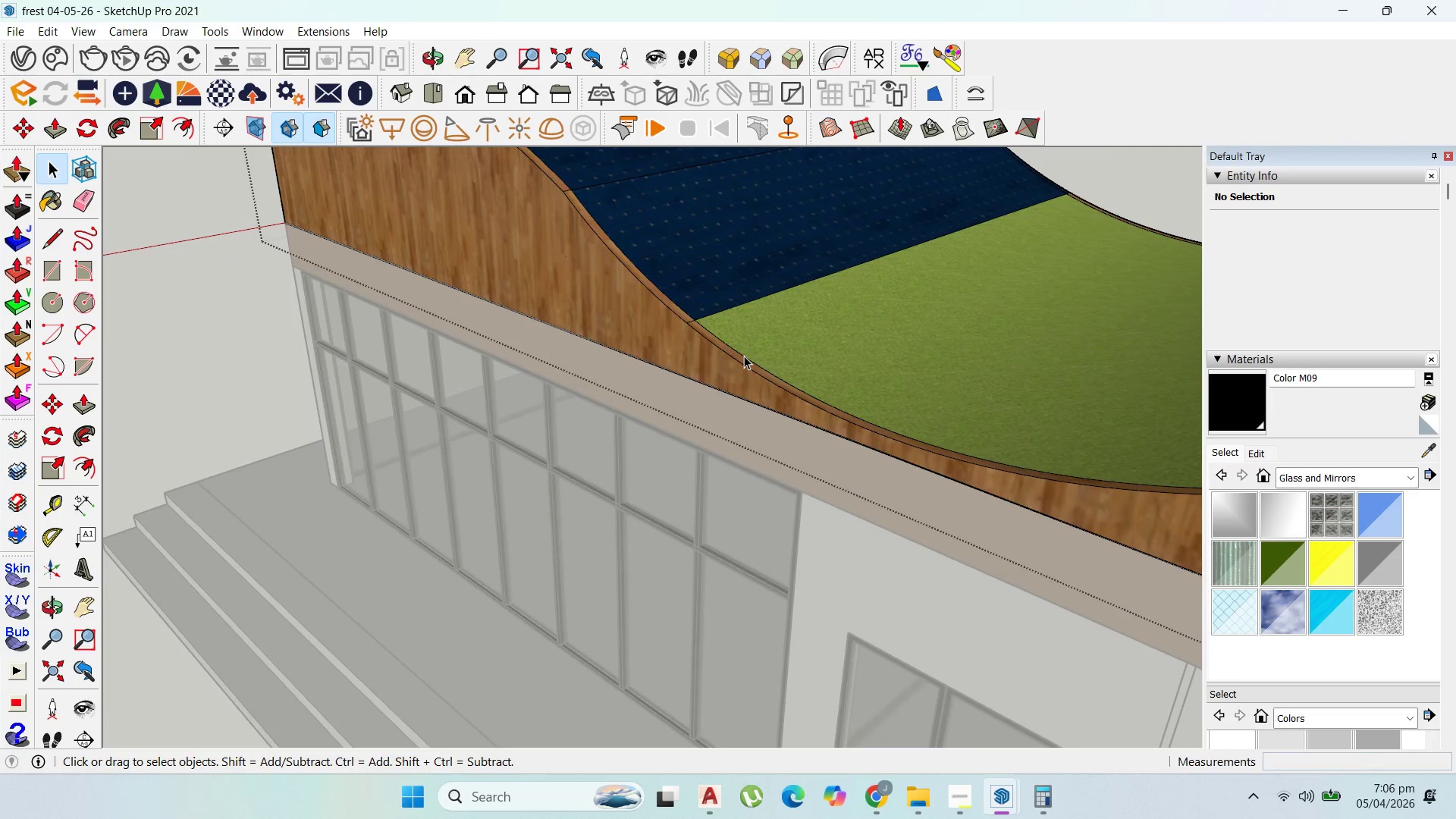 
triple_click([744, 356])
 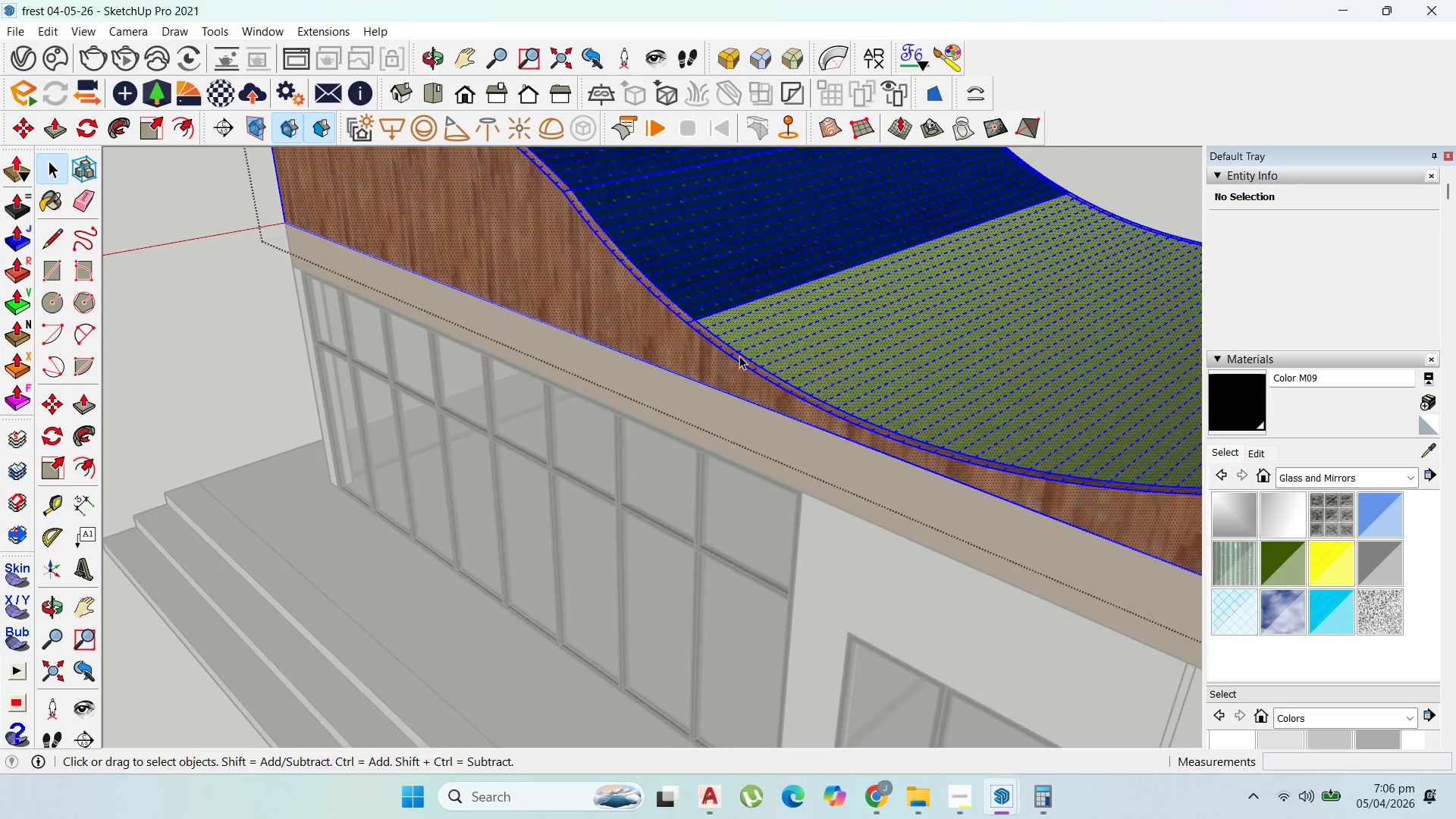 
scroll: coordinate [731, 366], scroll_direction: up, amount: 2.0
 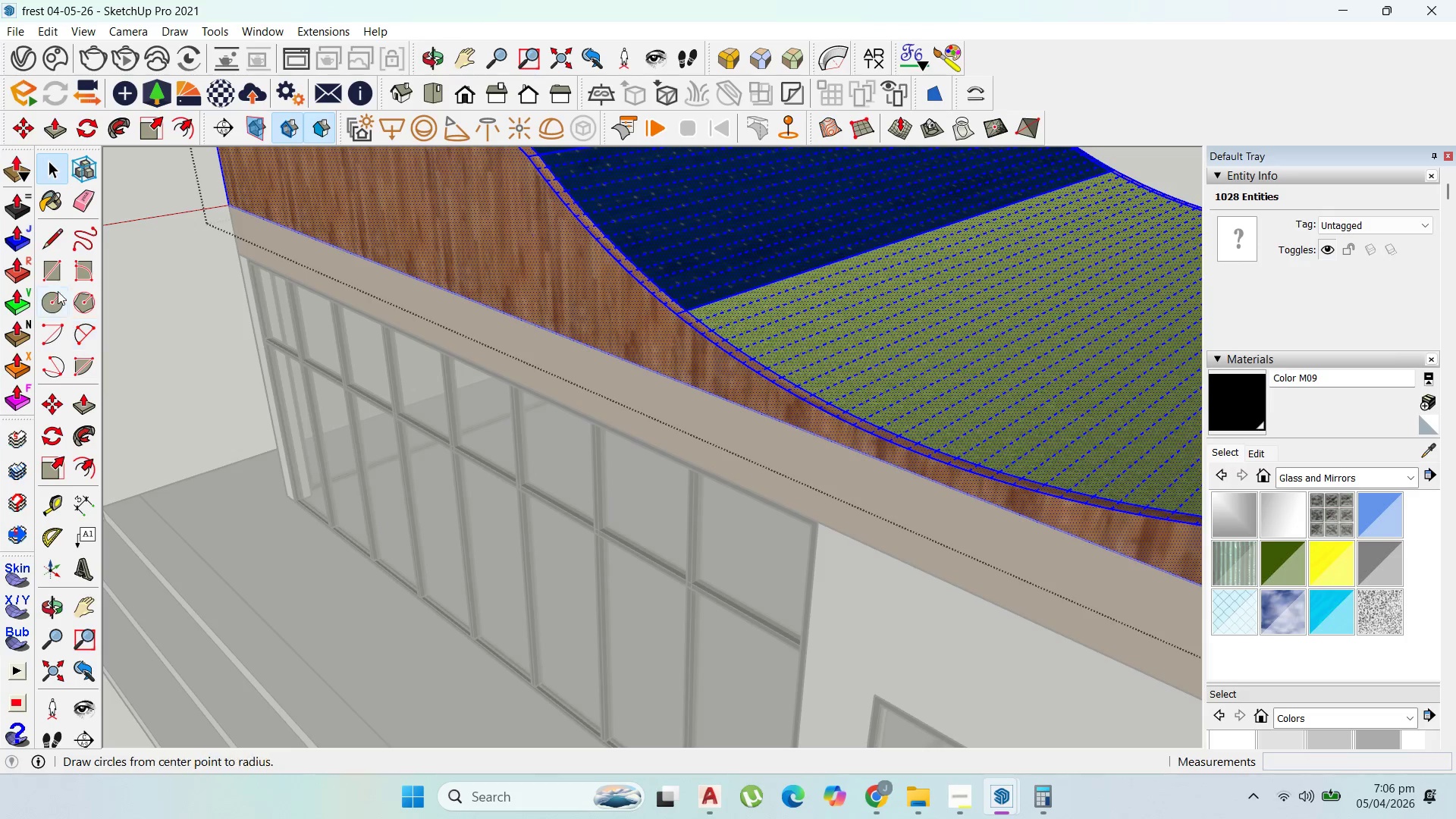 
left_click([26, 239])
 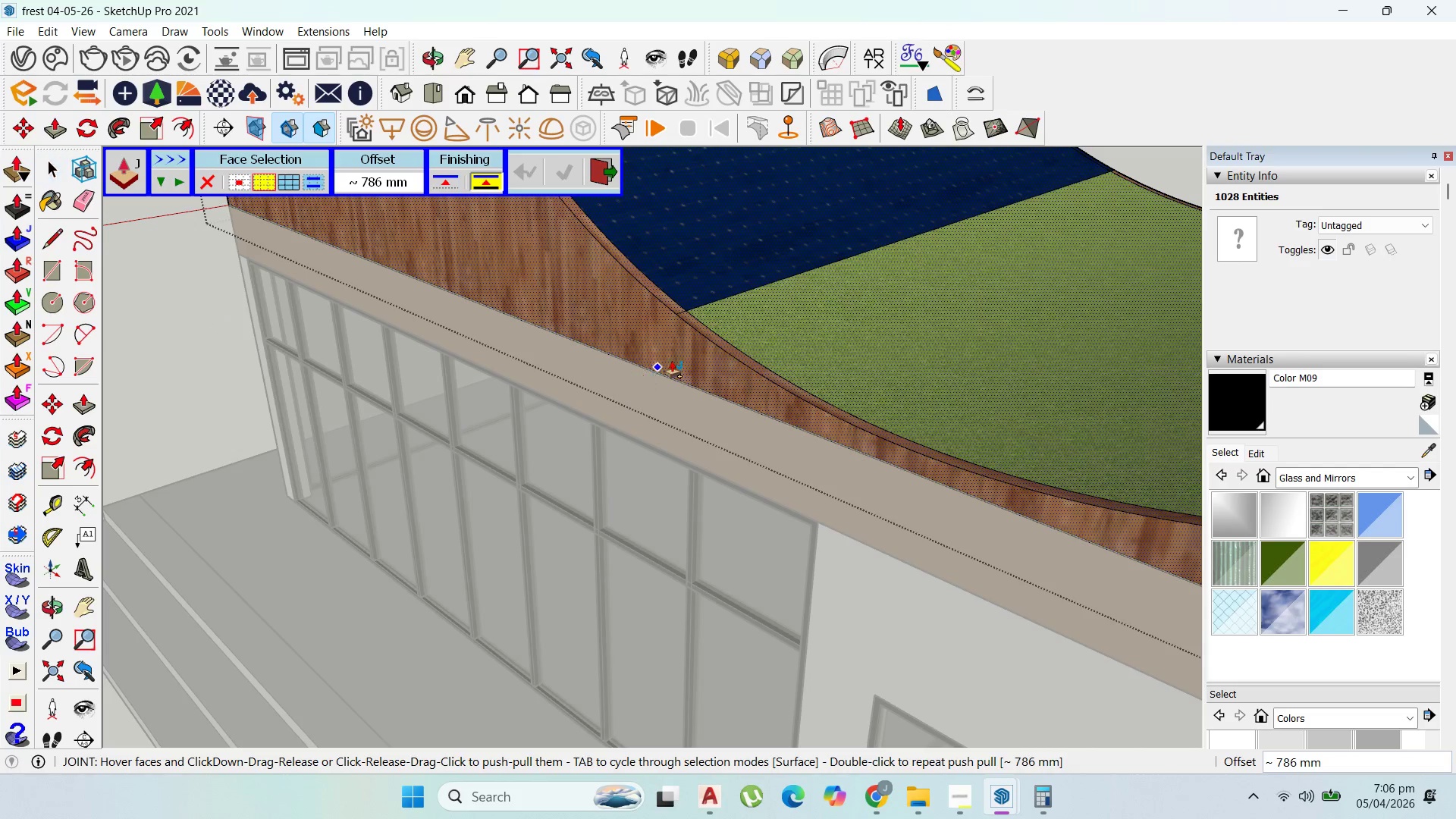 
key(Escape)
 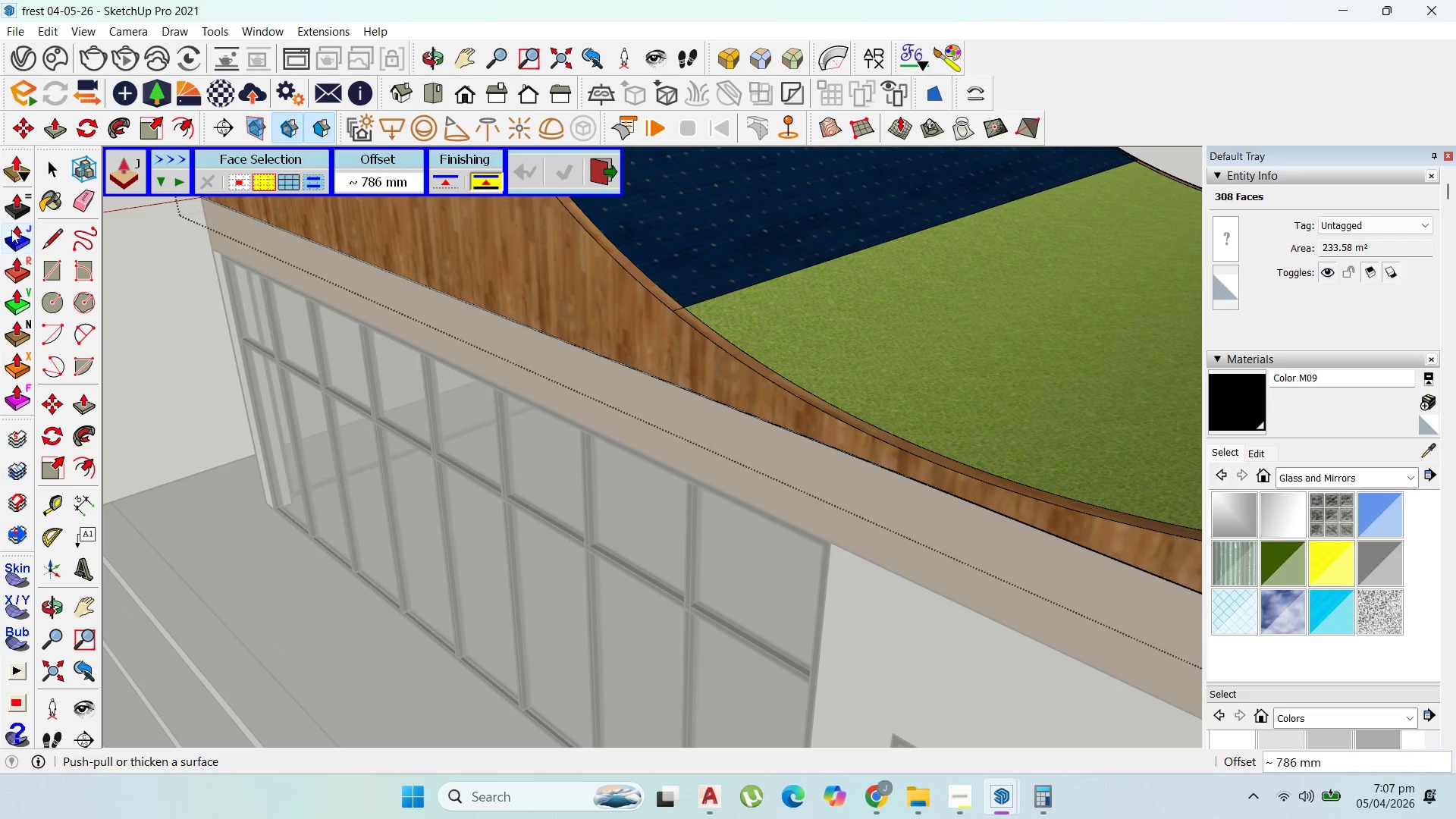 
scroll: coordinate [708, 342], scroll_direction: up, amount: 1.0
 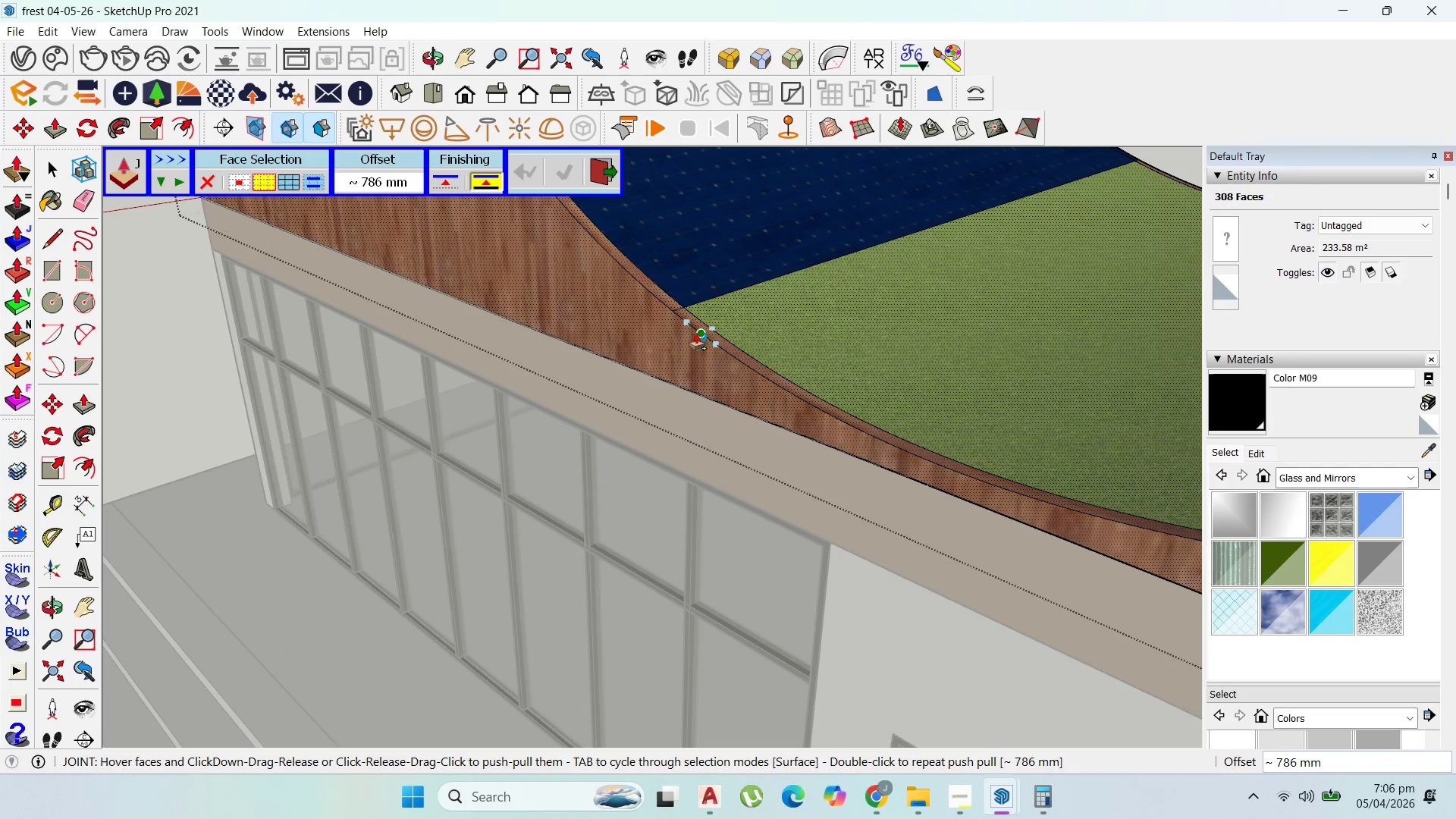 
double_click([20, 207])
 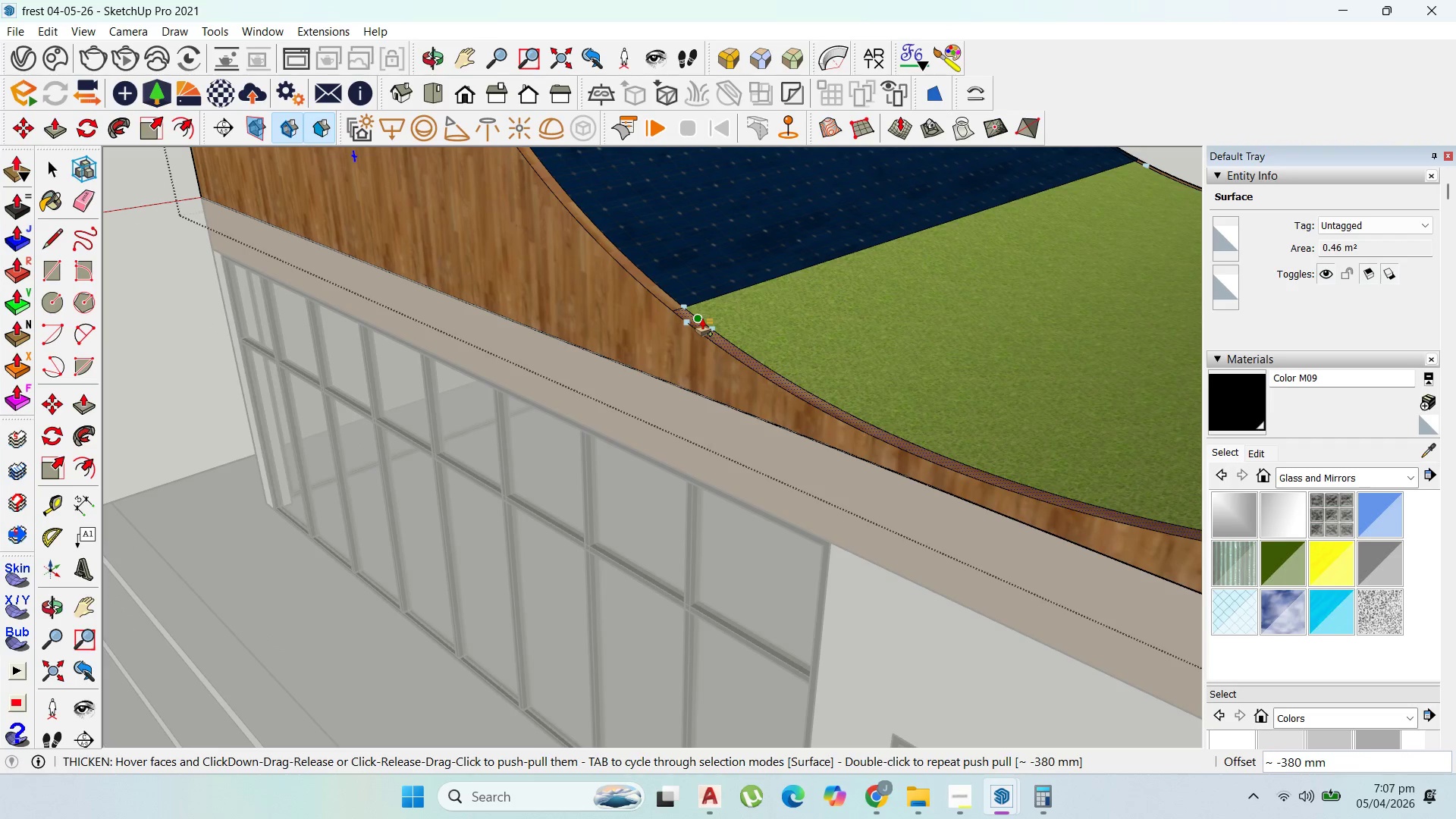 
left_click([702, 323])
 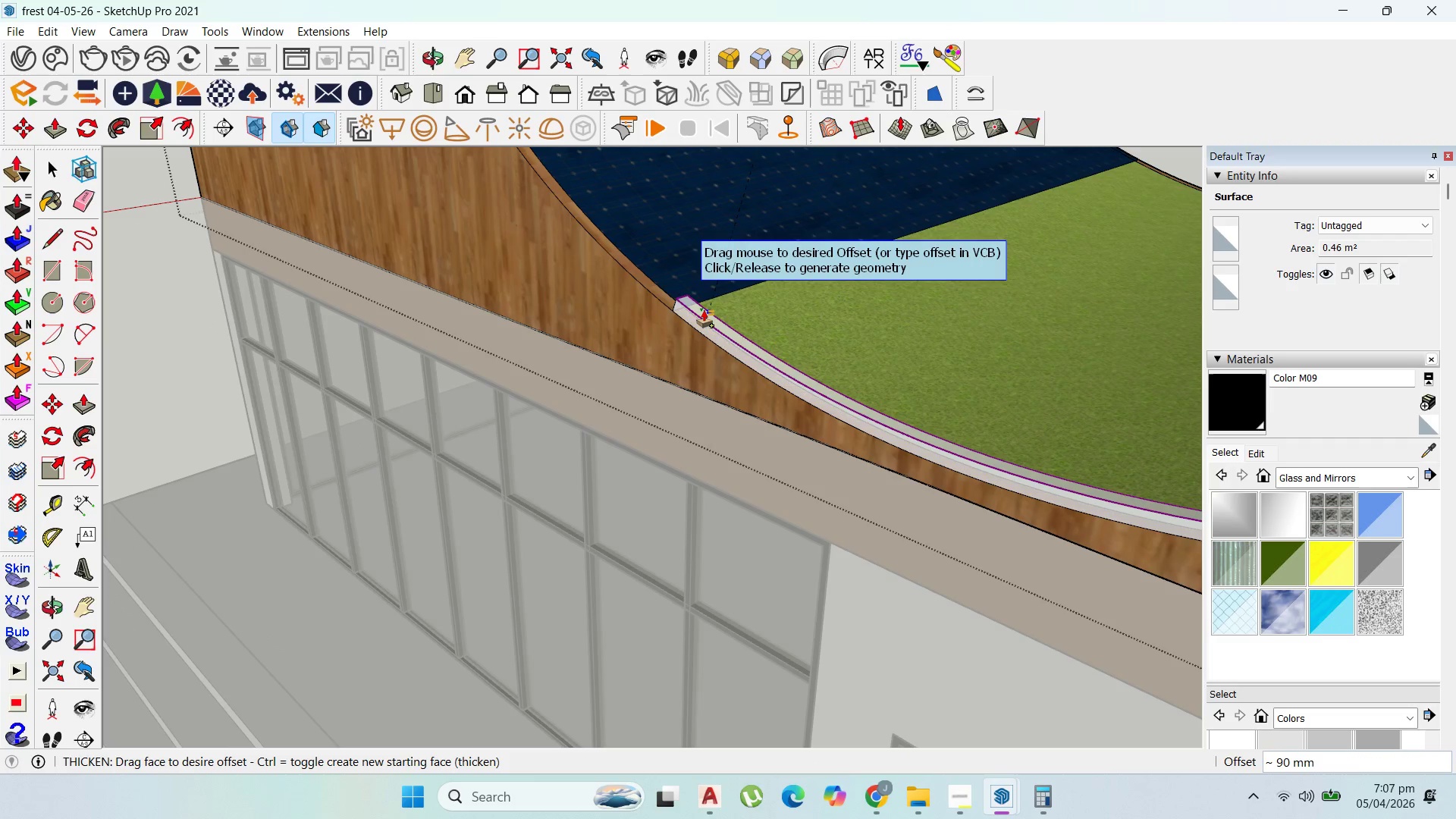 
key(Escape)
 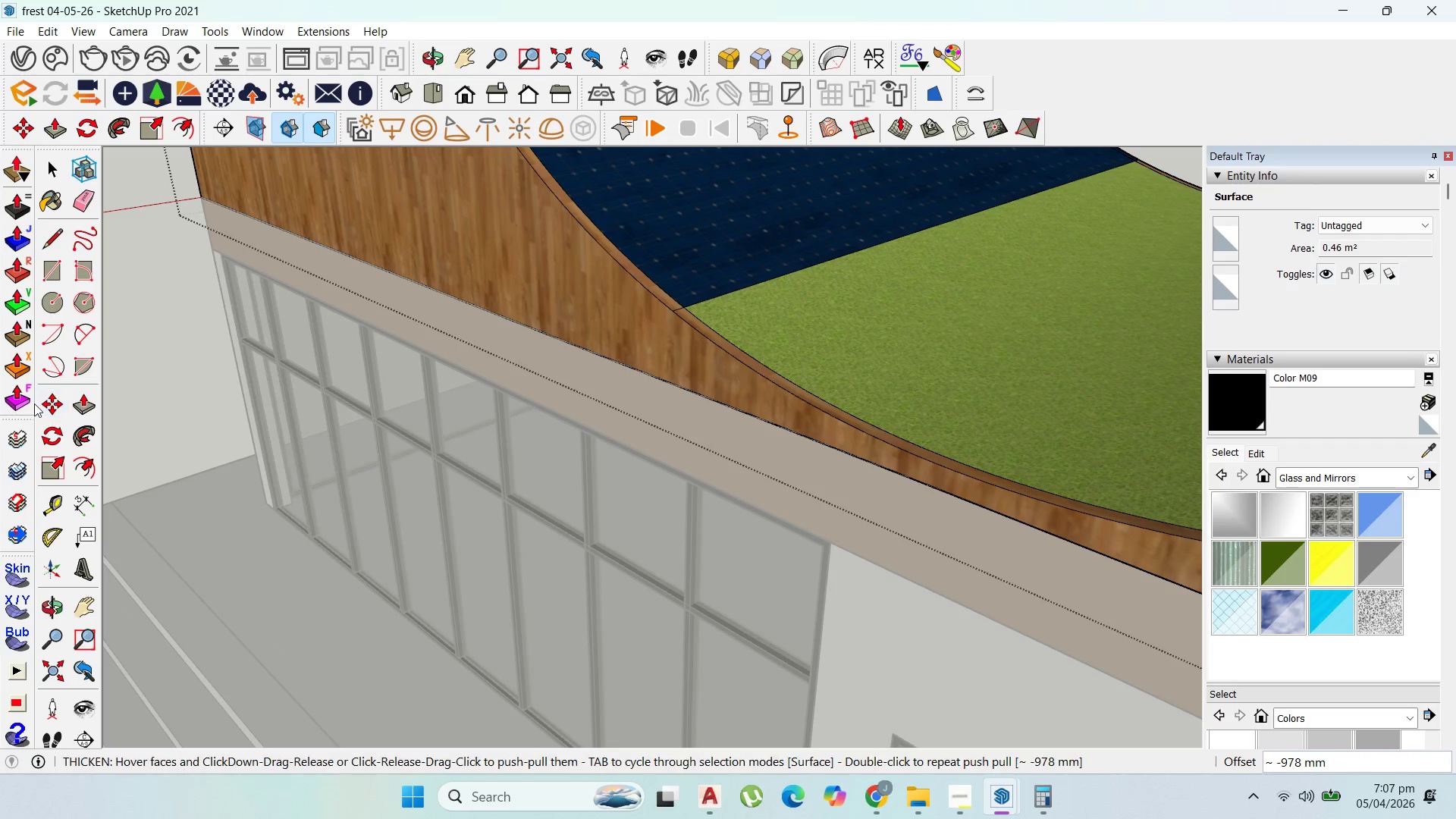 
left_click([14, 401])
 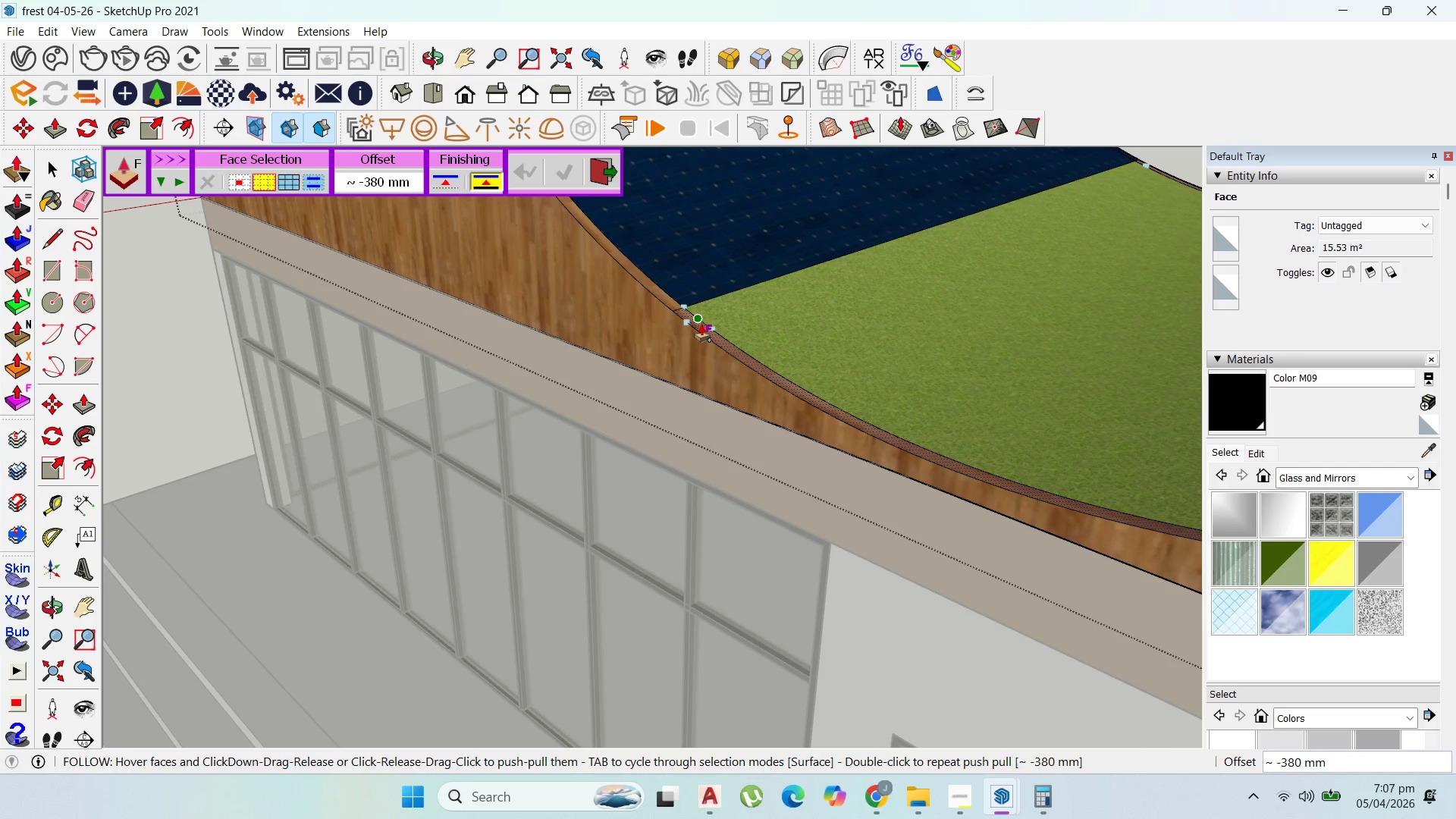 
left_click([701, 325])
 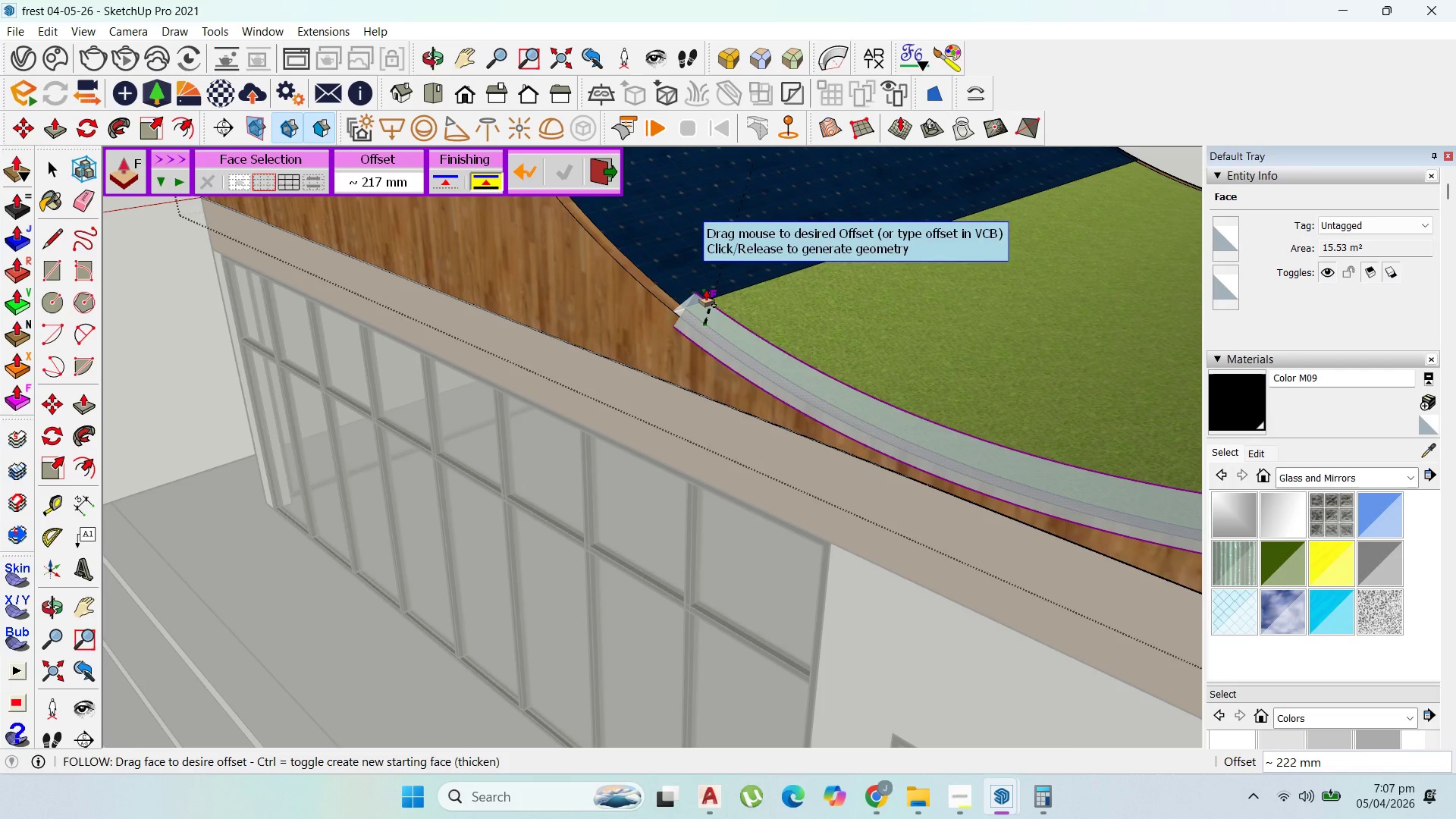 
key(Escape)
 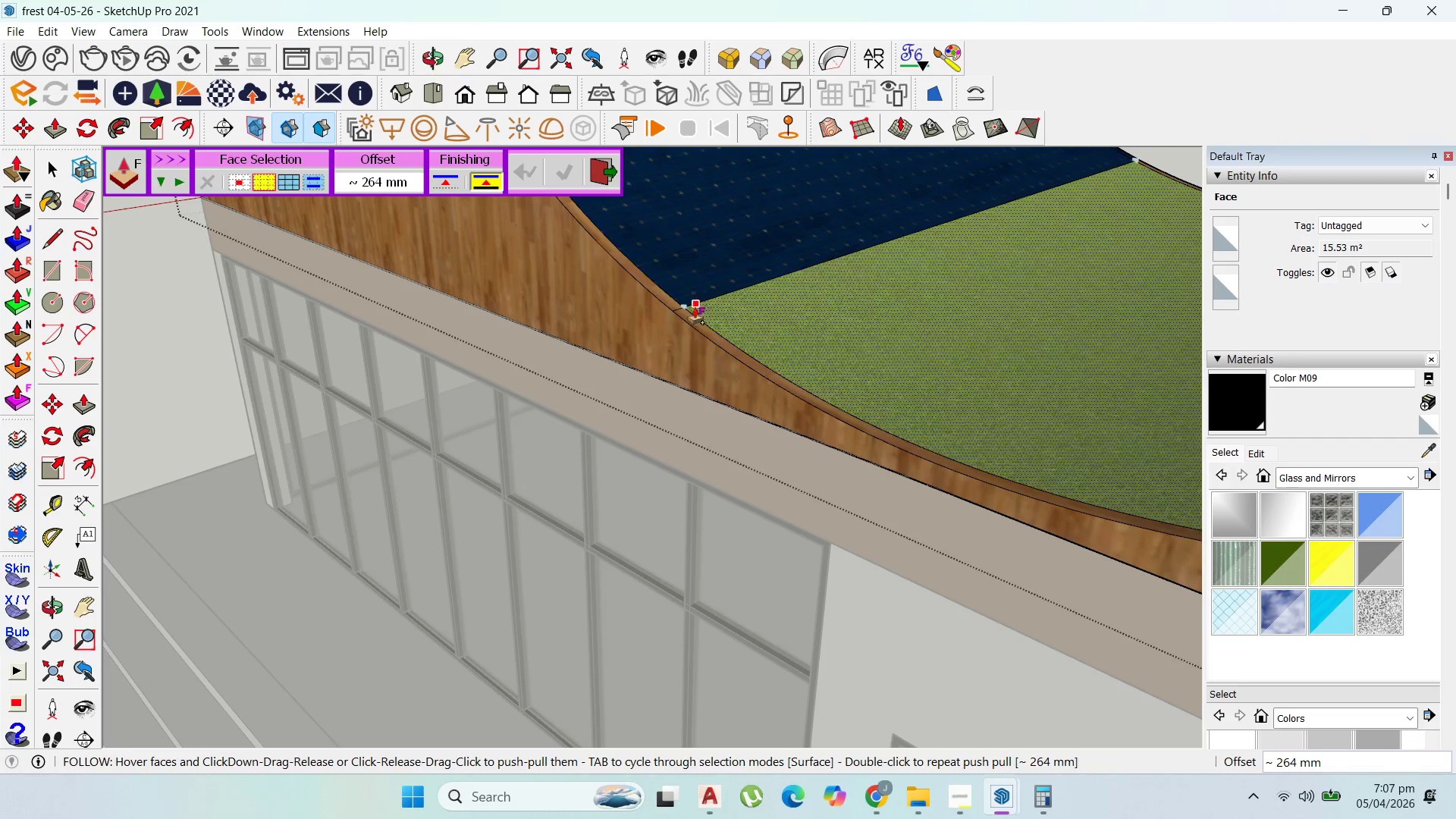 
left_click([696, 322])
 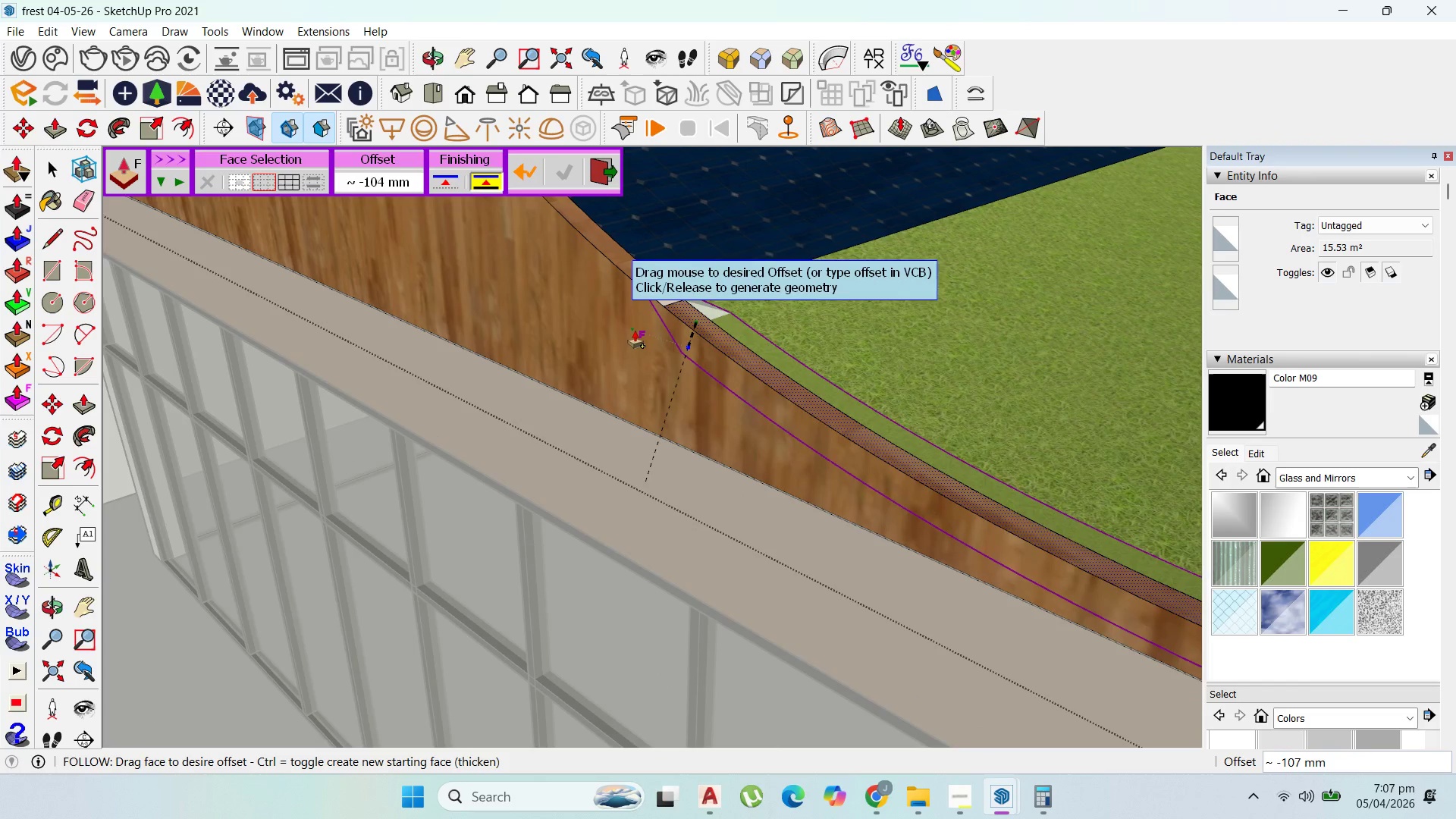 
scroll: coordinate [688, 319], scroll_direction: up, amount: 6.0
 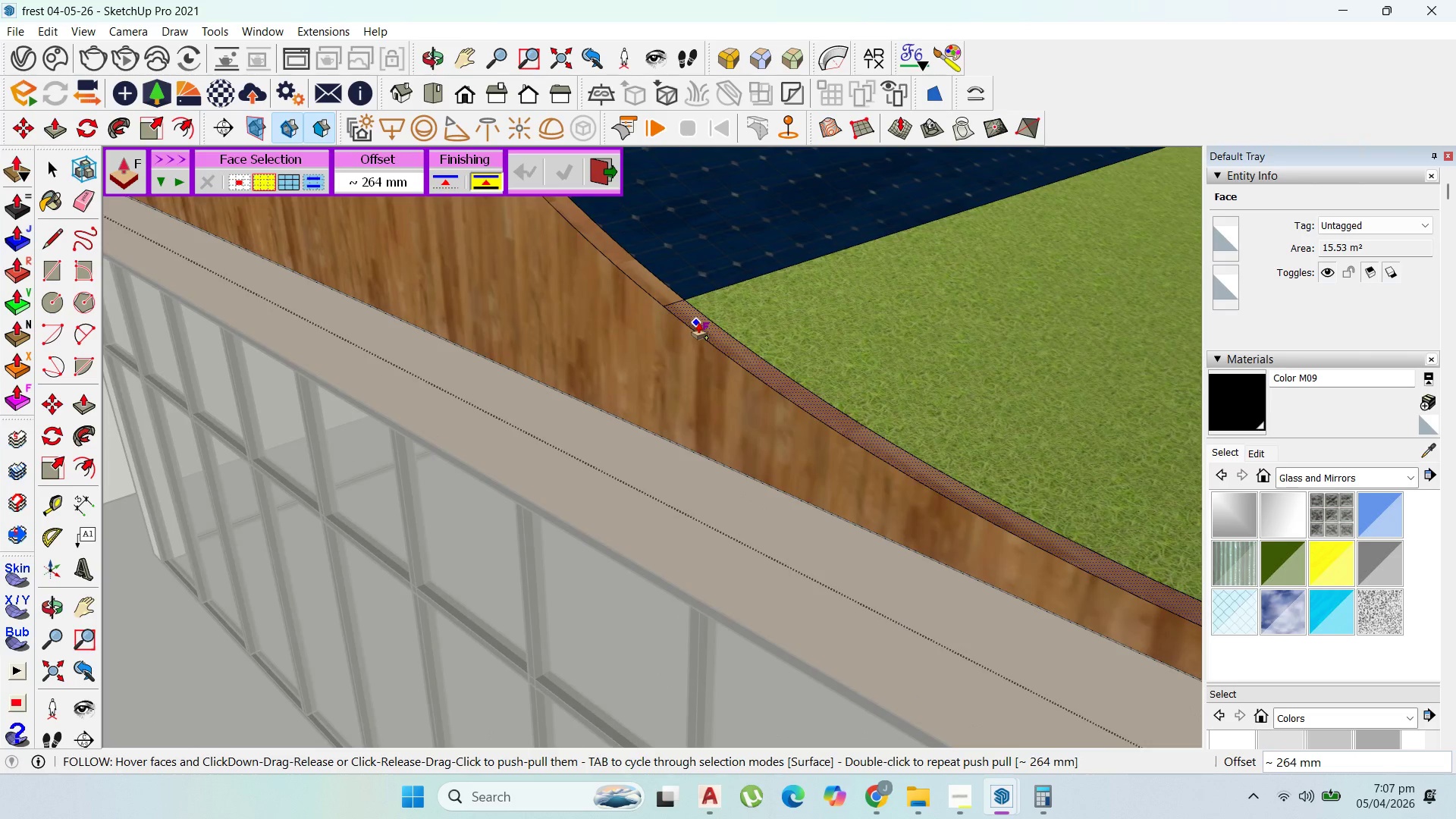 
key(Escape)
 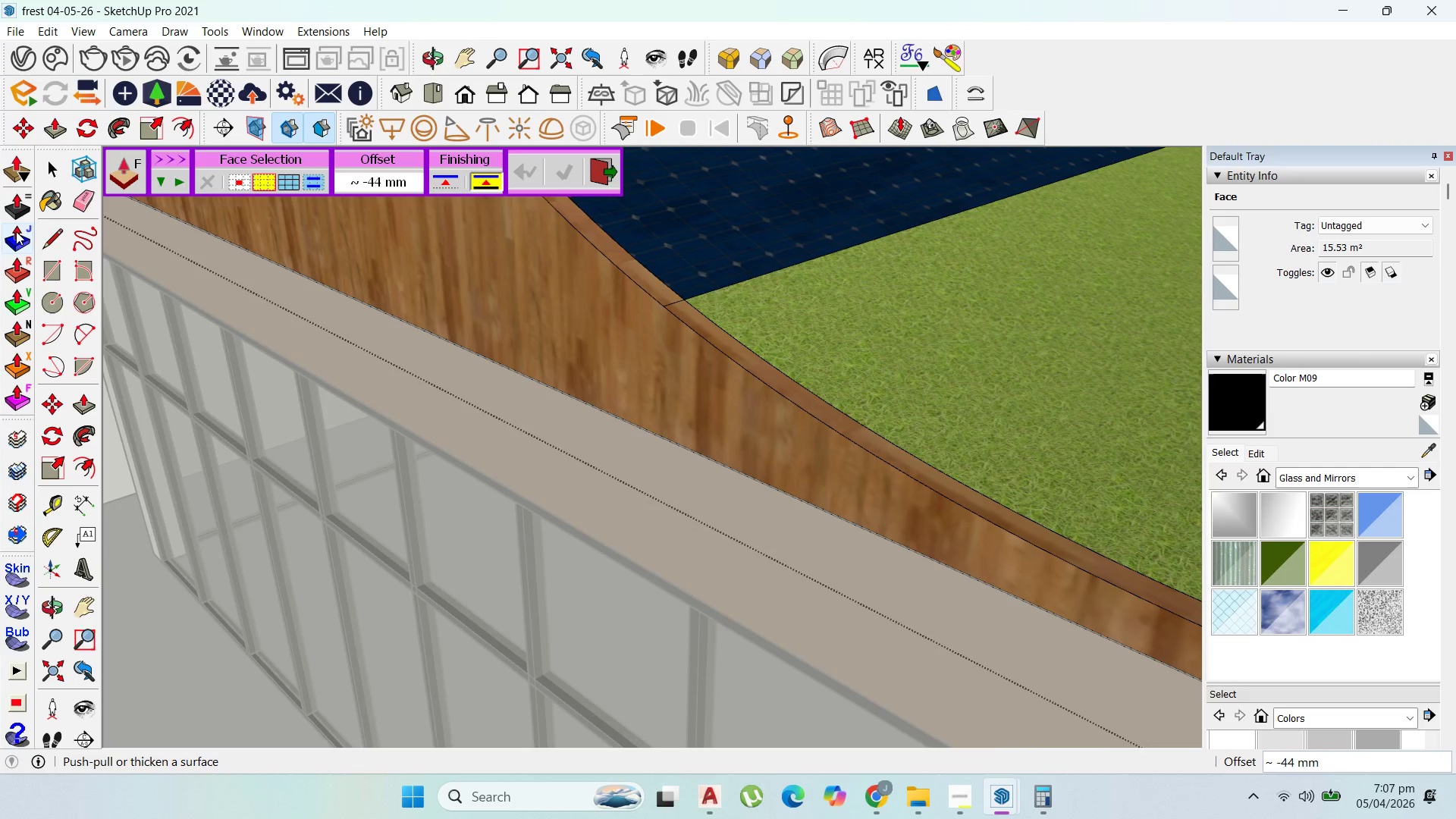 
left_click([22, 358])
 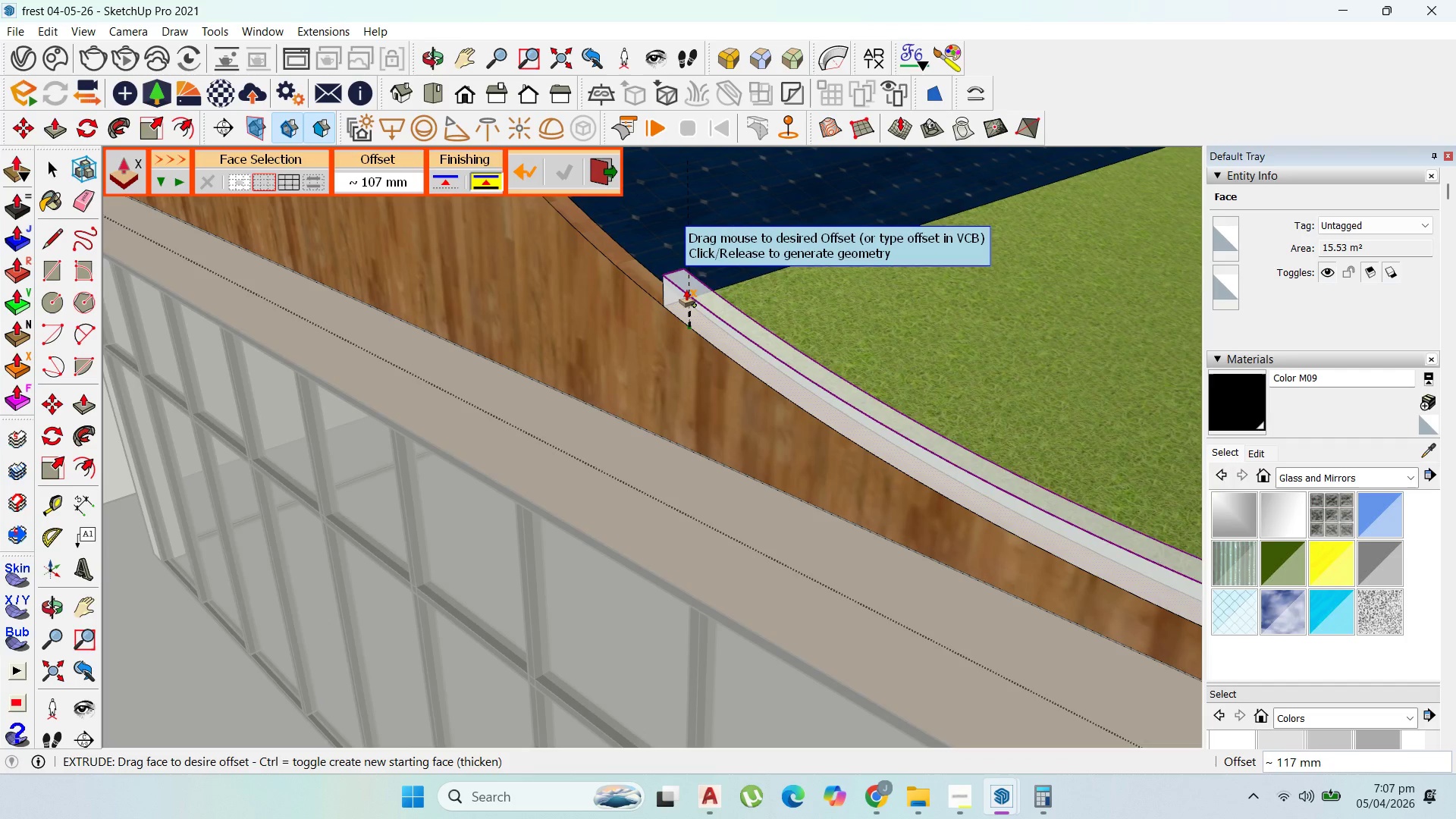 
scroll: coordinate [672, 271], scroll_direction: down, amount: 14.0
 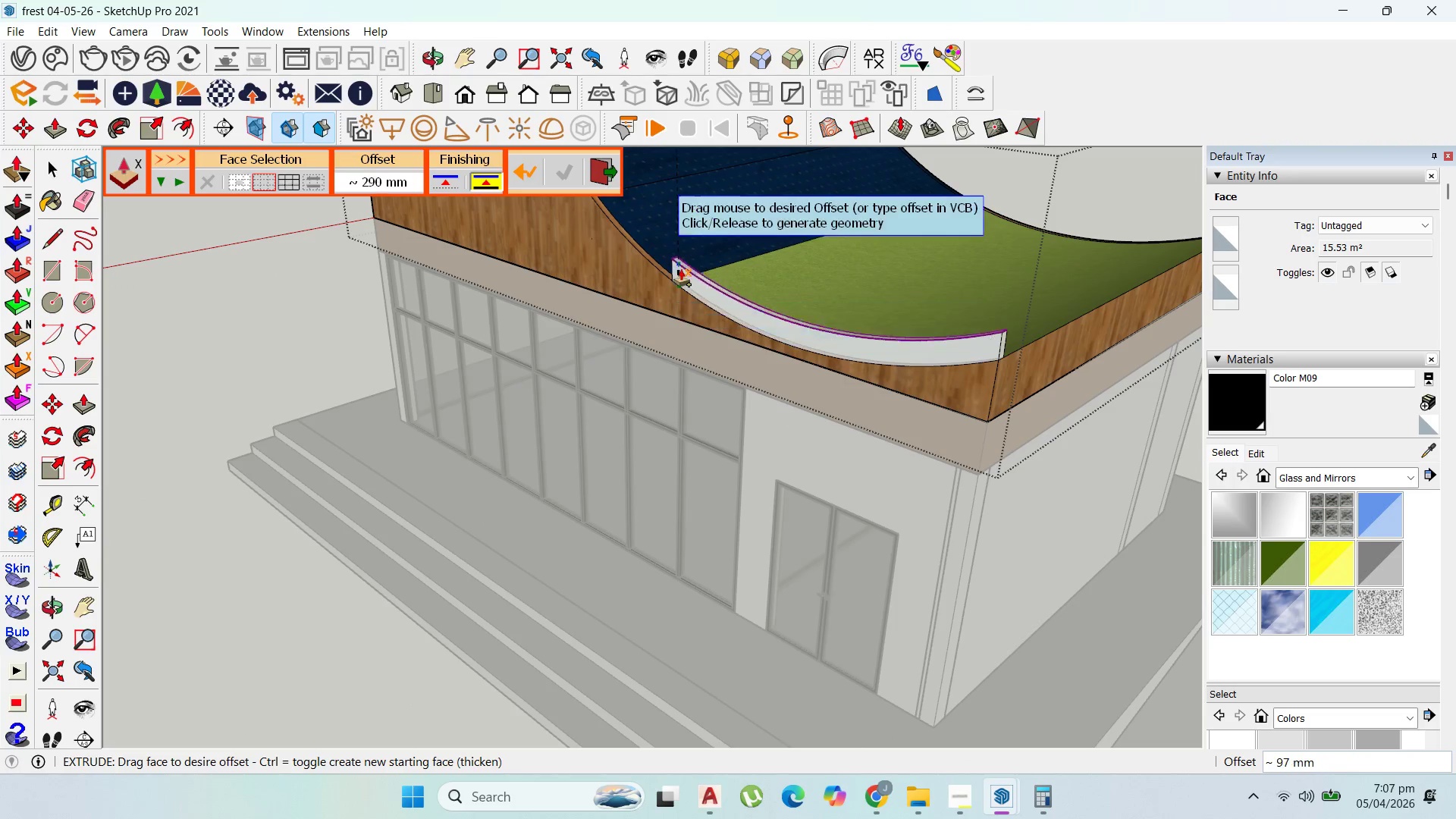 
scroll: coordinate [686, 277], scroll_direction: up, amount: 10.0
 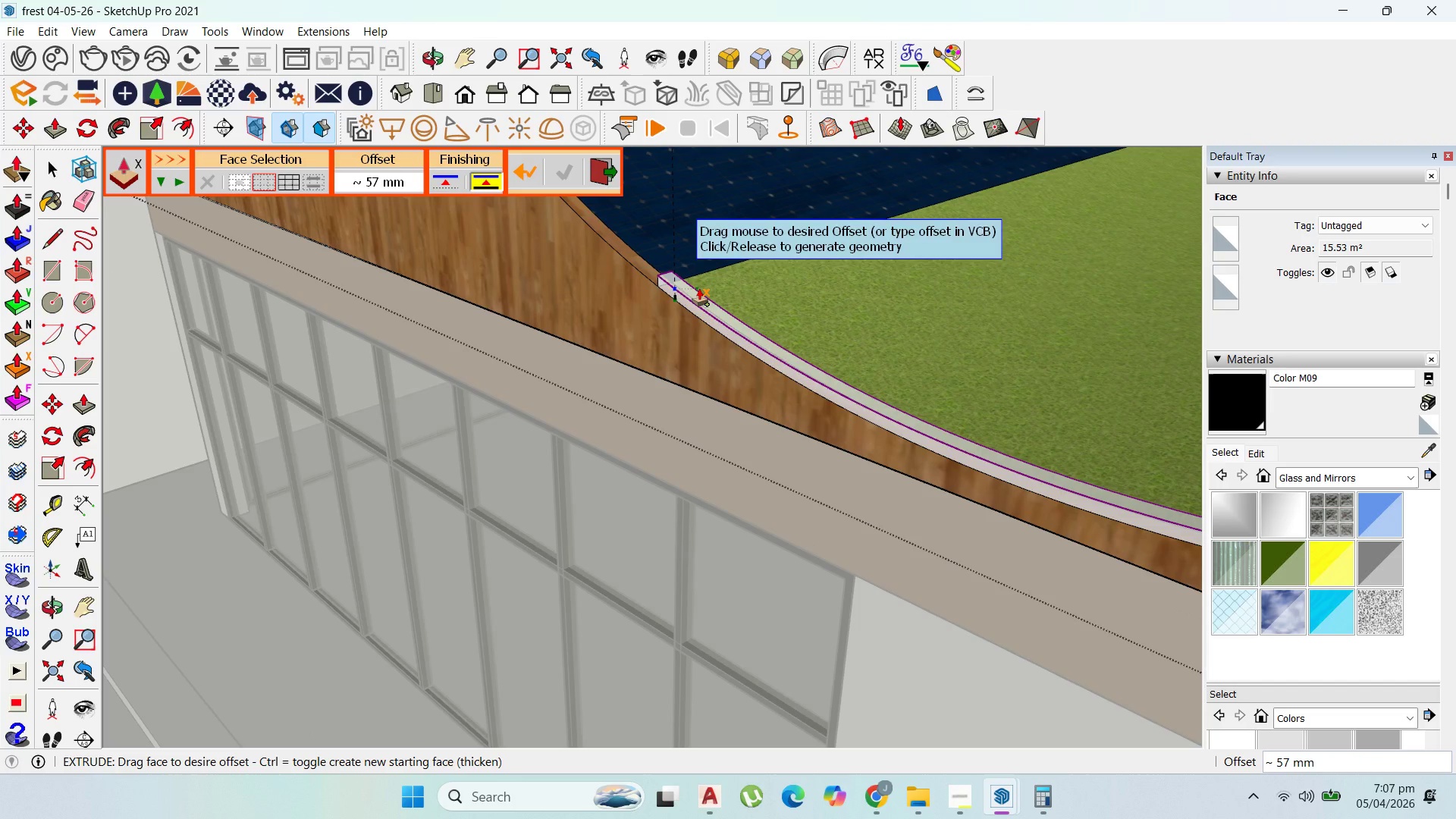 
type(50)
 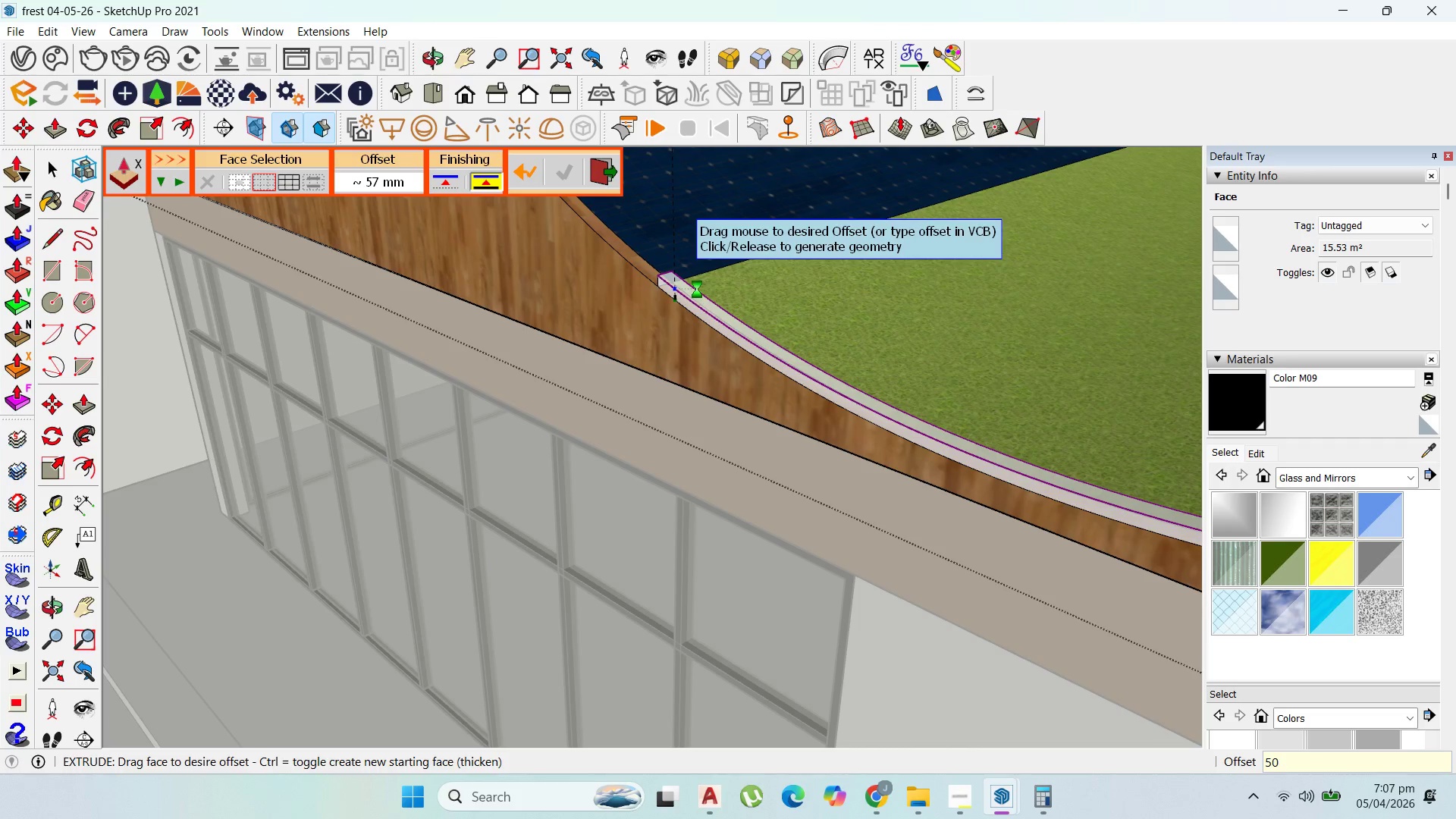 
key(Enter)
 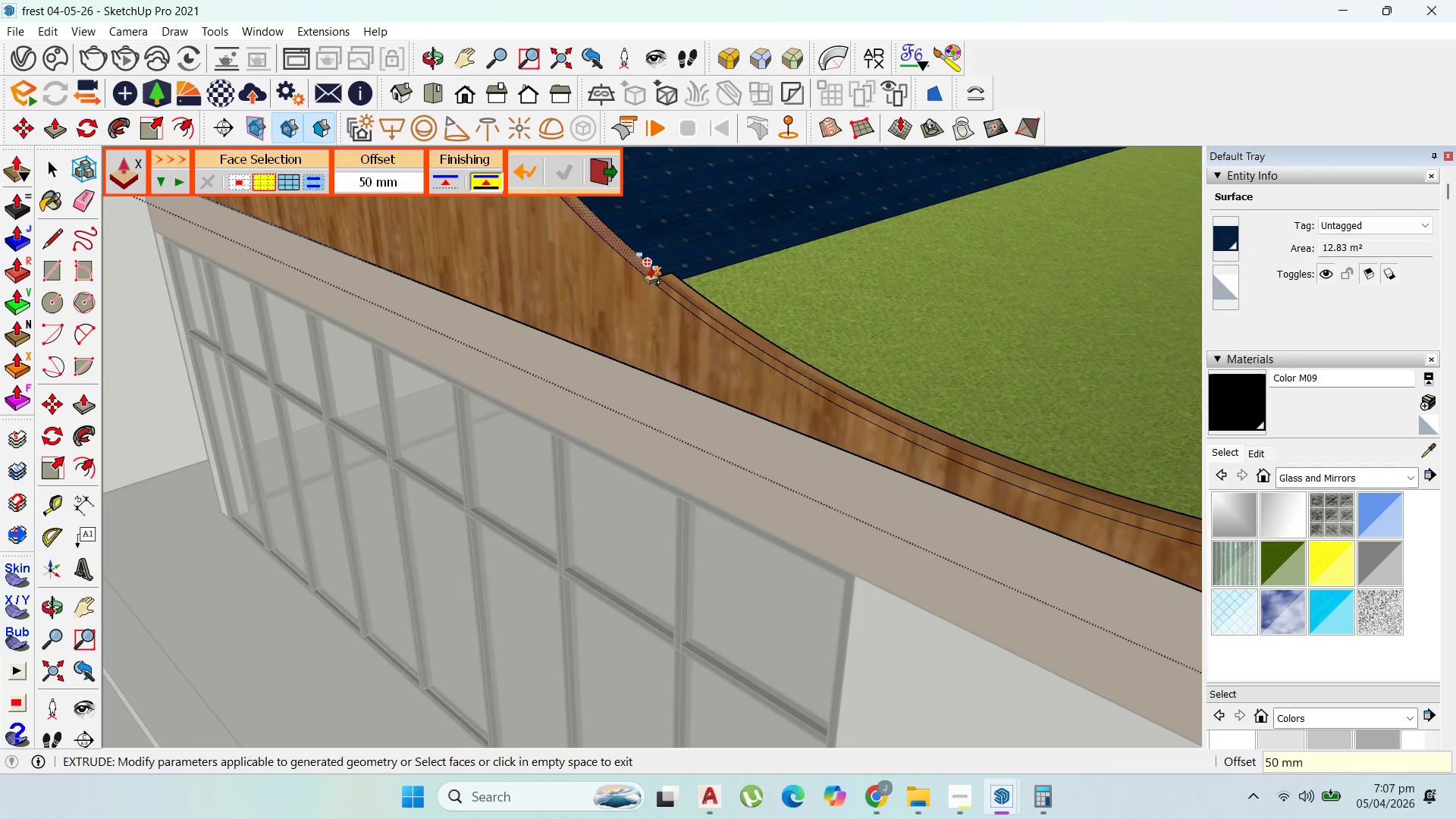 
double_click([648, 274])
 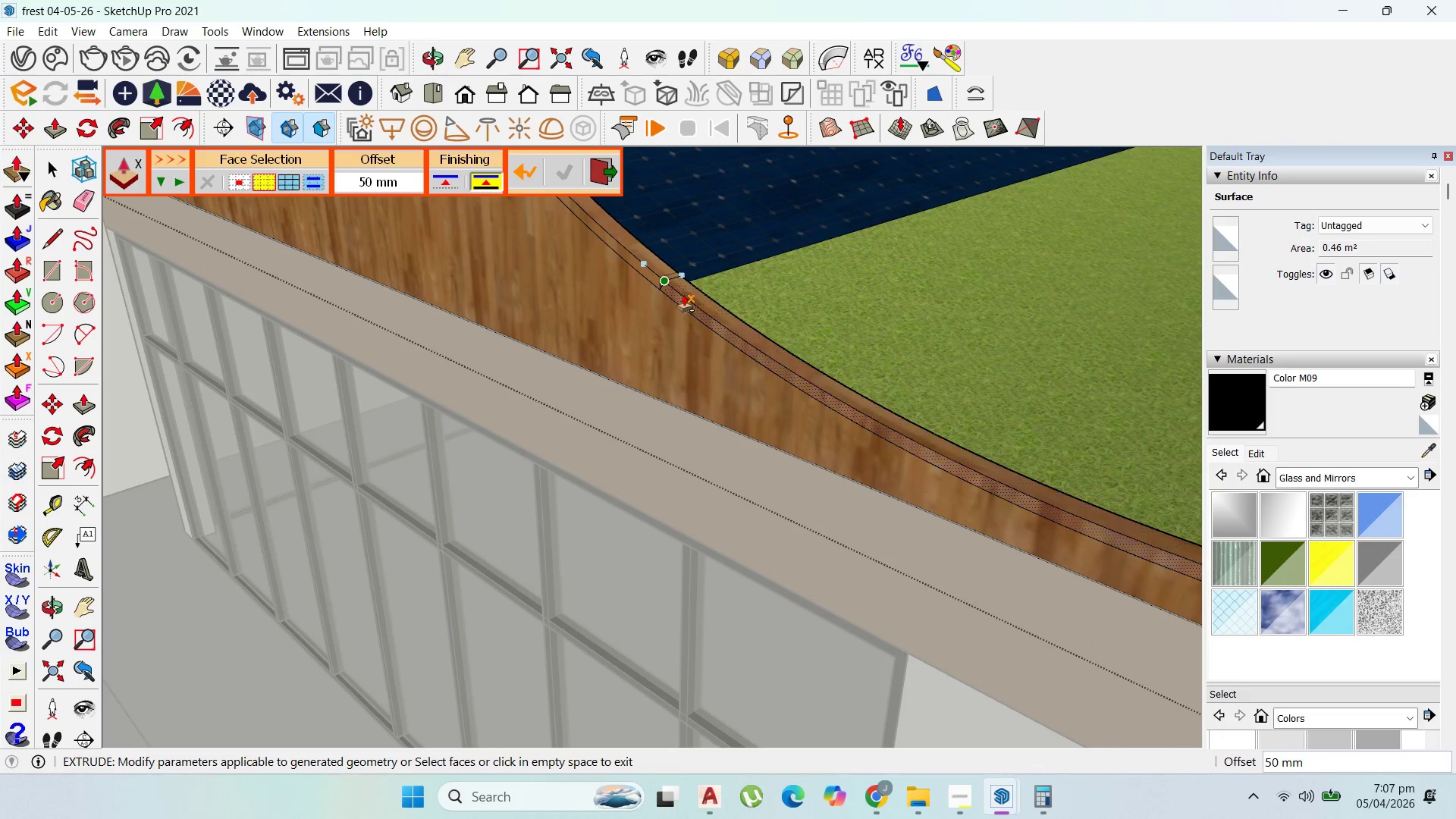 
scroll: coordinate [648, 273], scroll_direction: up, amount: 2.0
 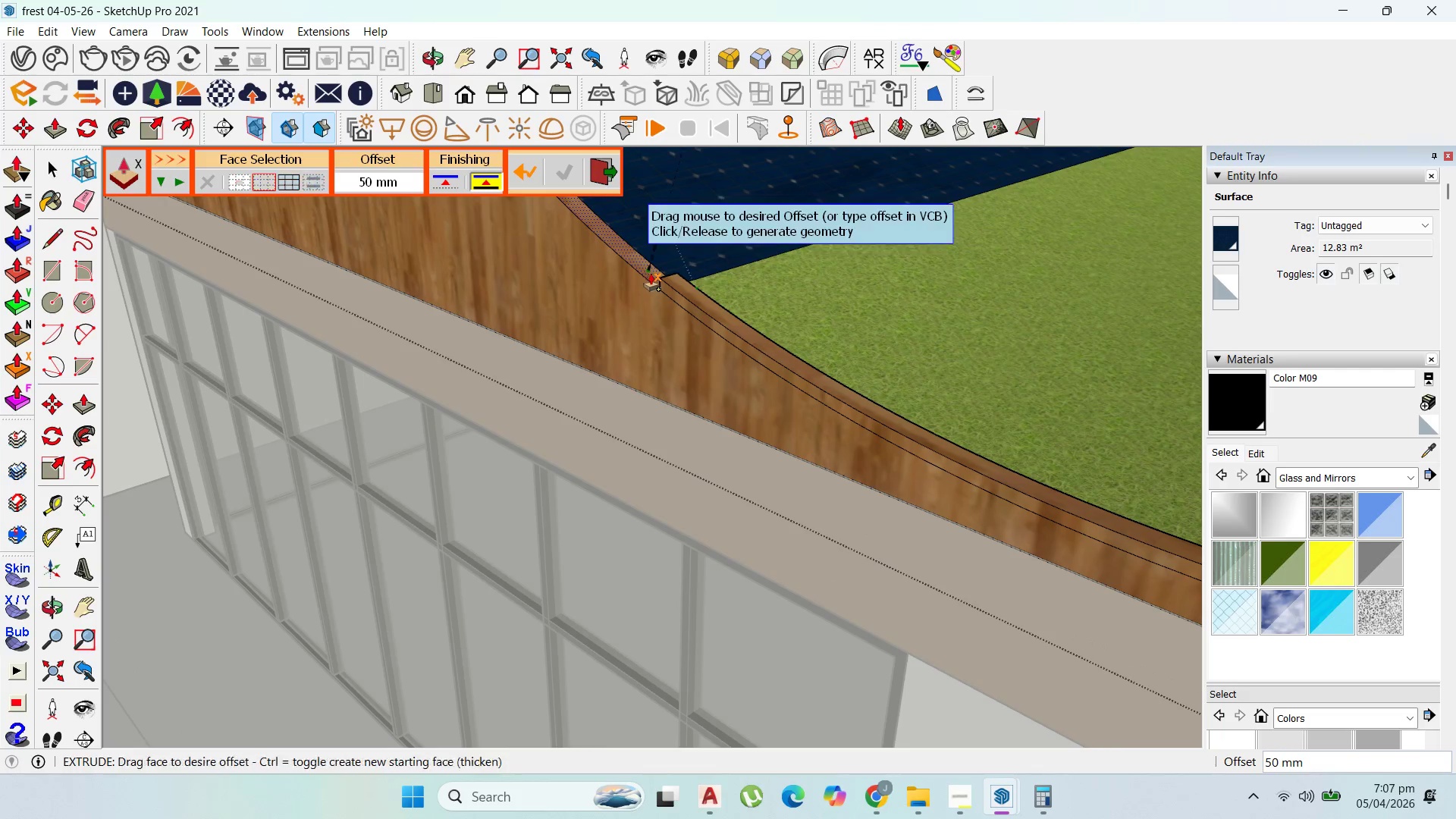 
scroll: coordinate [648, 274], scroll_direction: down, amount: 1.0
 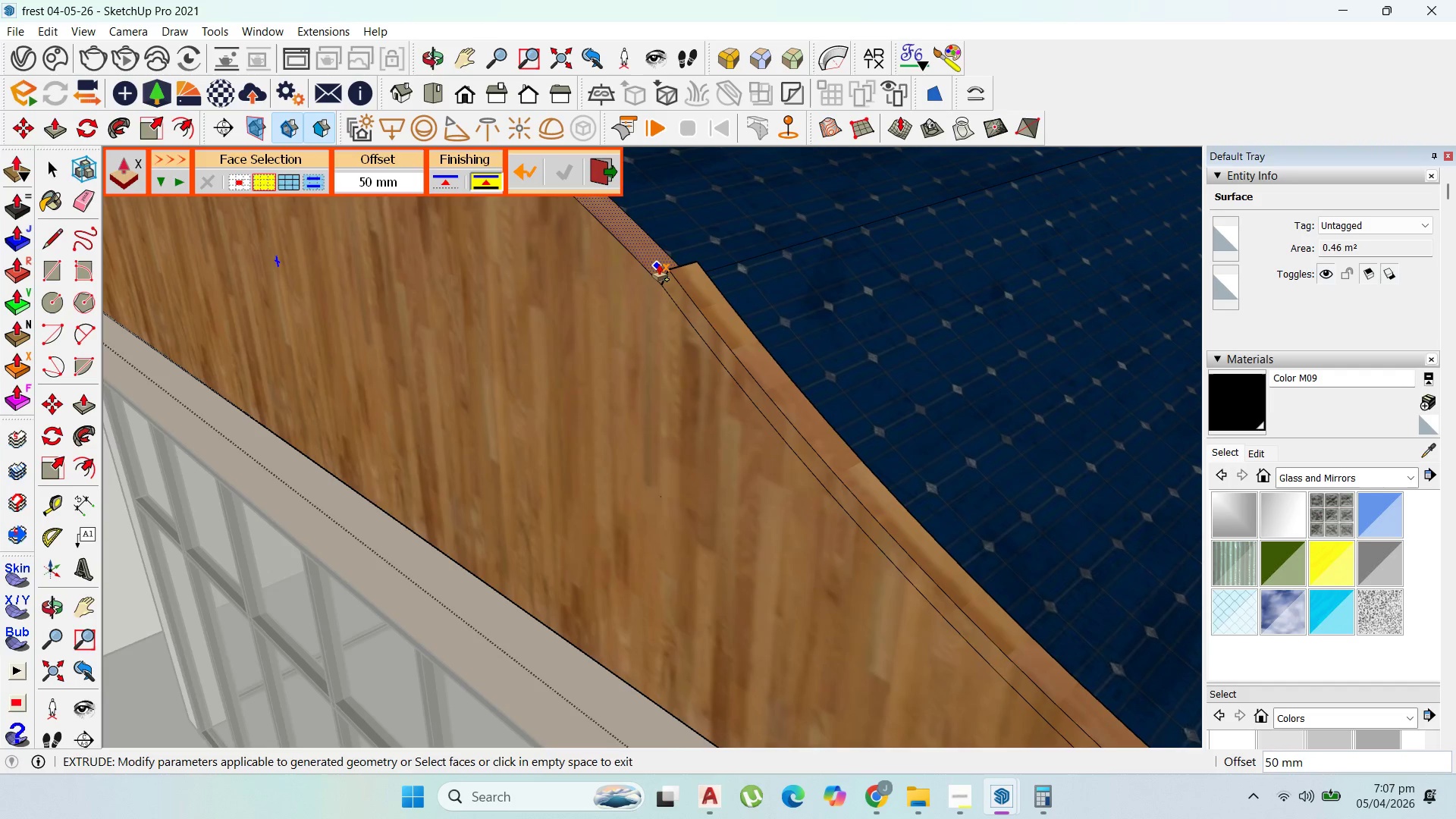 
left_click([657, 264])
 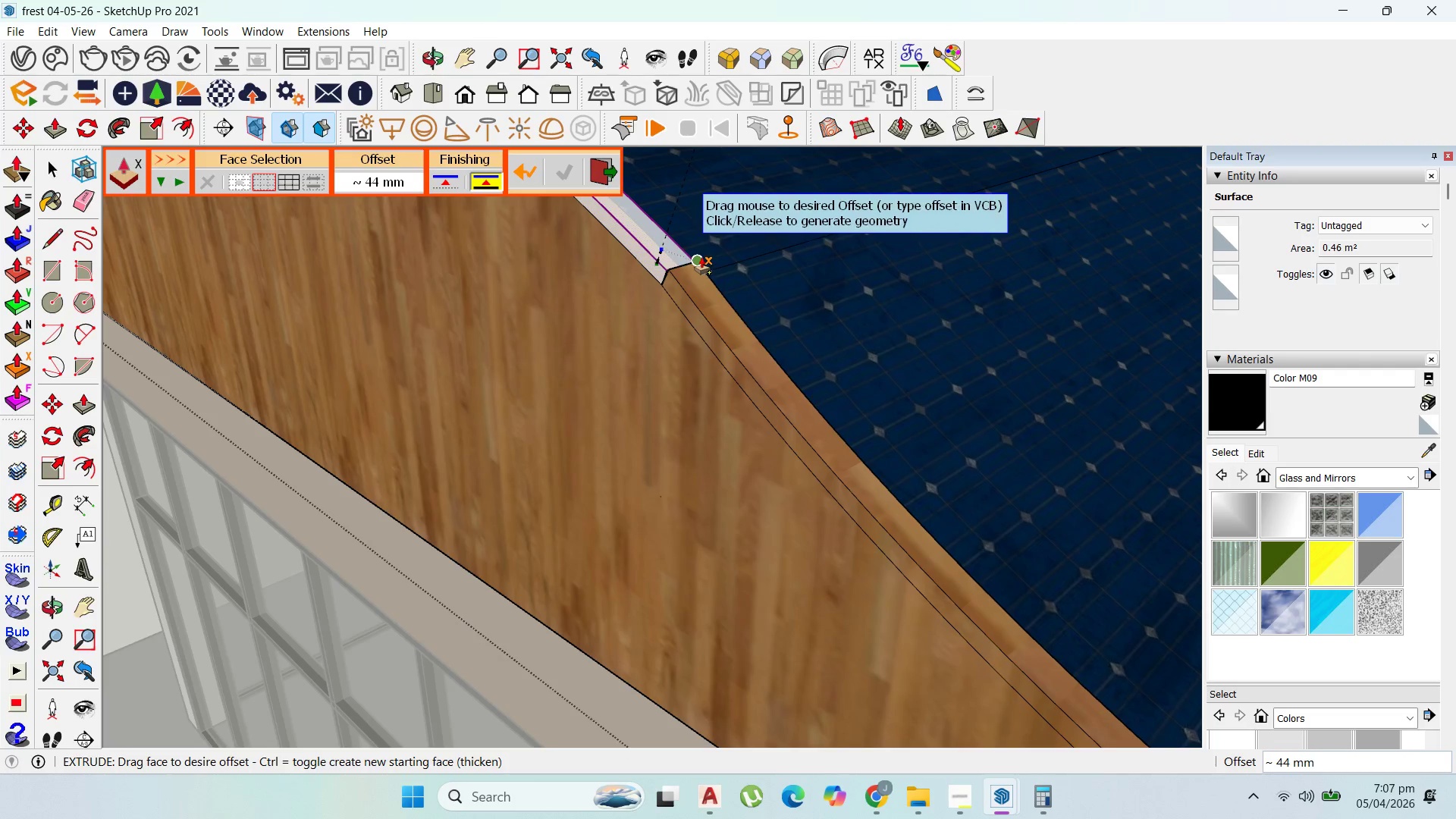 
left_click([698, 257])
 